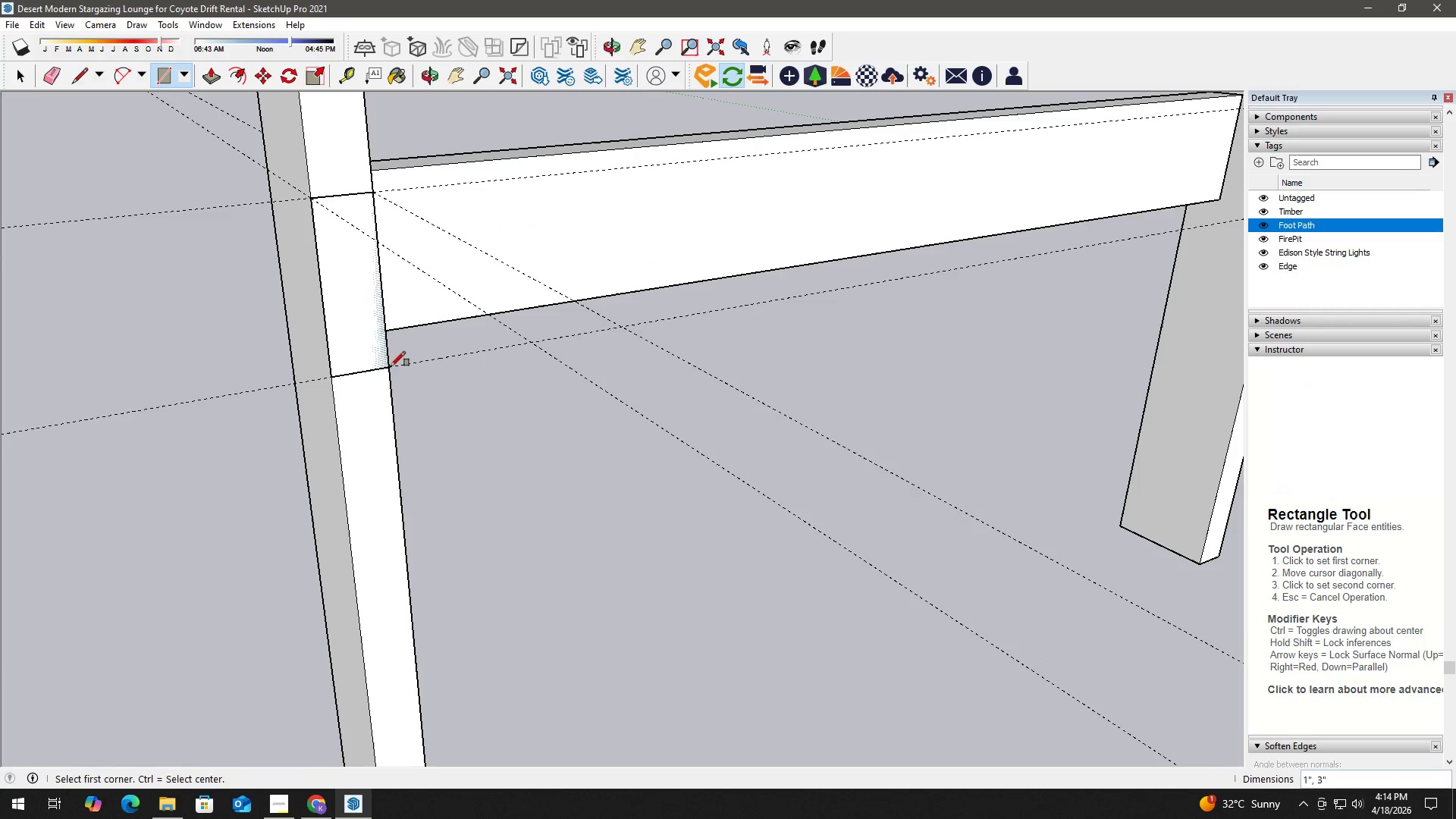 
key(Space)
 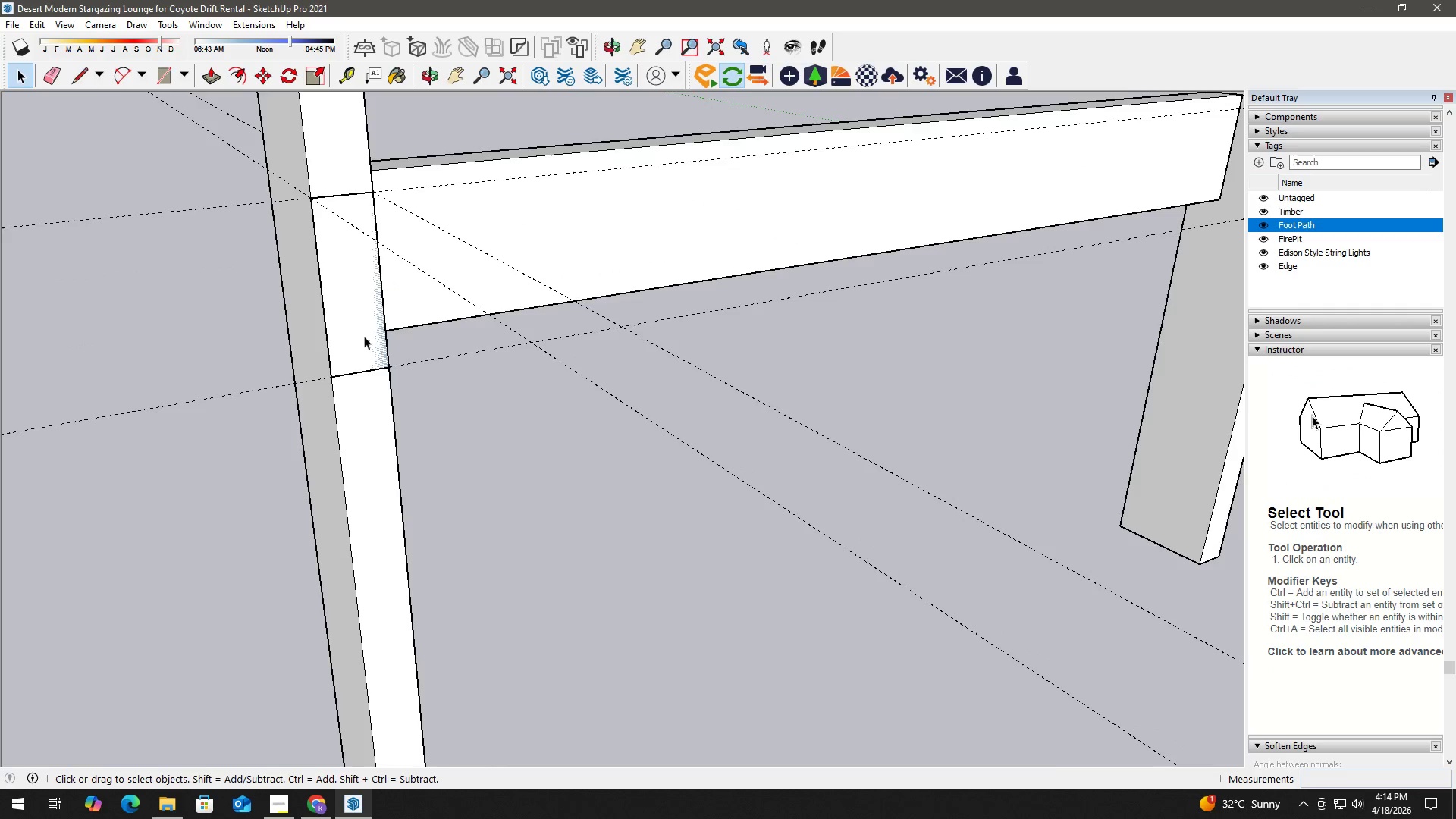 
scroll: coordinate [346, 347], scroll_direction: down, amount: 6.0
 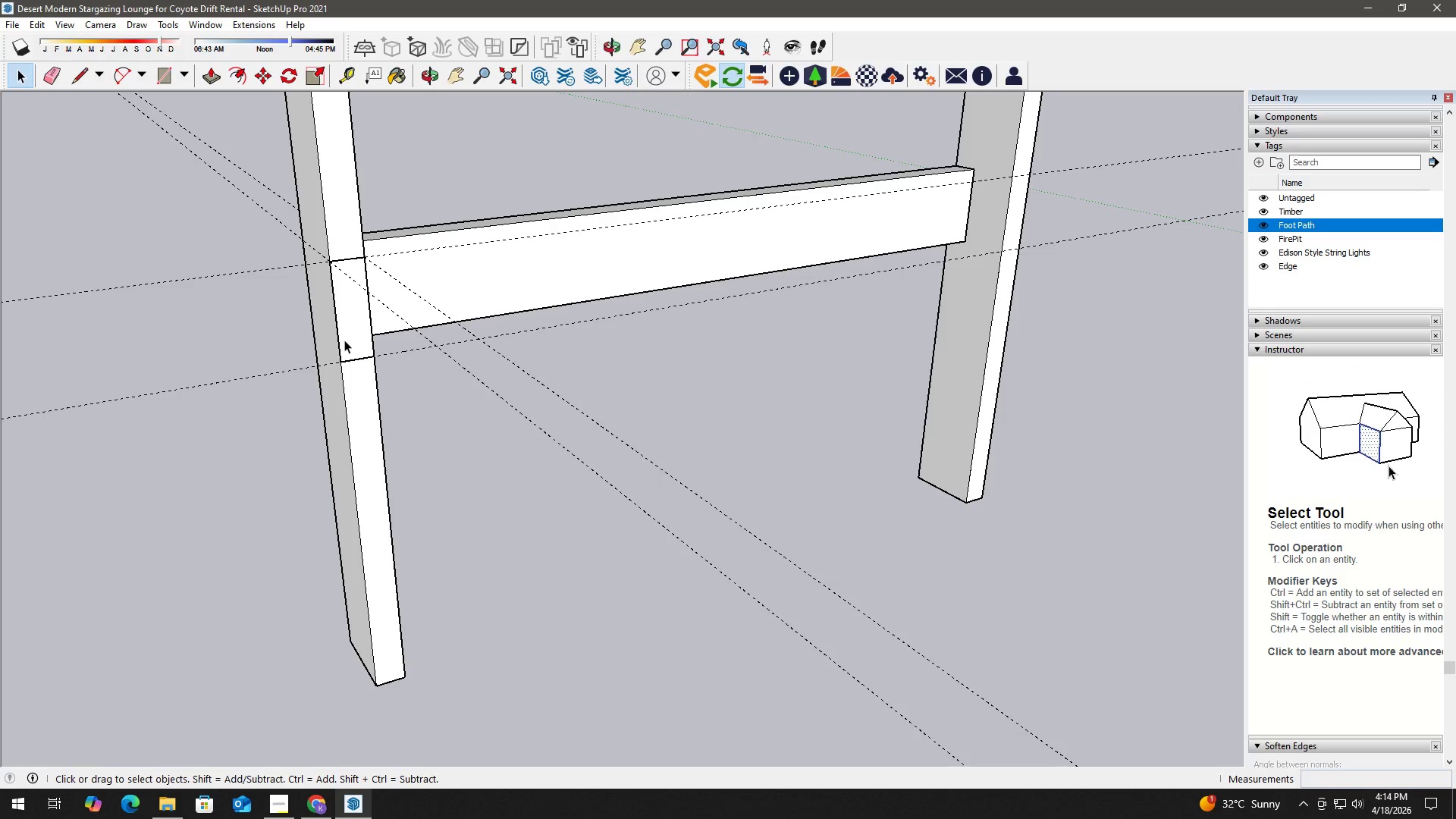 
key(Control+Z)
 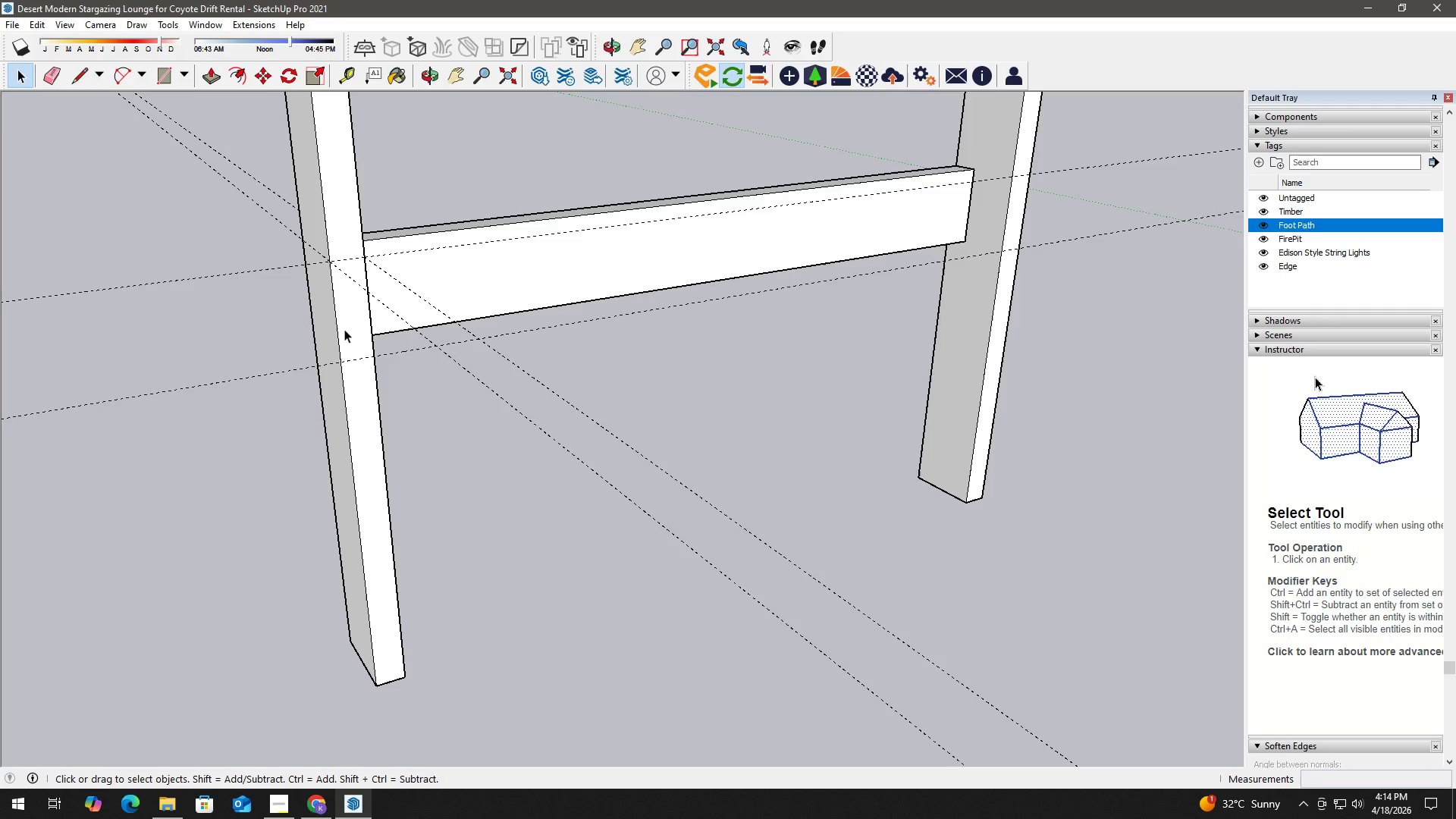 
key(H)
 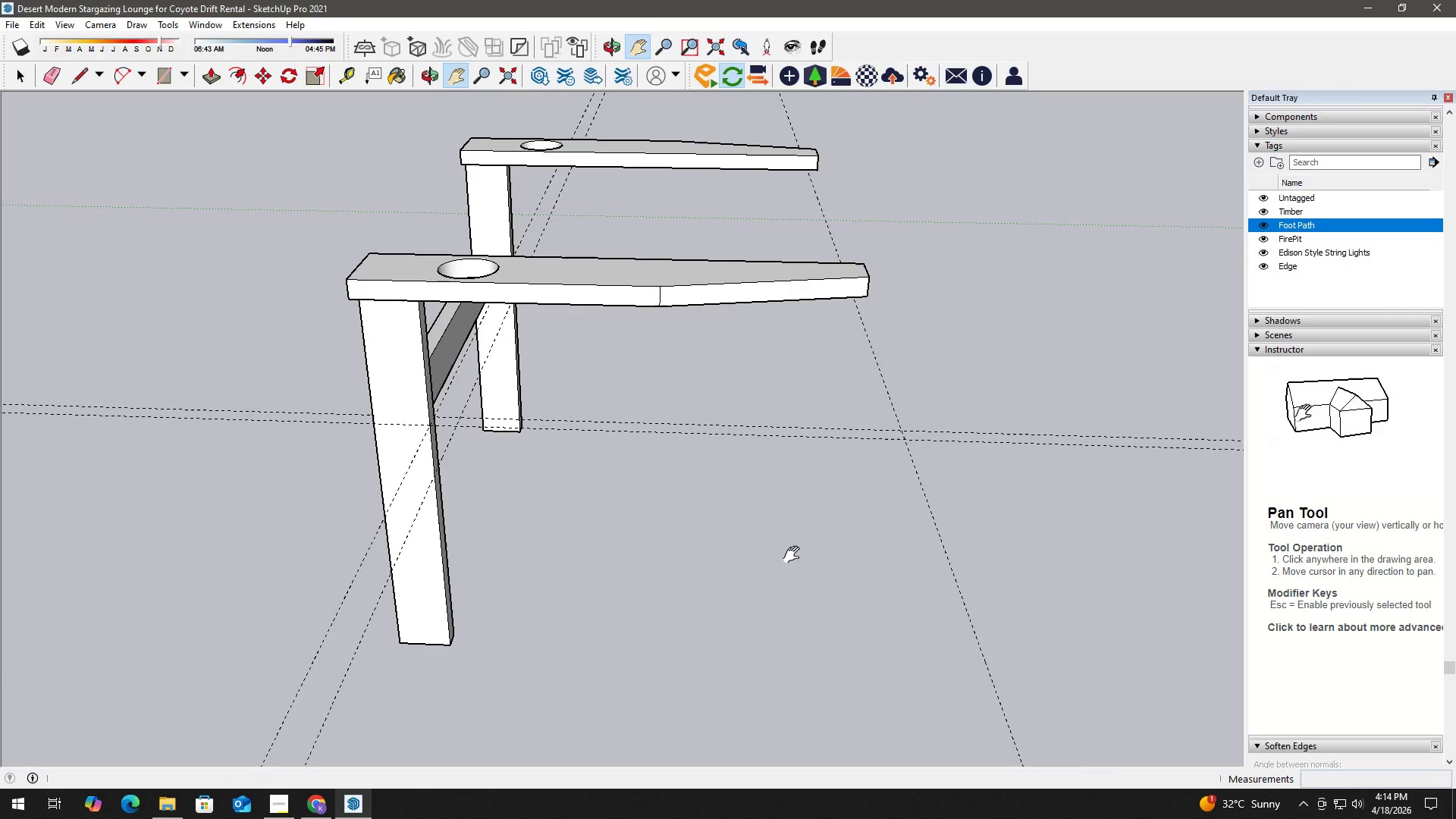 
scroll: coordinate [343, 365], scroll_direction: down, amount: 9.0
 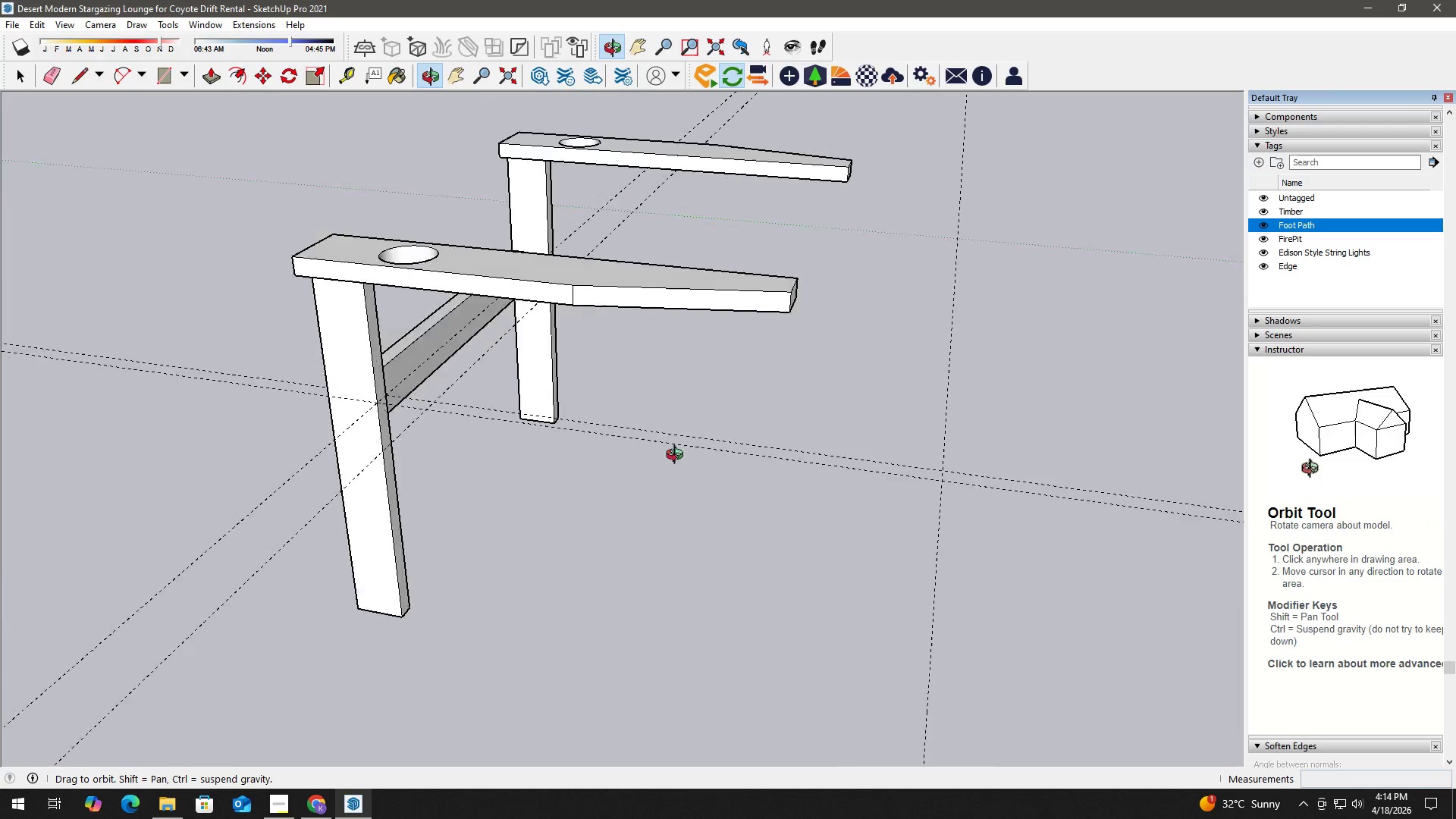 
wait(6.48)
 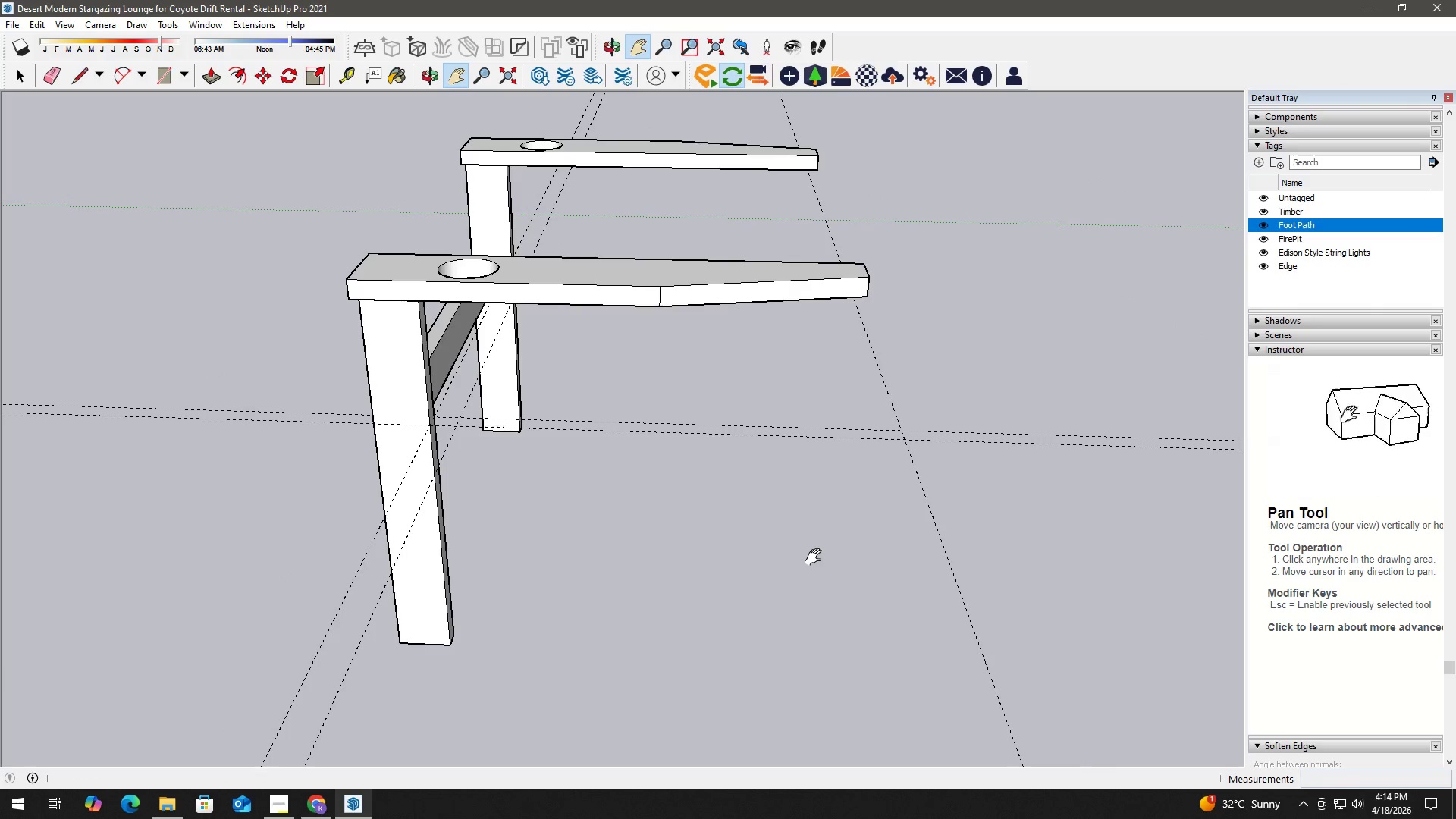 
scroll: coordinate [840, 587], scroll_direction: down, amount: 2.0
 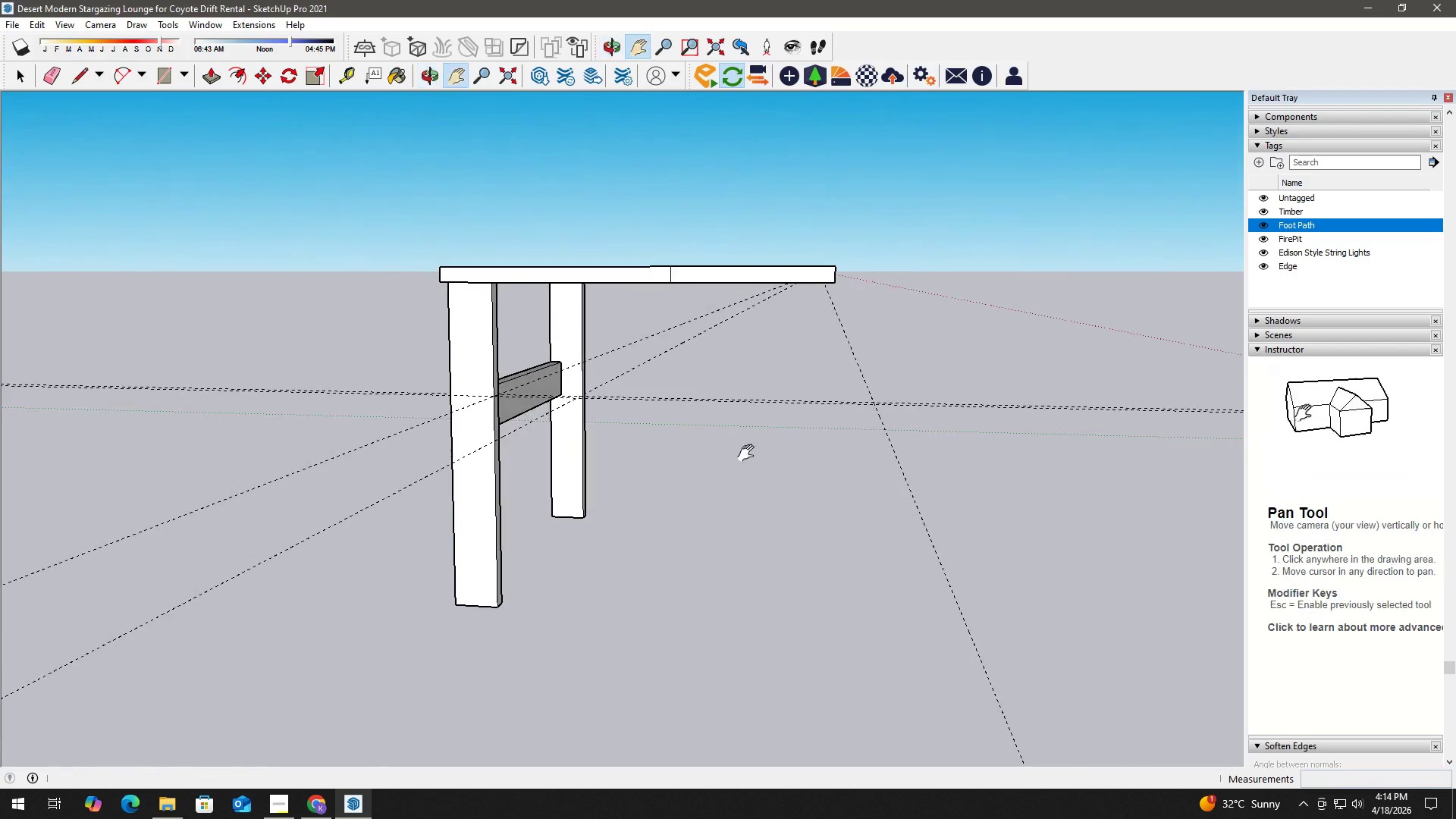 
scroll: coordinate [544, 424], scroll_direction: up, amount: 2.0
 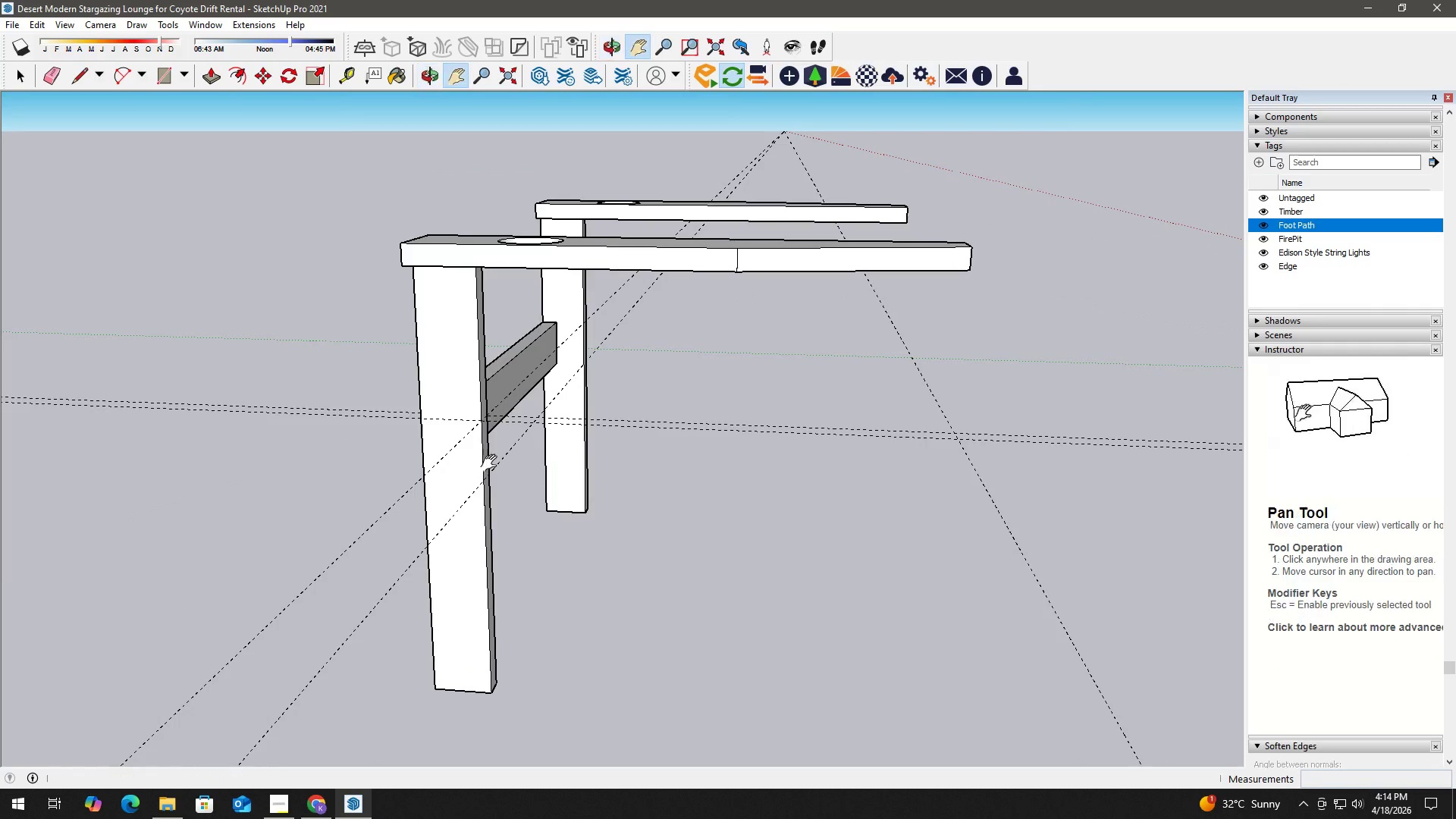 
key(T)
 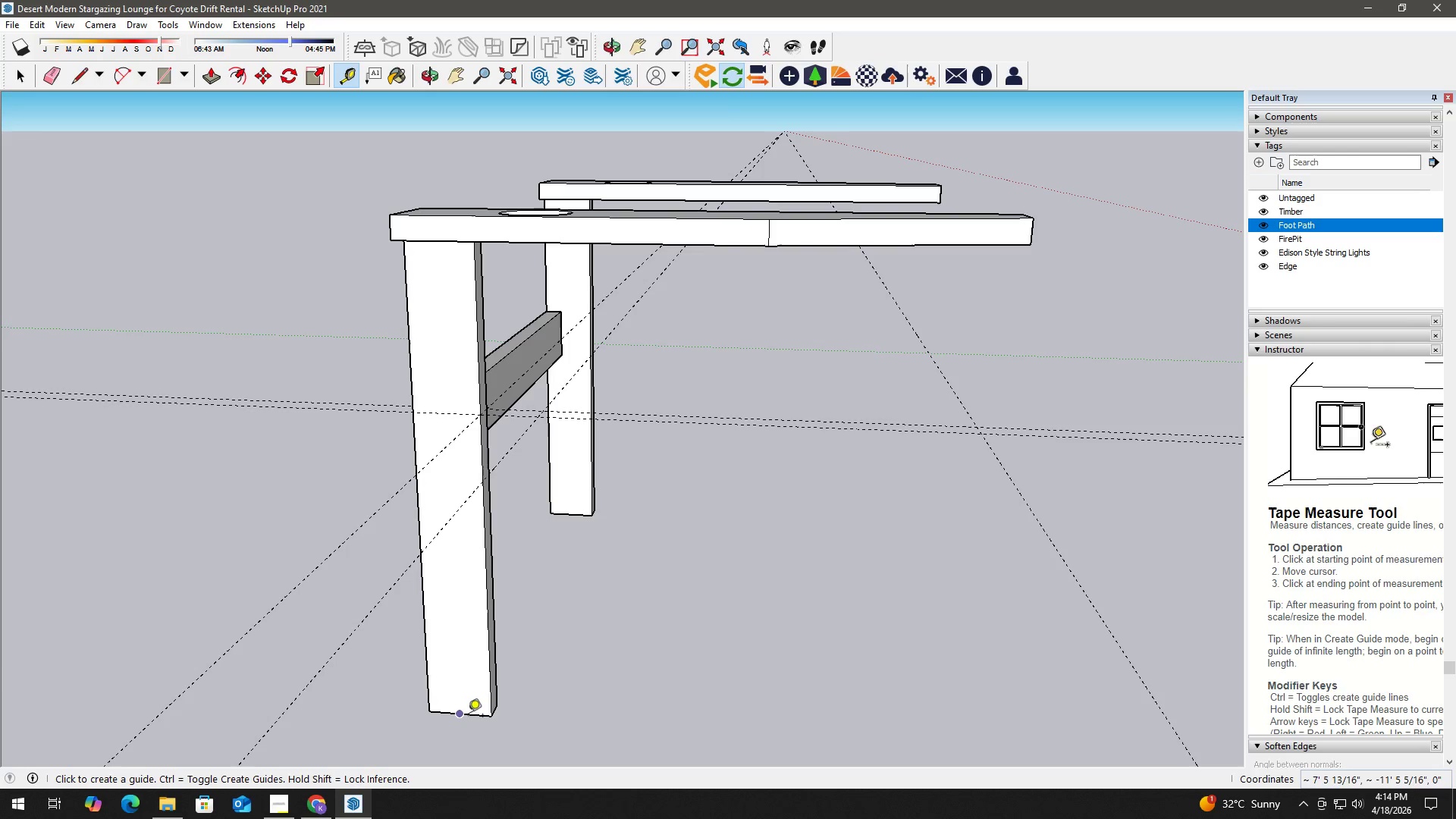 
scroll: coordinate [491, 472], scroll_direction: up, amount: 1.0
 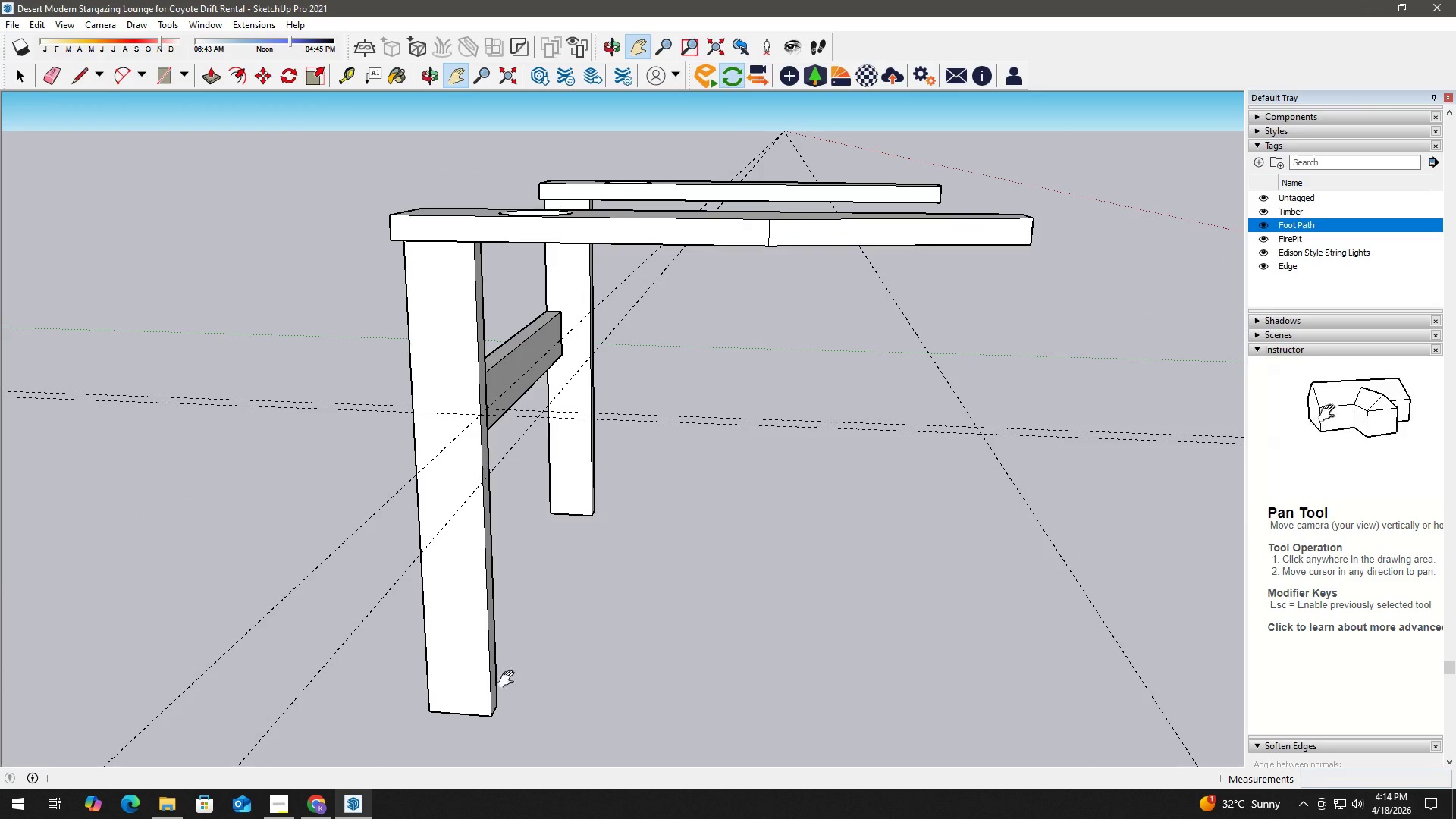 
left_click([472, 714])
 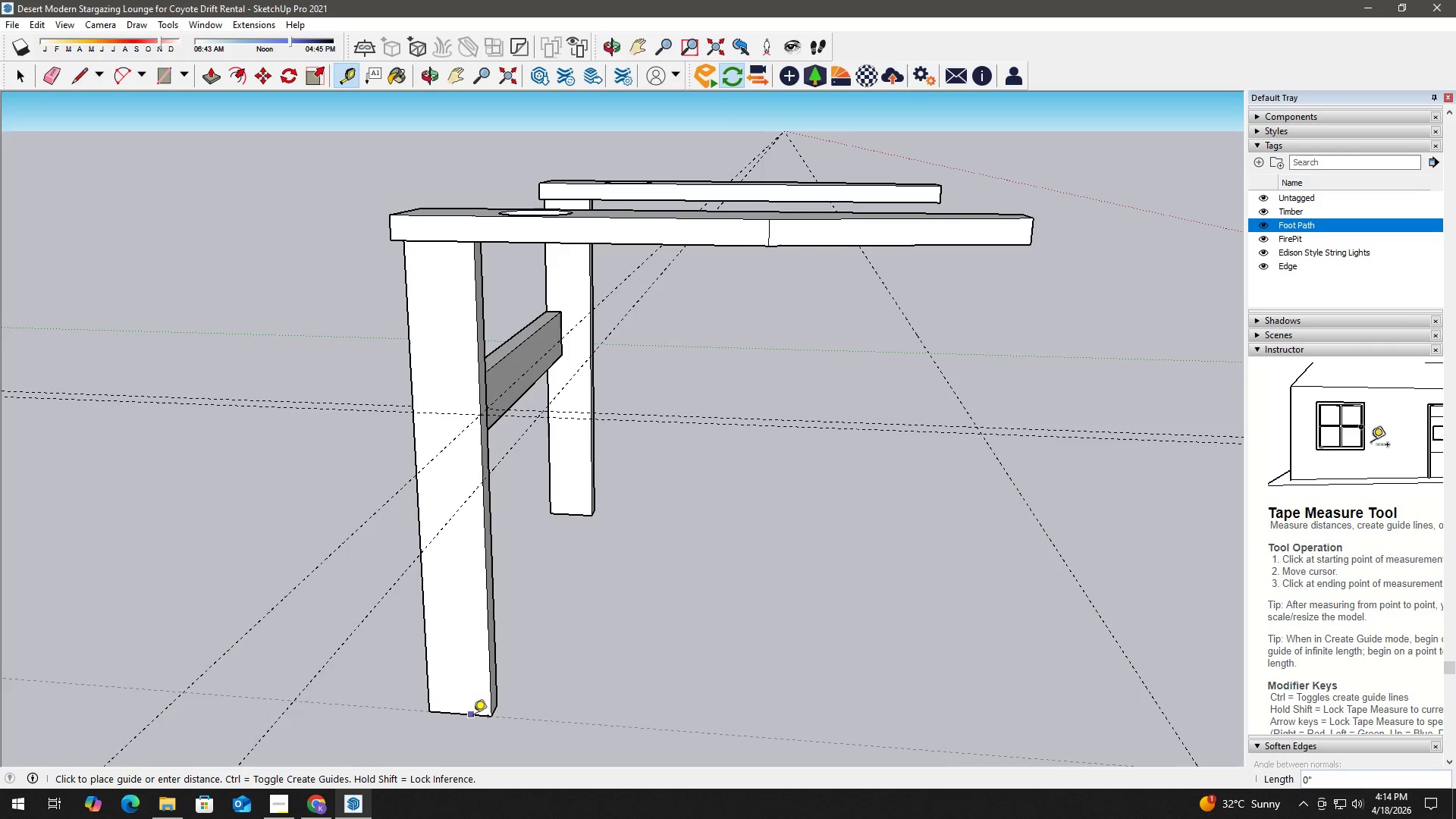 
left_click([473, 717])
 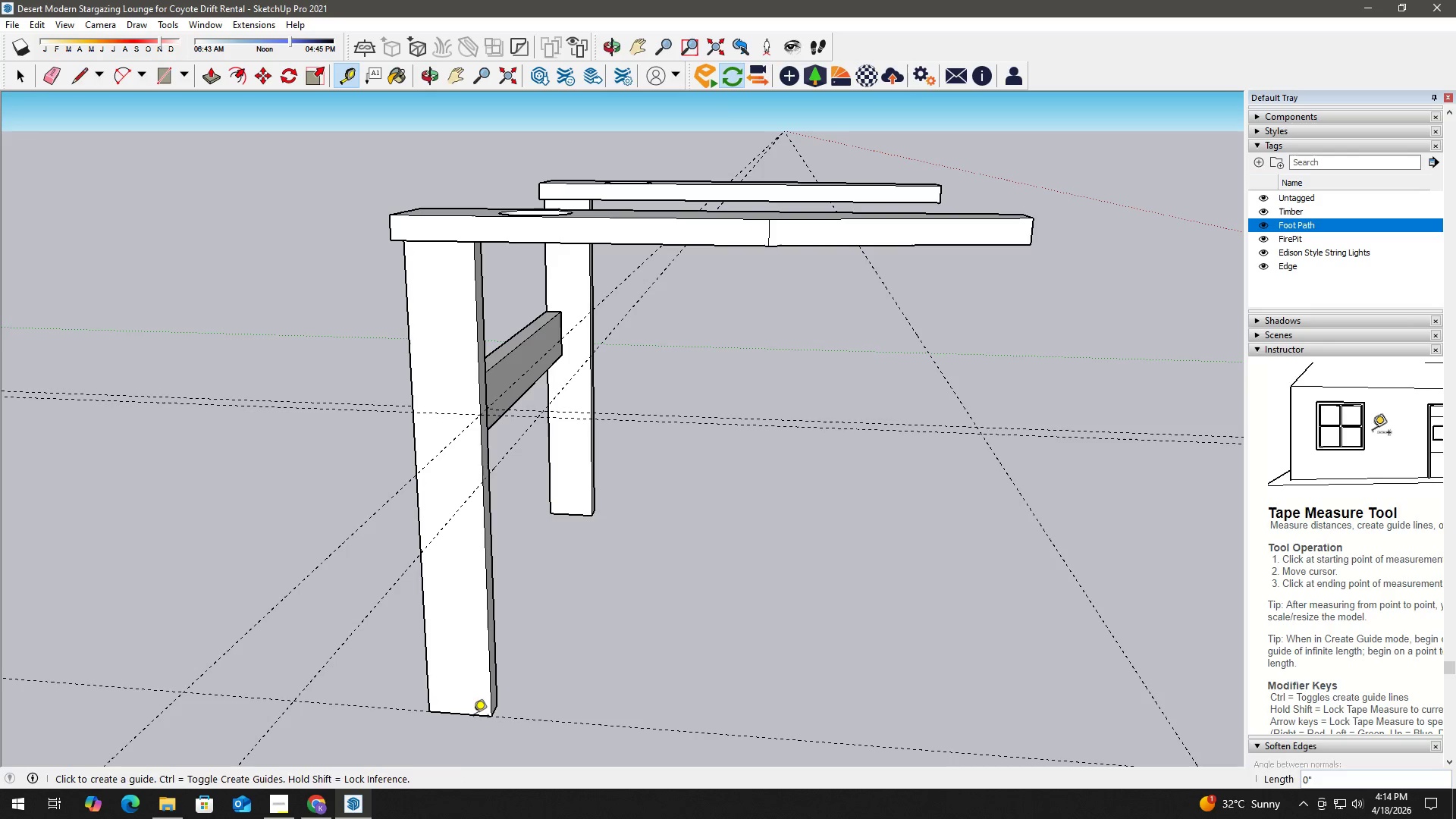 
key(Space)
 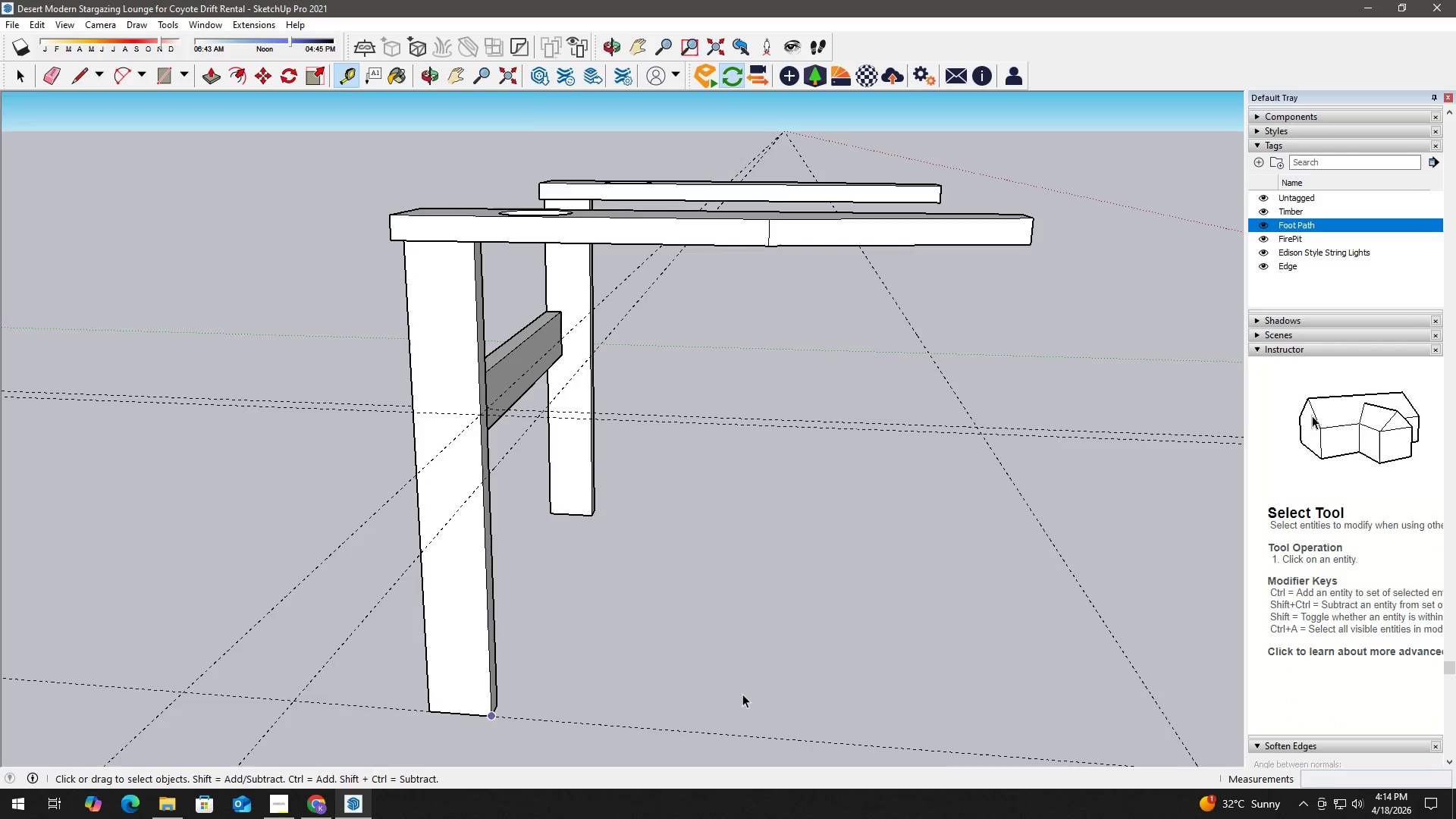 
key(H)
 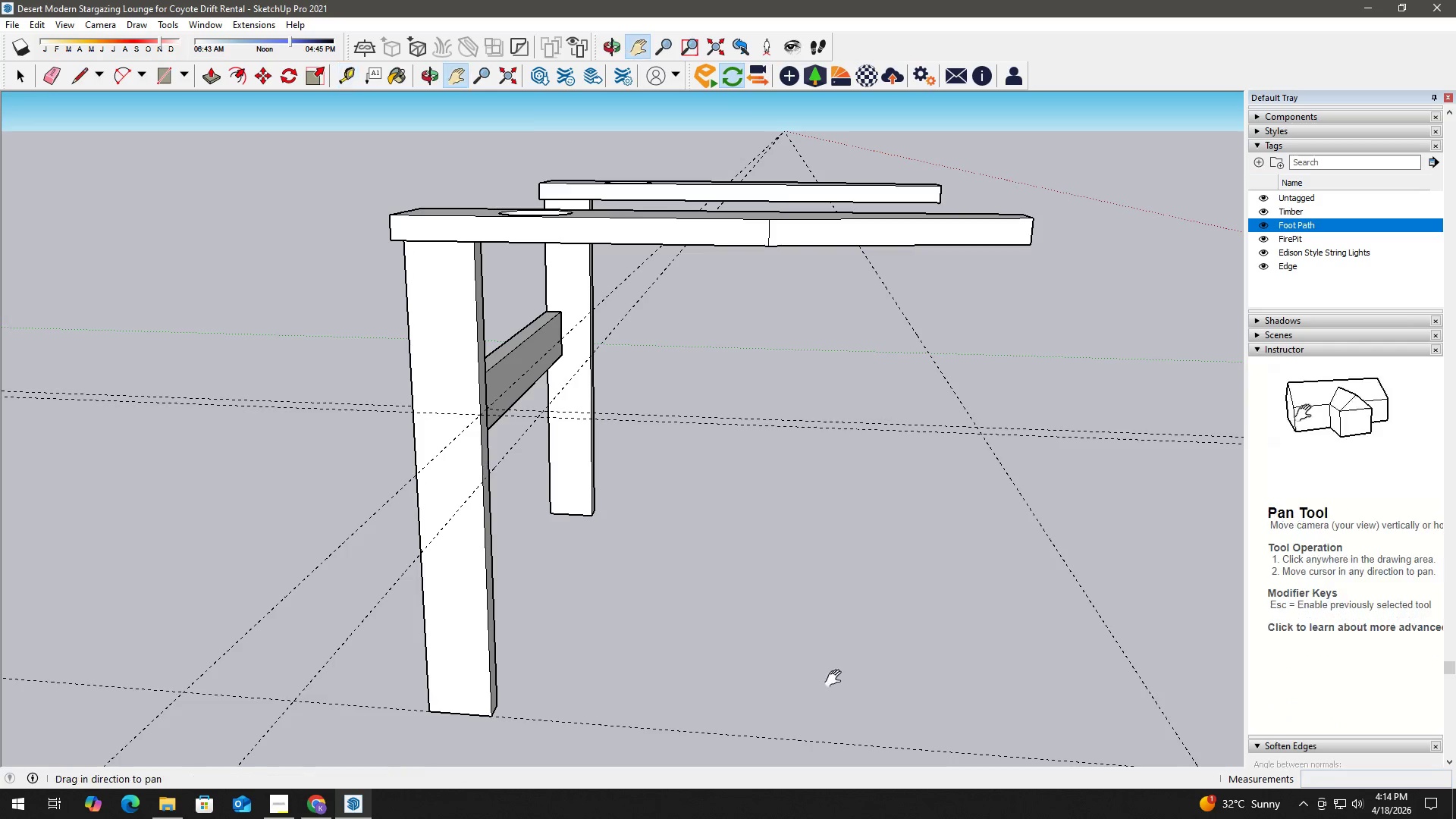 
left_click_drag(start_coordinate=[836, 678], to_coordinate=[535, 450])
 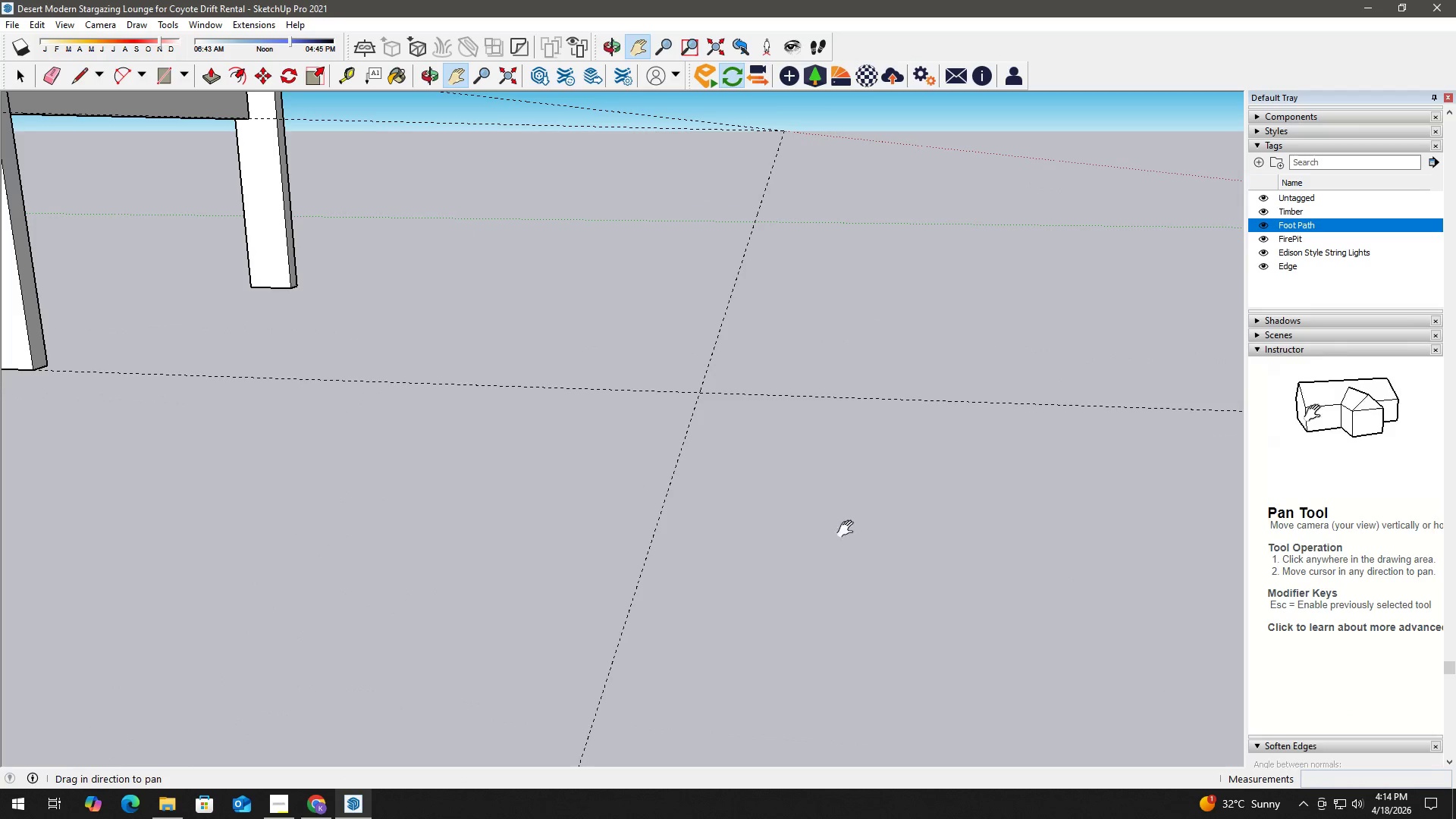 
key(Space)
 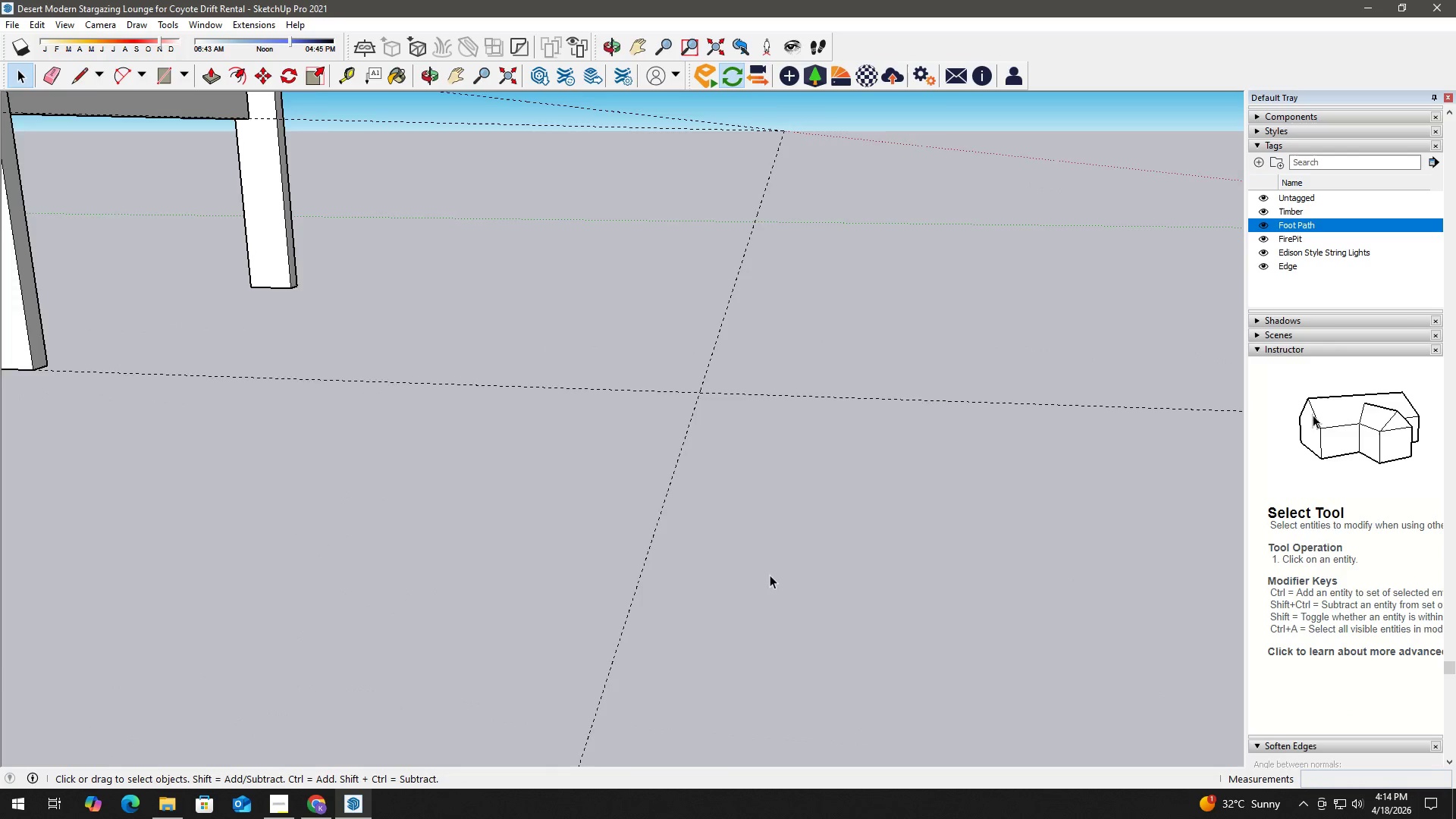 
key(H)
 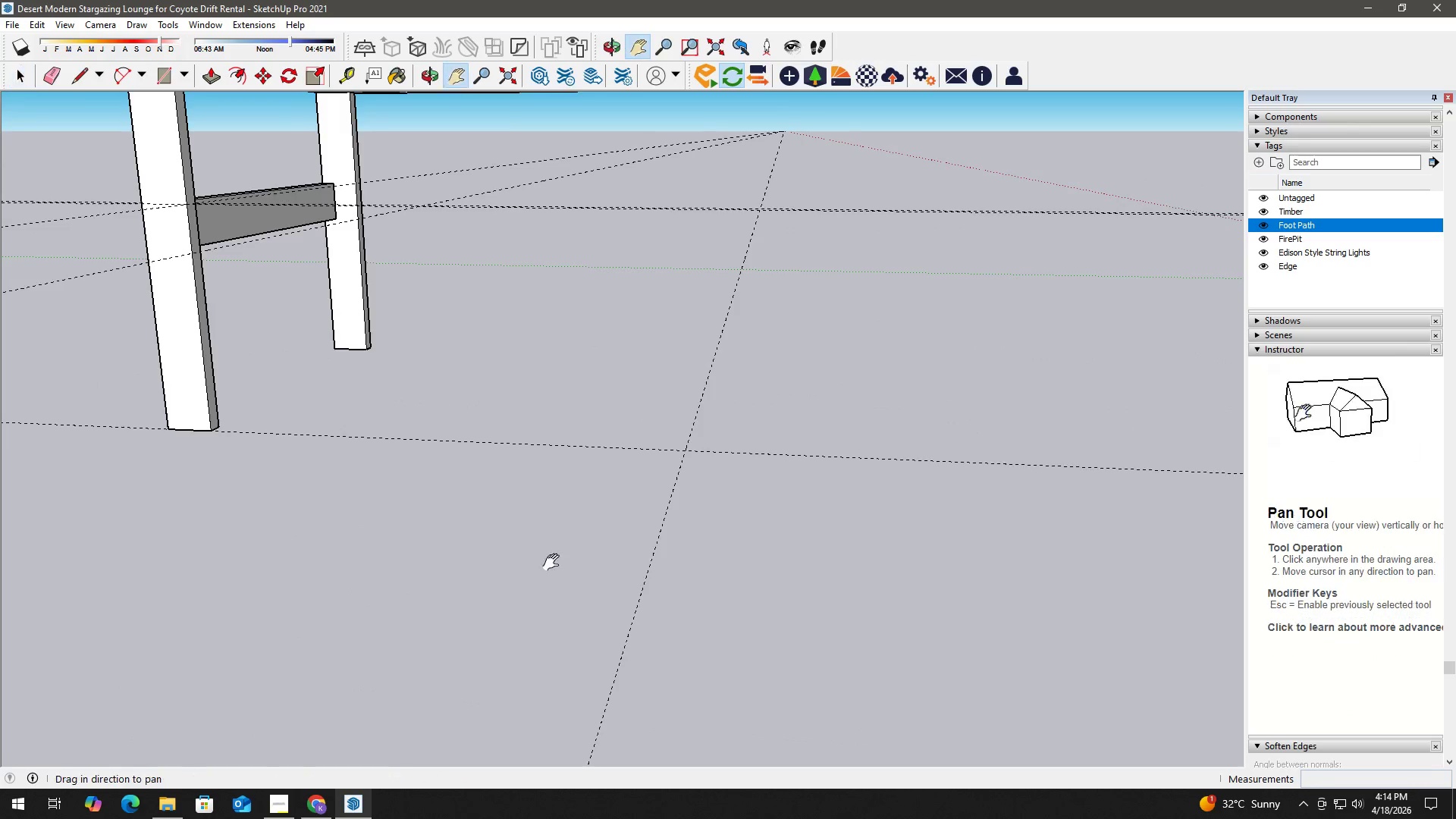 
left_click_drag(start_coordinate=[552, 562], to_coordinate=[678, 653])
 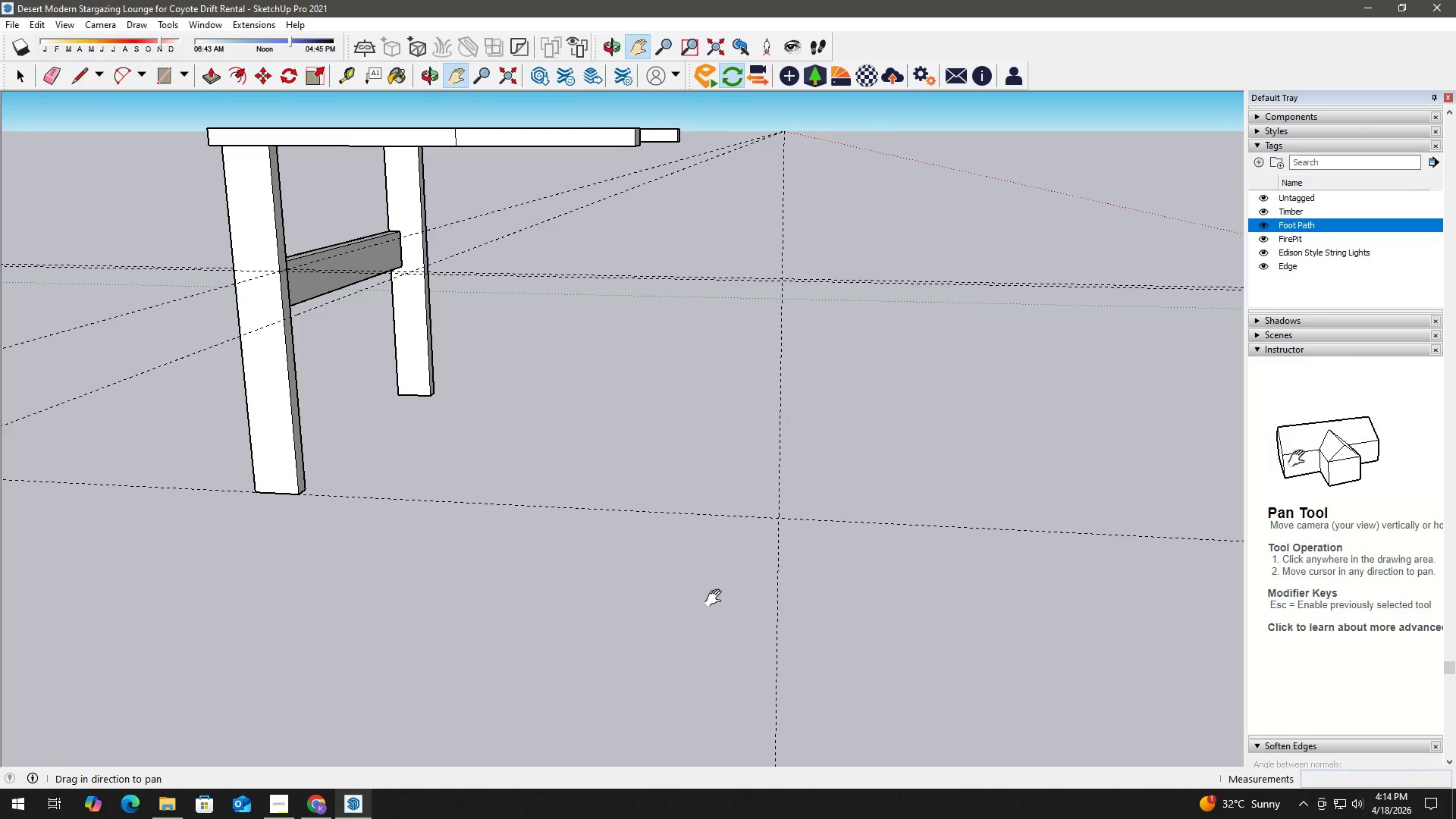 
scroll: coordinate [597, 587], scroll_direction: down, amount: 6.0
 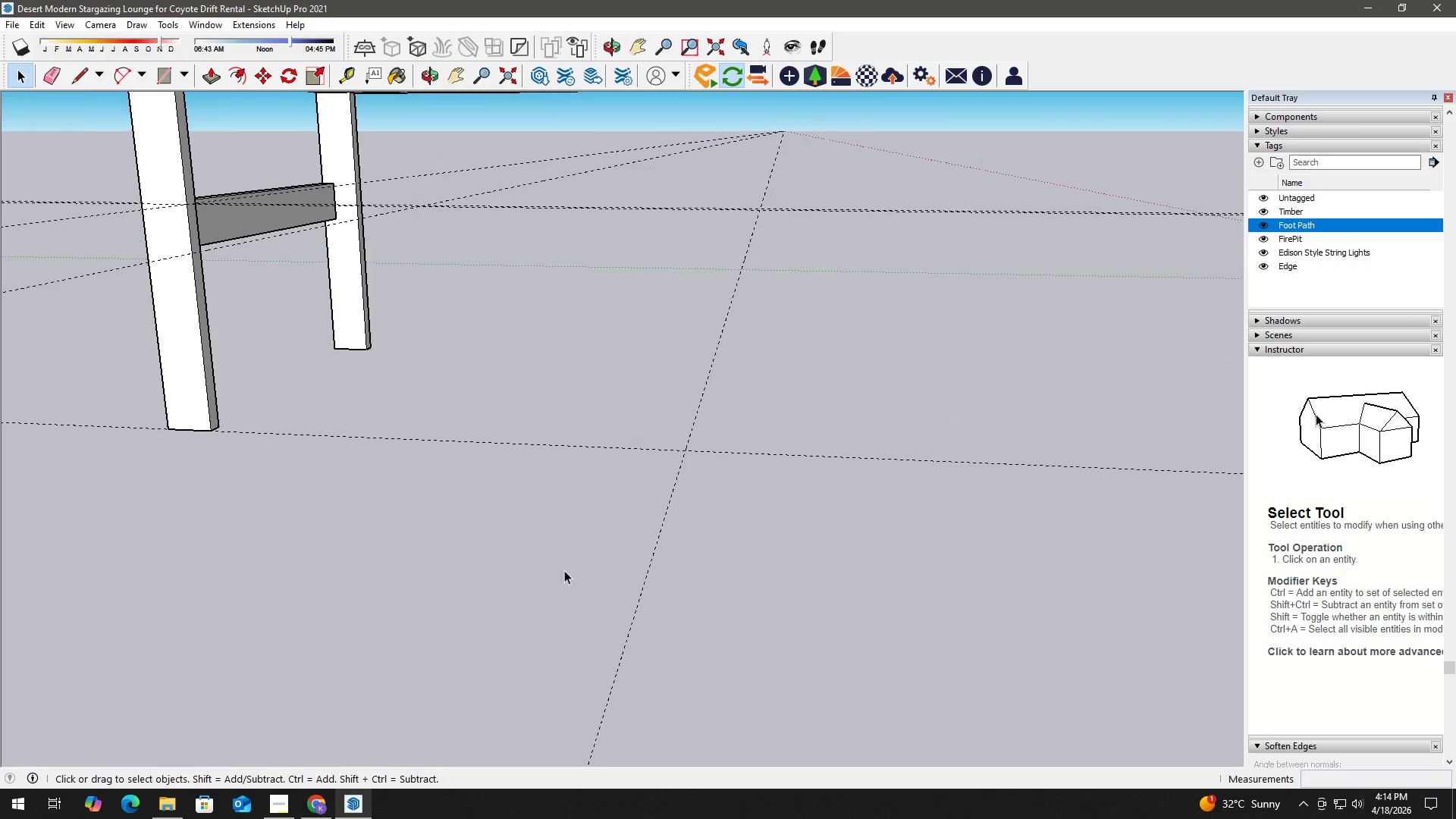 
key(T)
 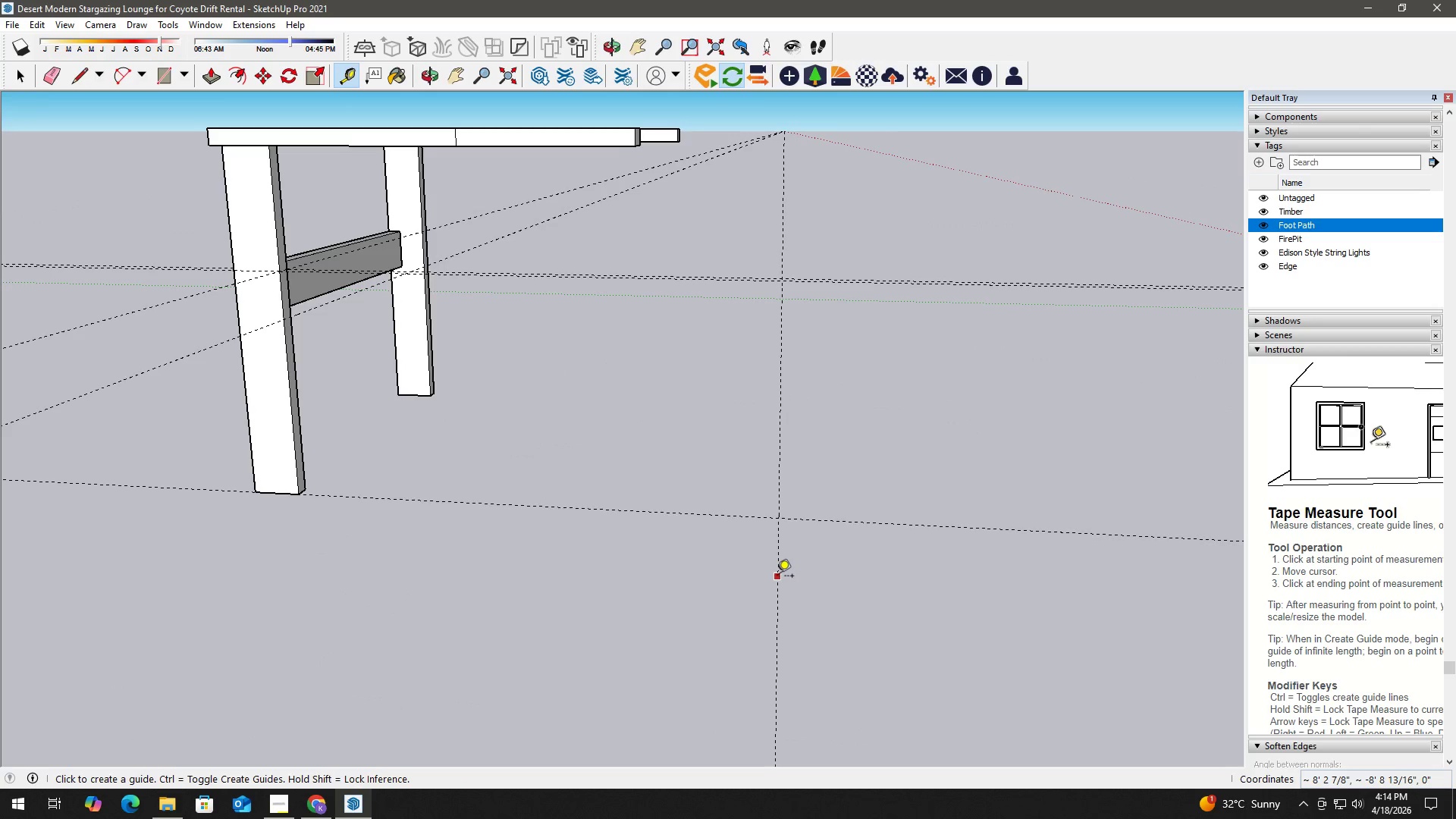 
left_click_drag(start_coordinate=[776, 577], to_coordinate=[770, 579])
 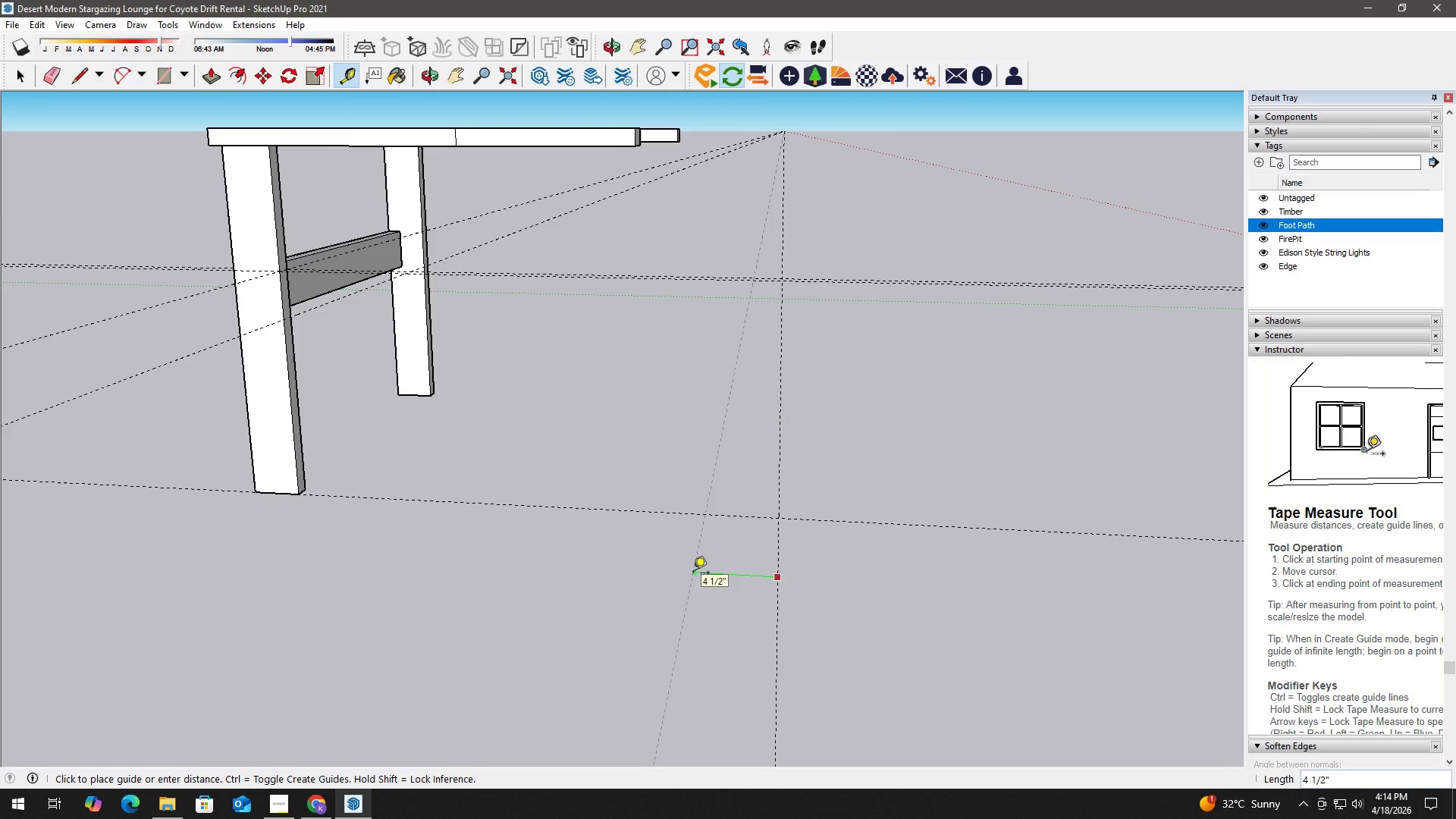 
key(Numpad3)
 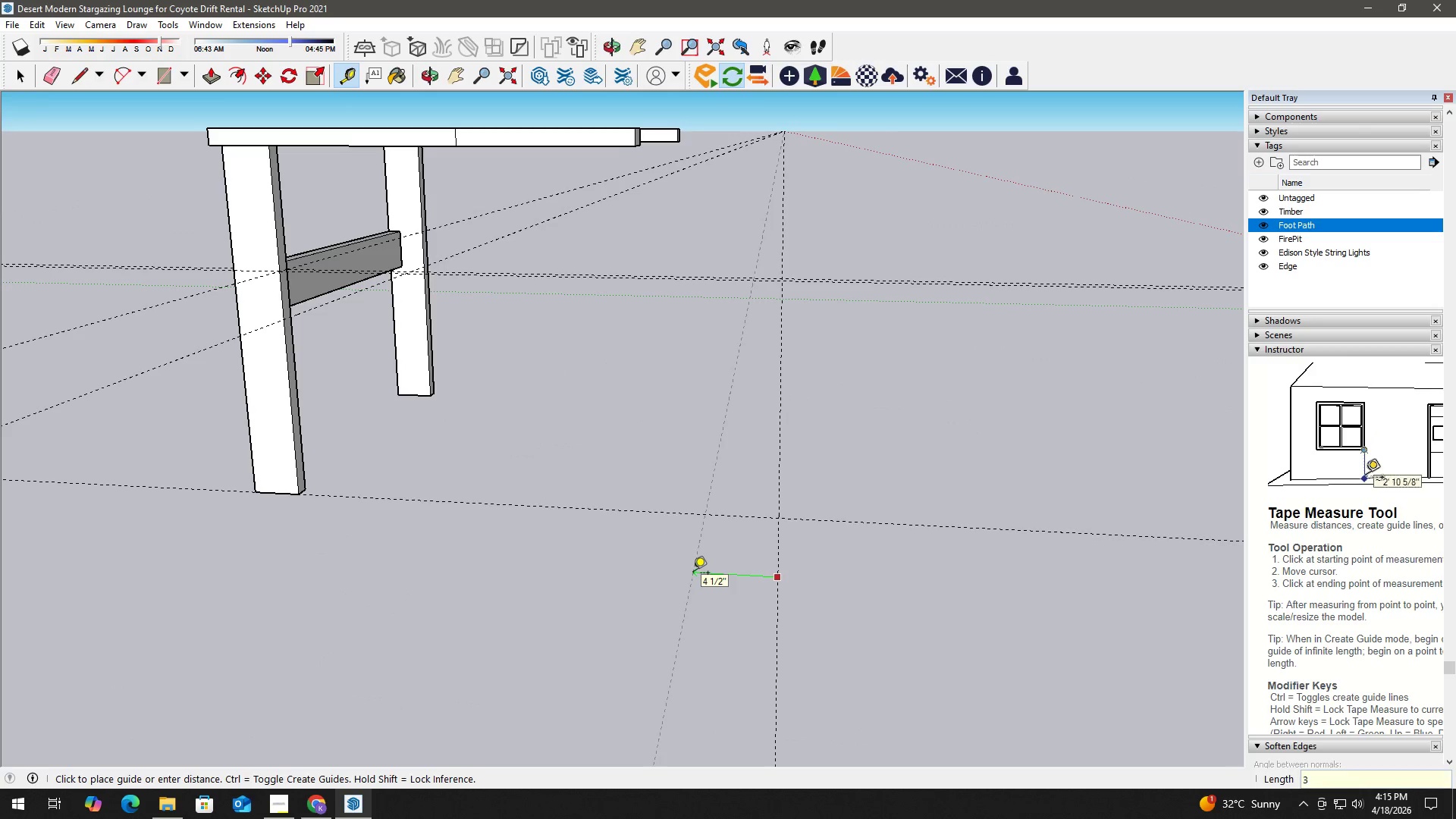 
key(NumpadEnter)
 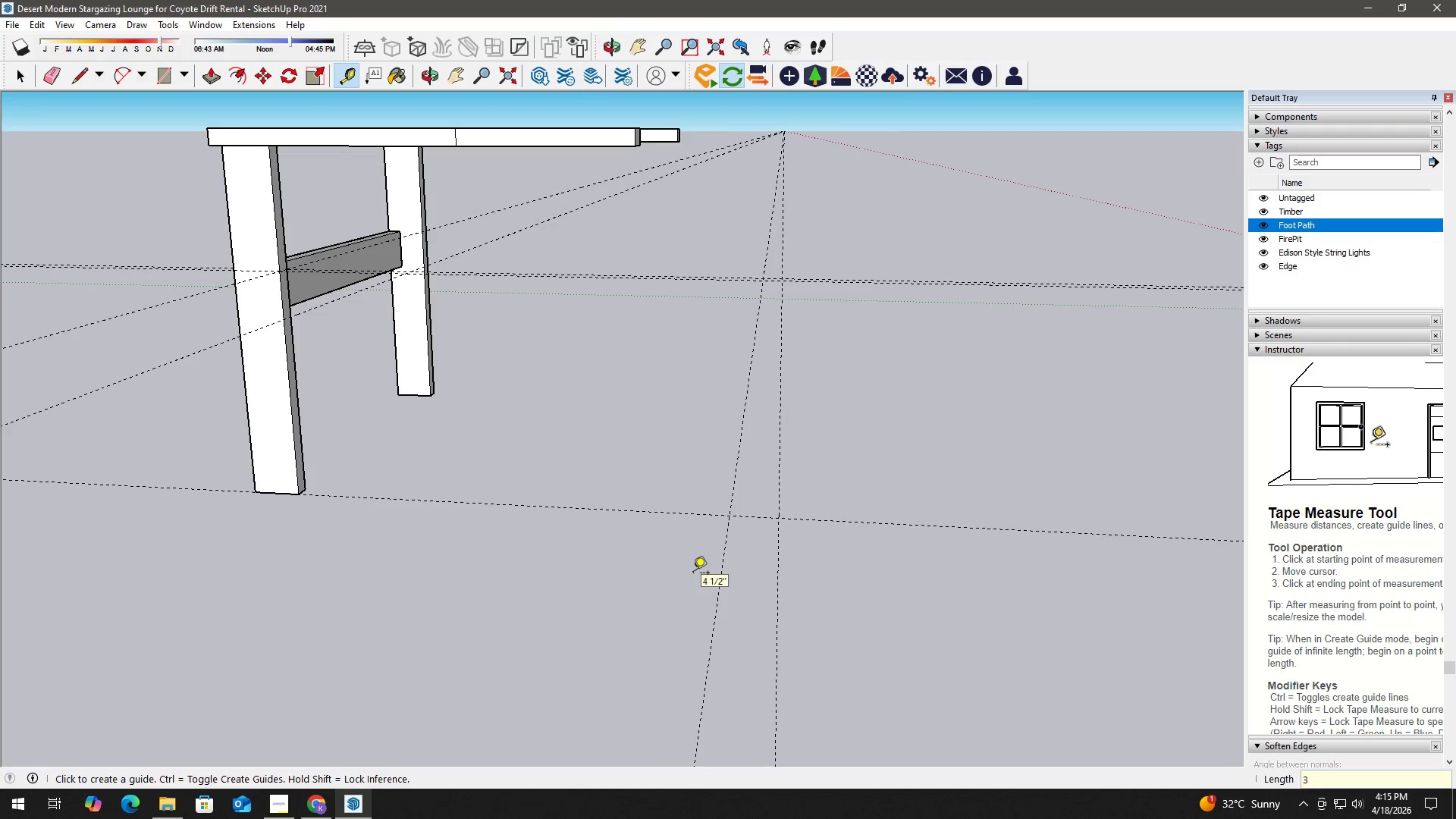 
key(Space)
 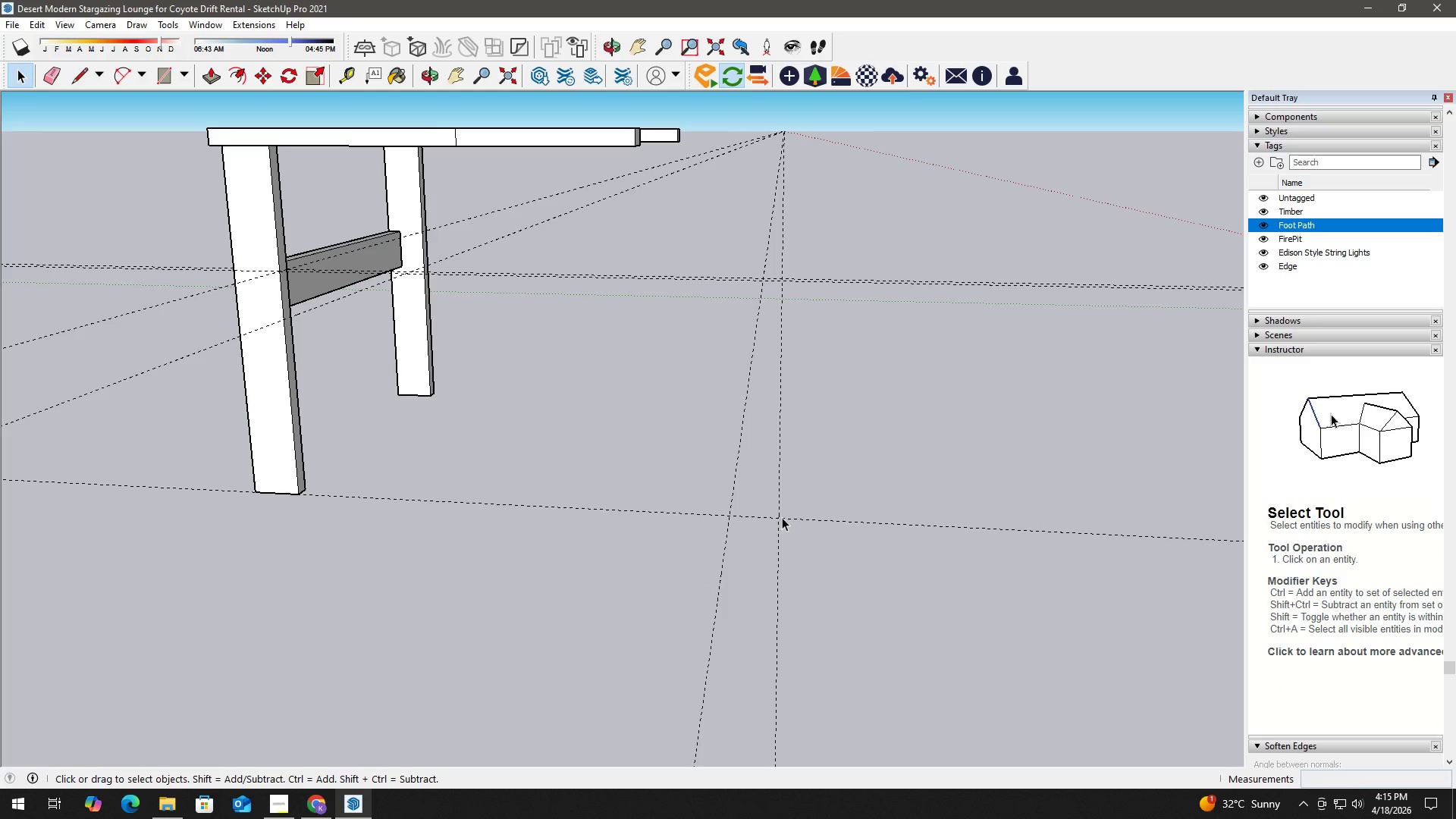 
key(L)
 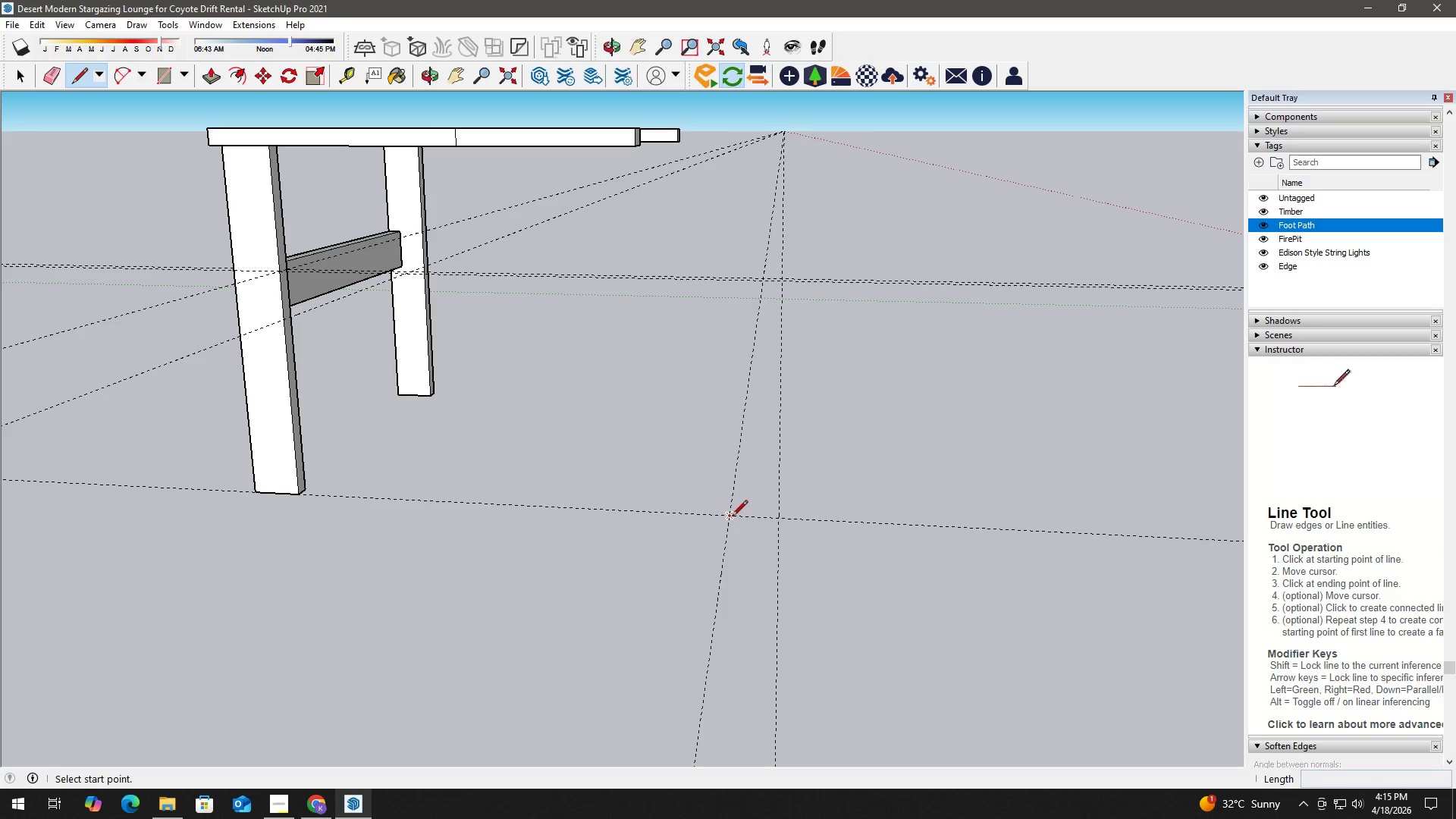 
left_click([732, 517])
 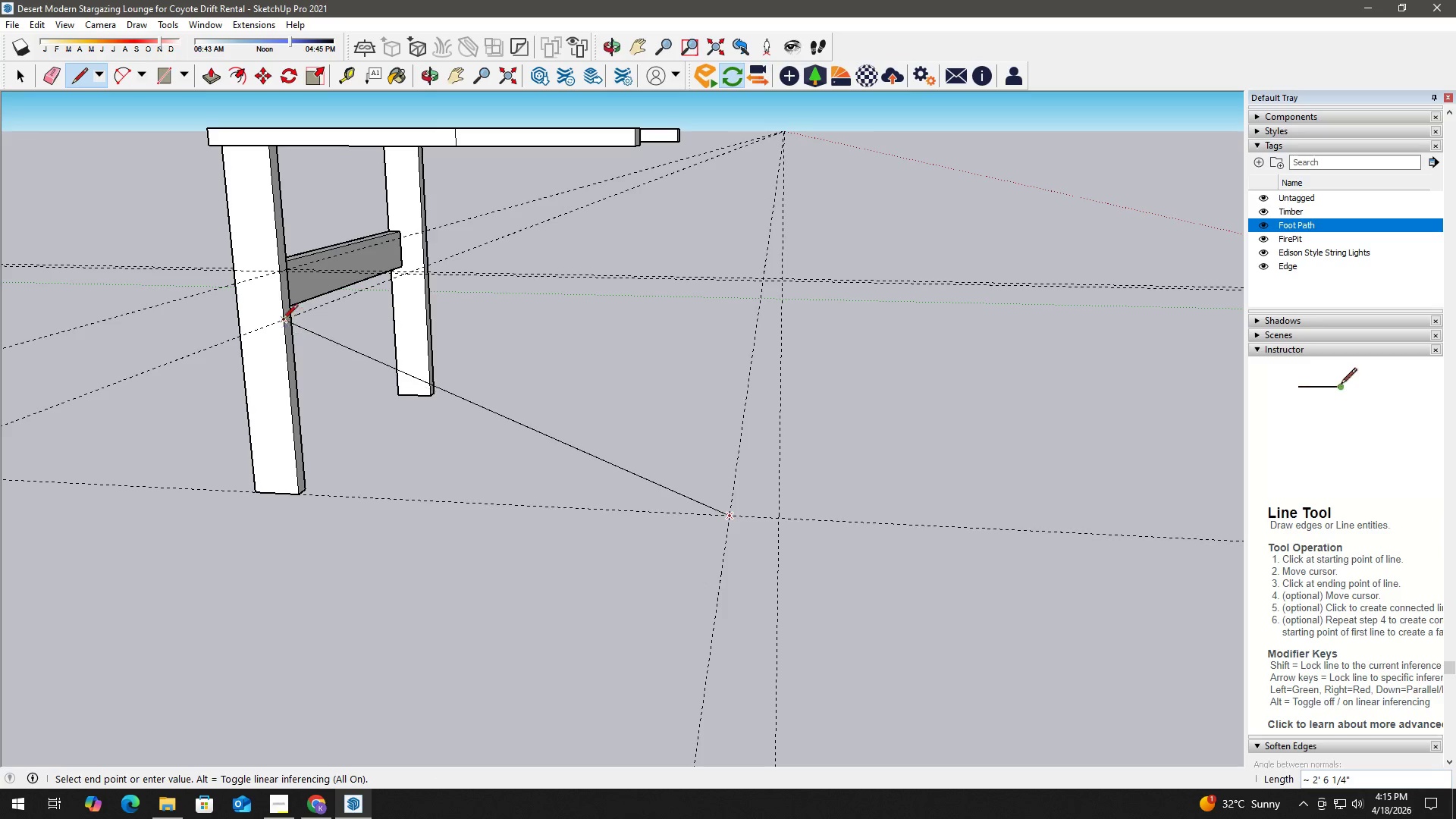 
left_click([281, 319])
 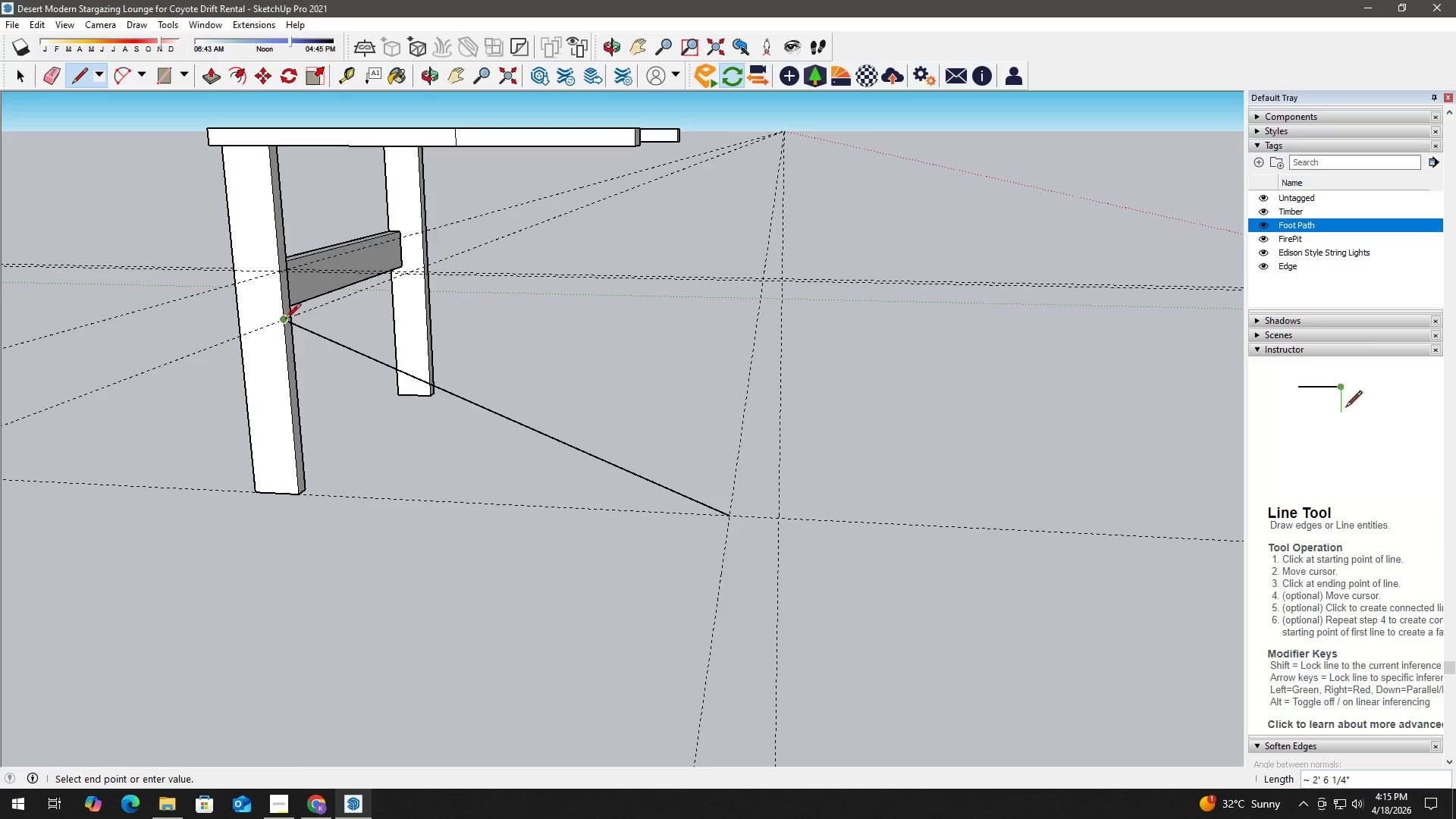 
key(Space)
 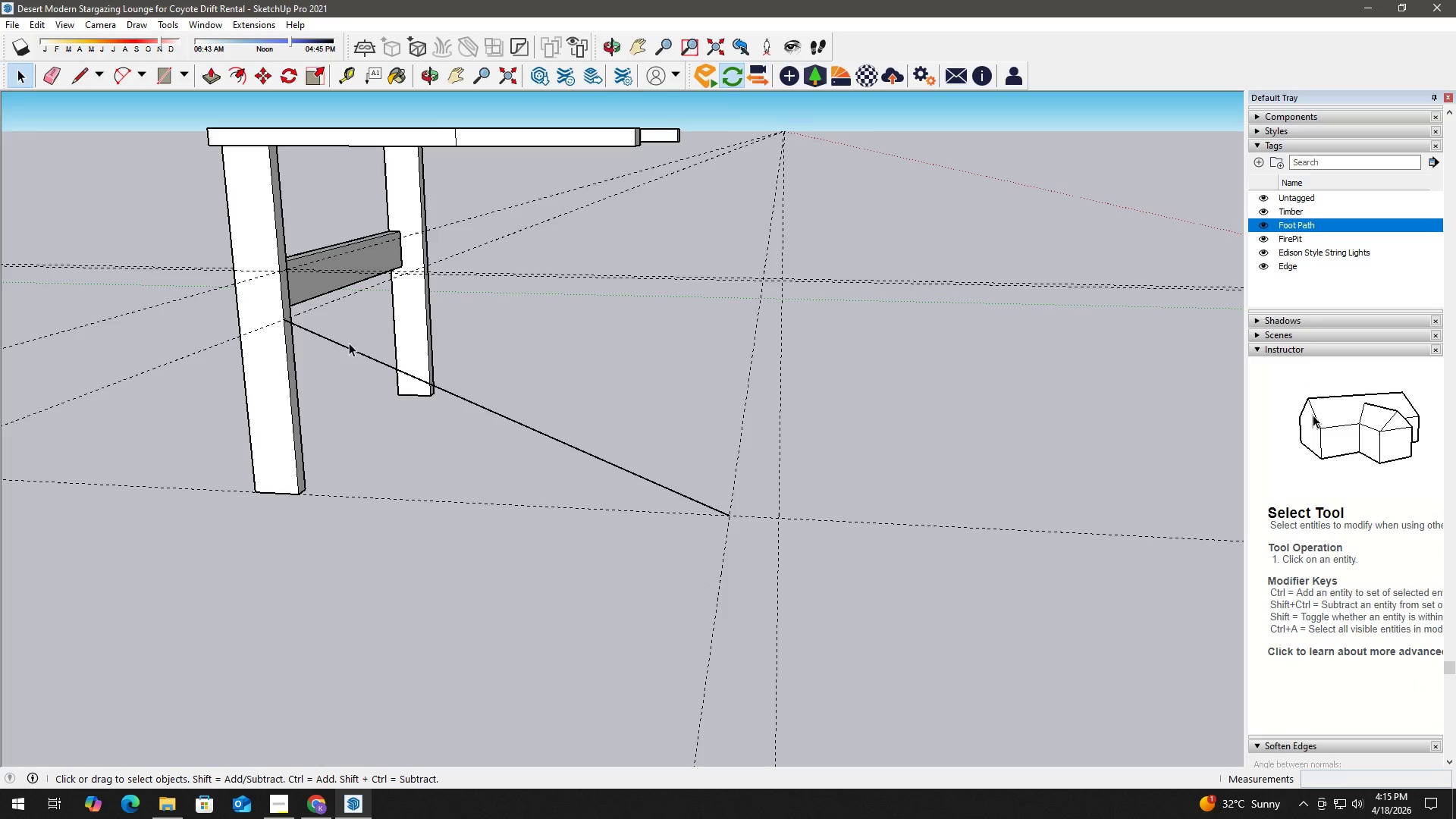 
key(T)
 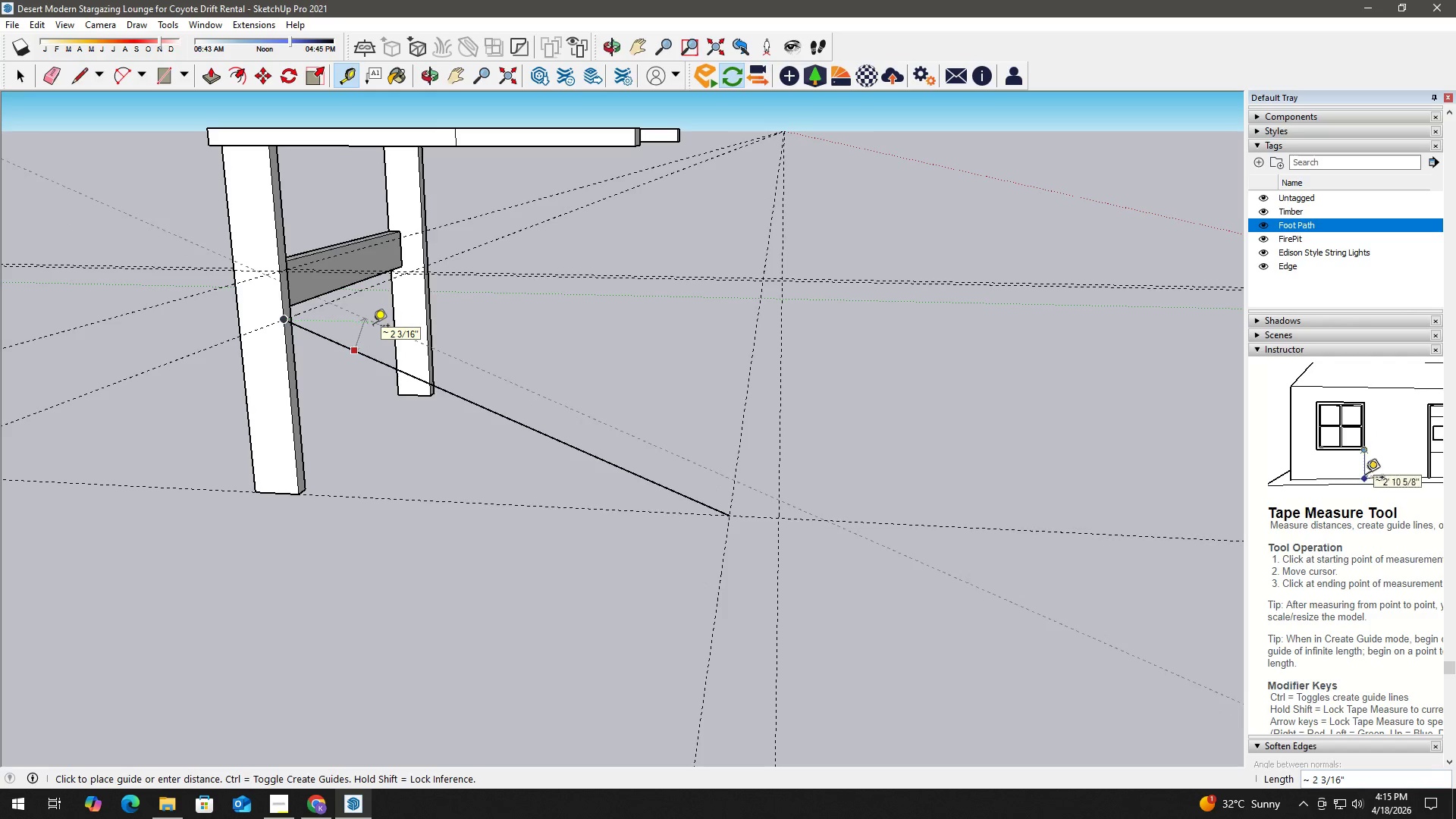 
key(Numpad3)
 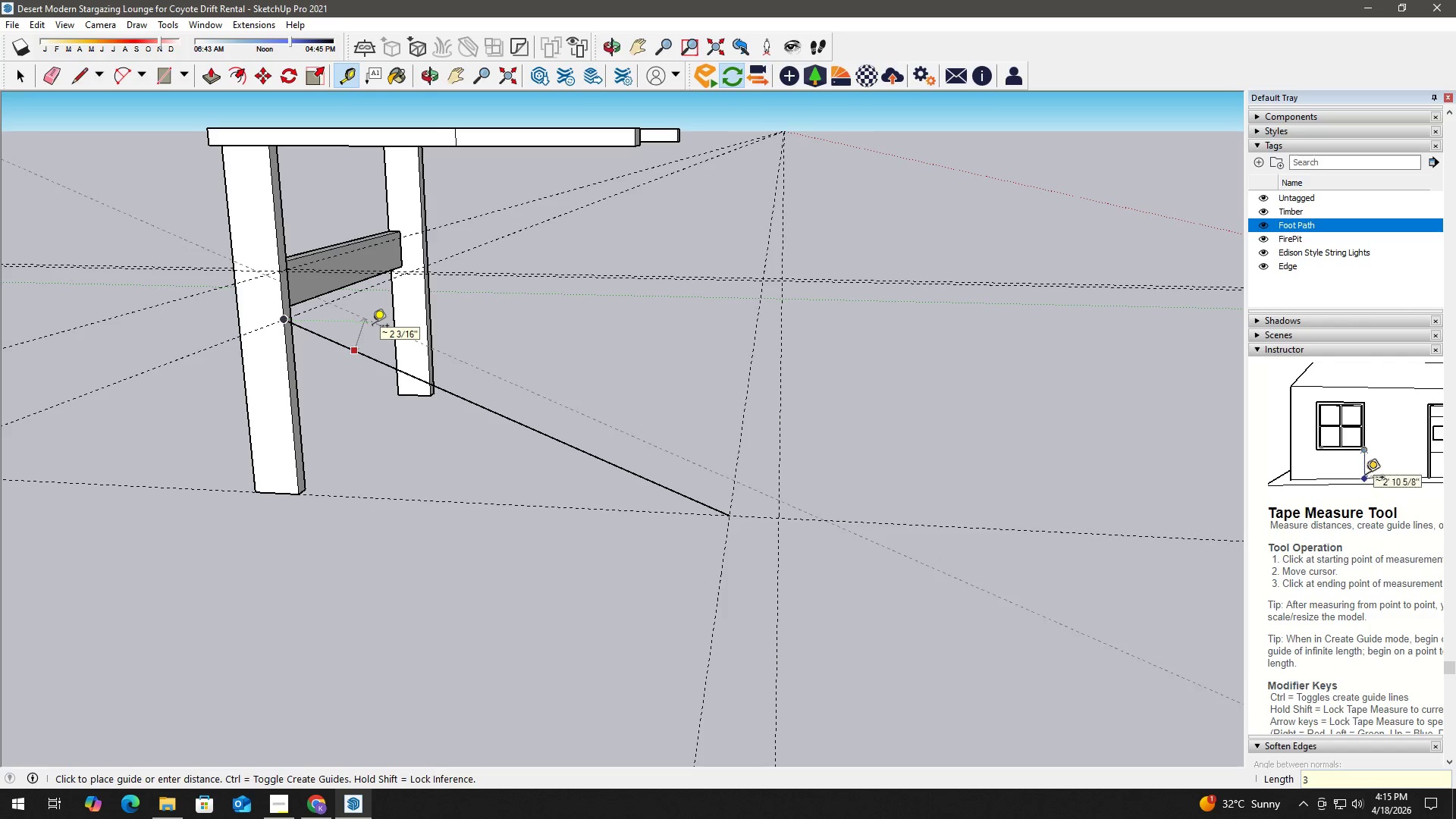 
key(NumpadEnter)
 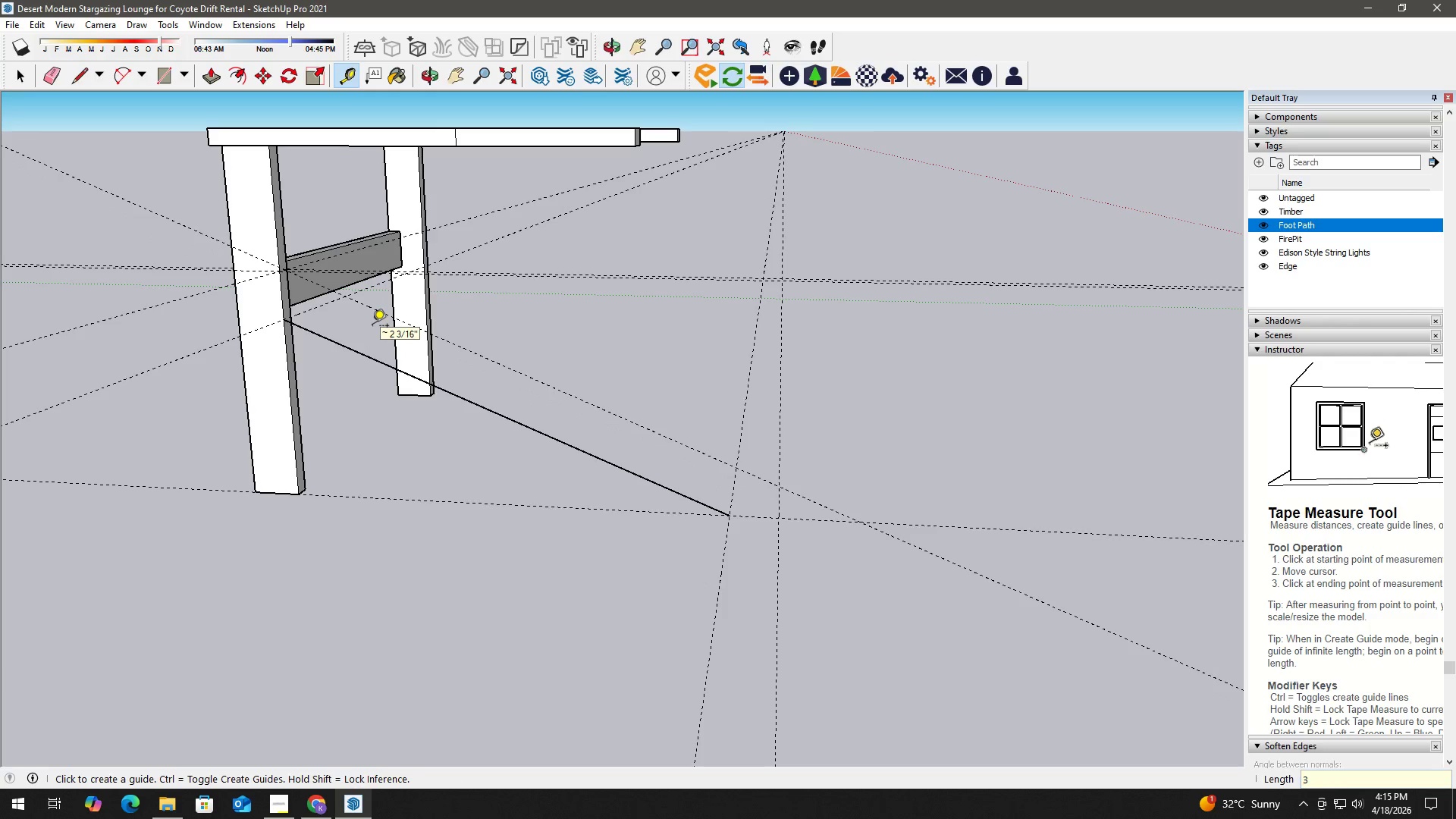 
key(Space)
 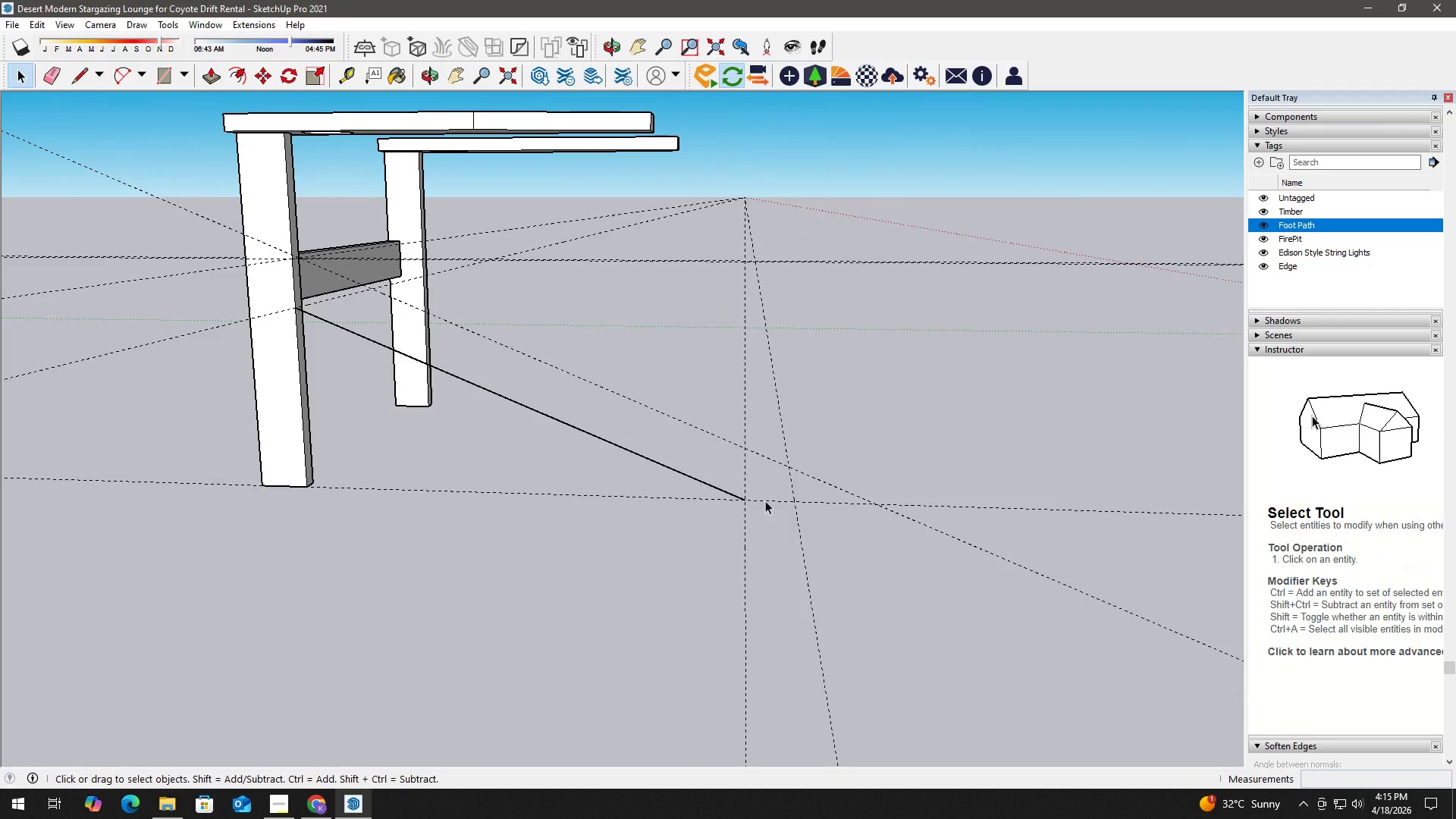 
key(L)
 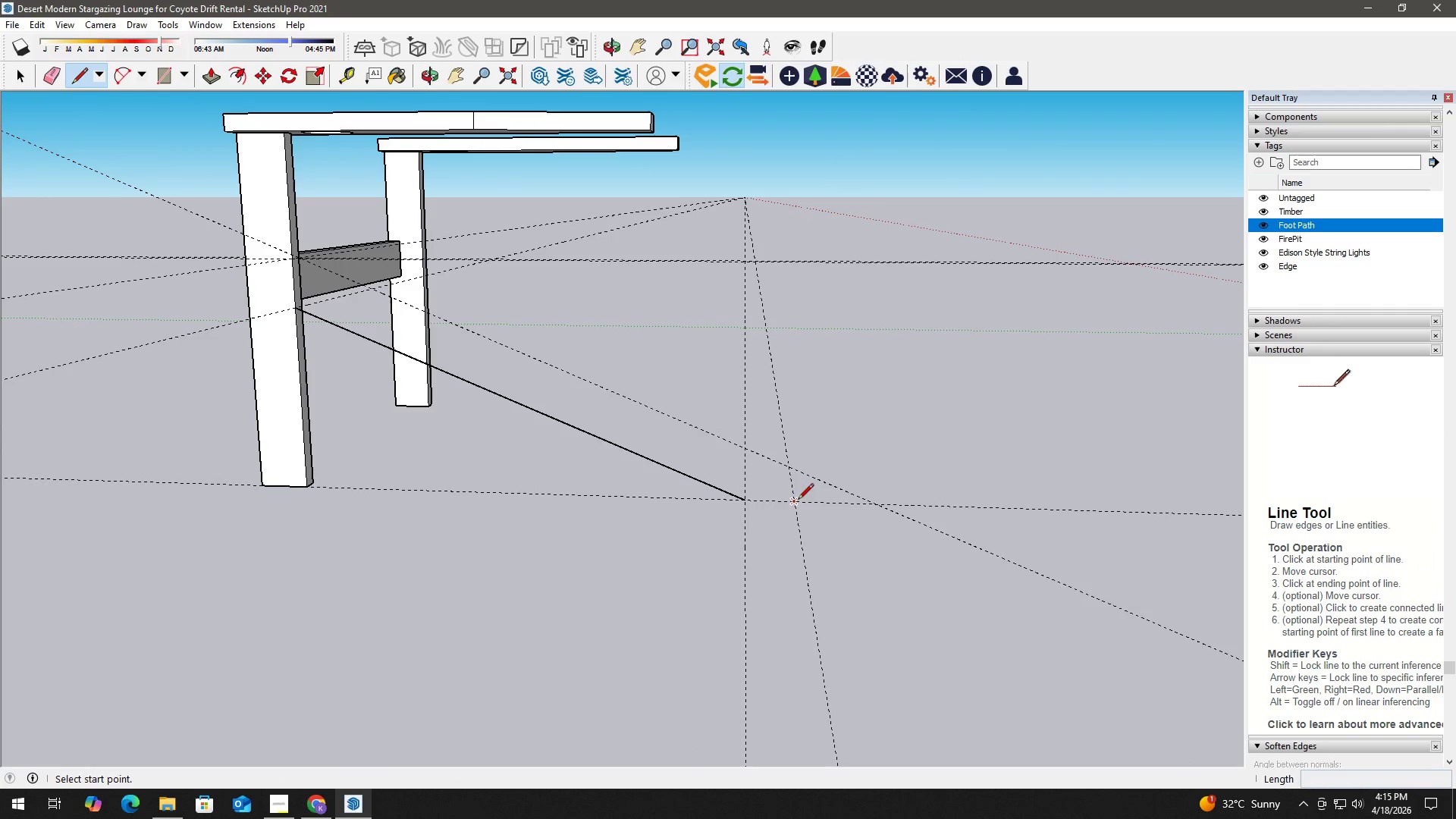 
left_click([798, 500])
 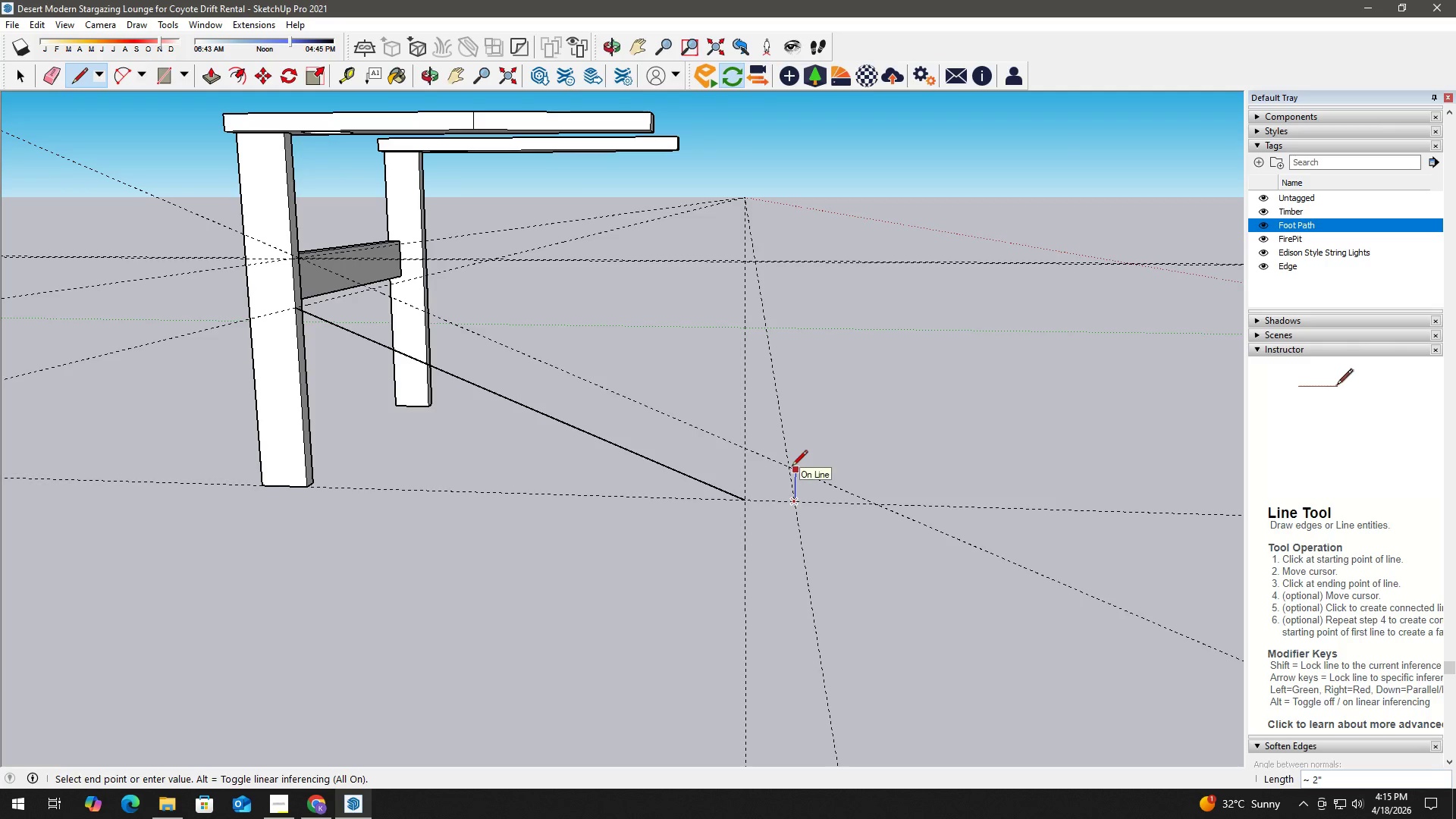 
left_click([792, 467])
 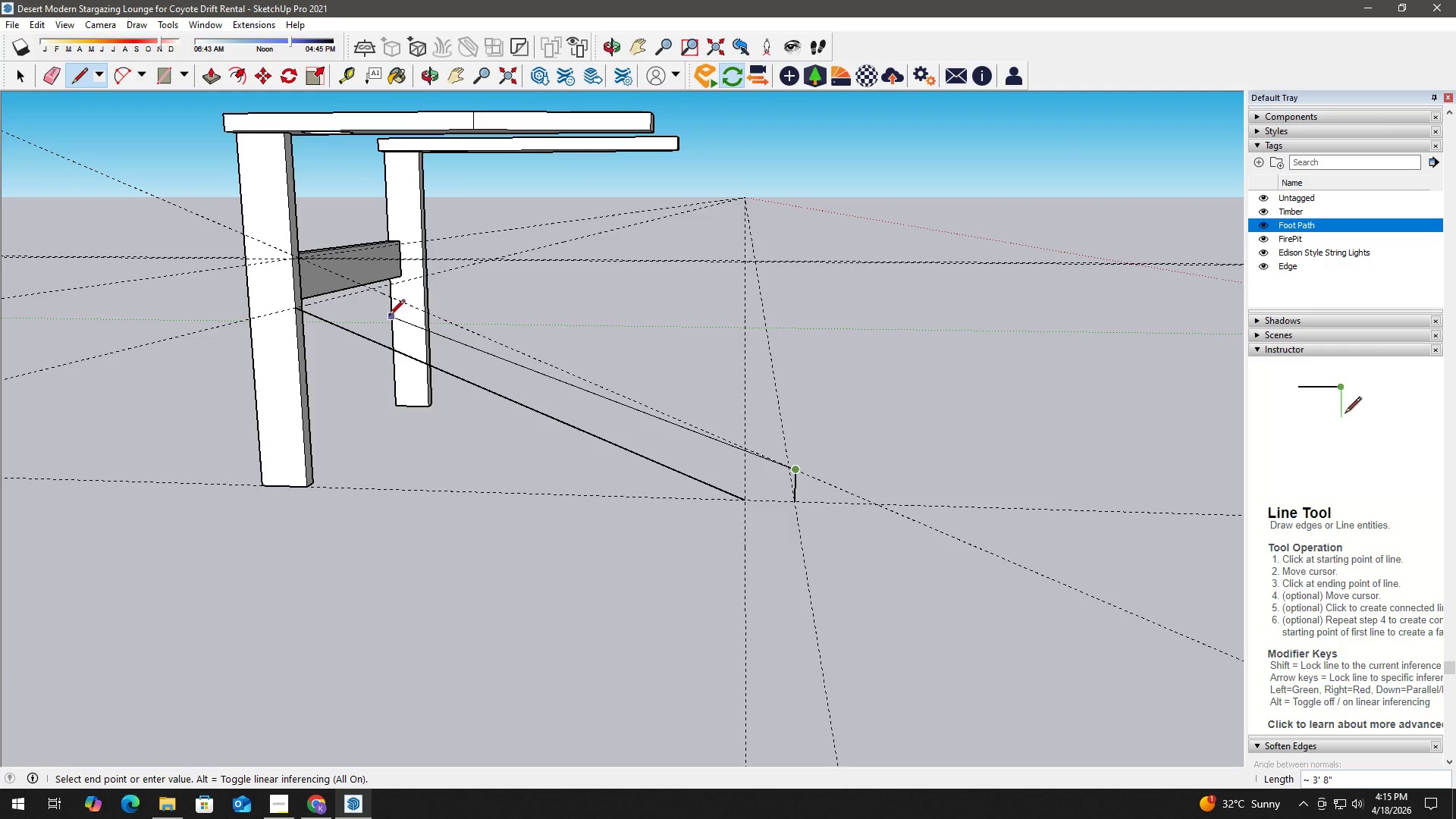 
scroll: coordinate [299, 259], scroll_direction: up, amount: 7.0
 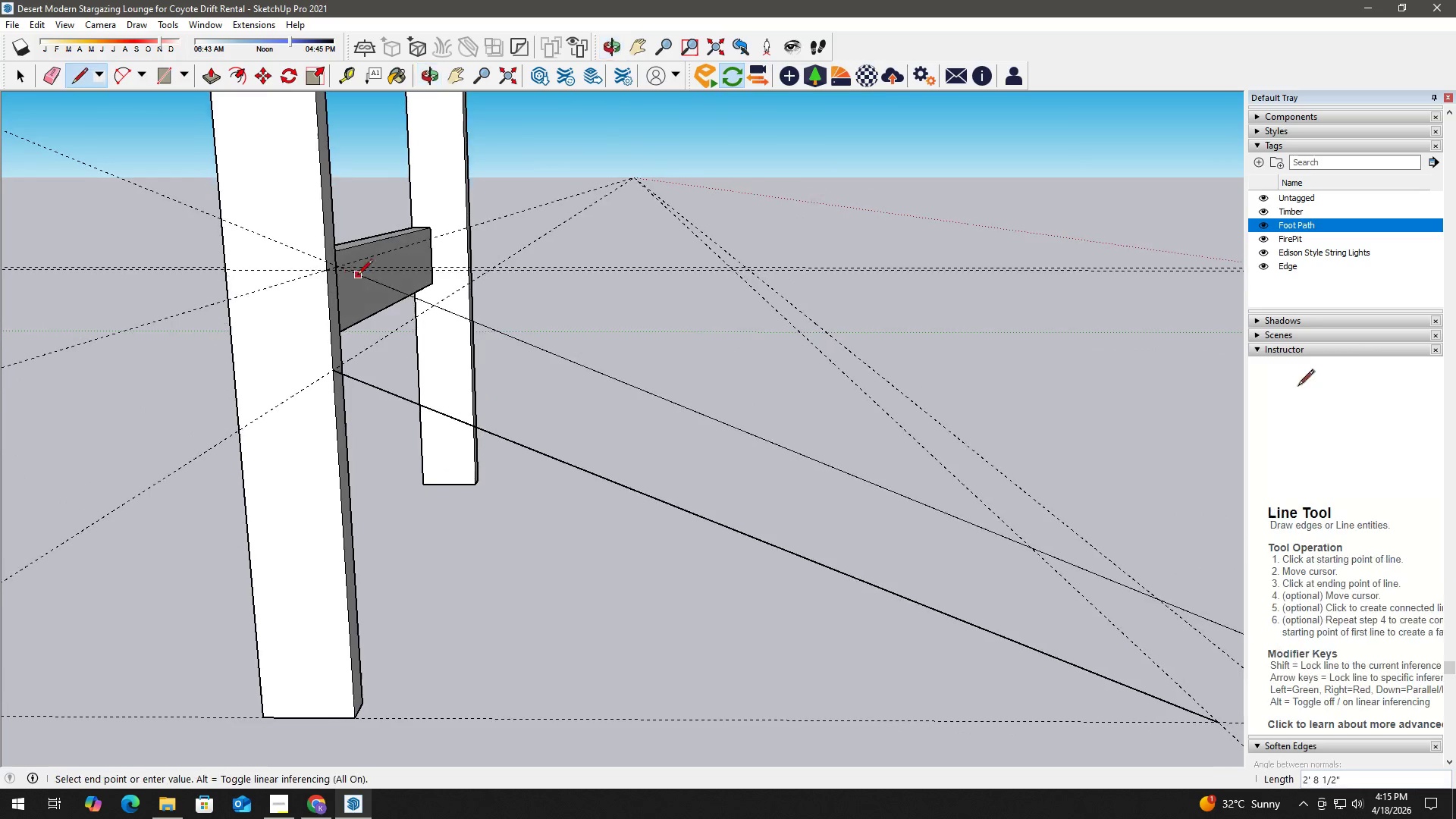 
hold_key(key=ControlLeft, duration=0.67)
 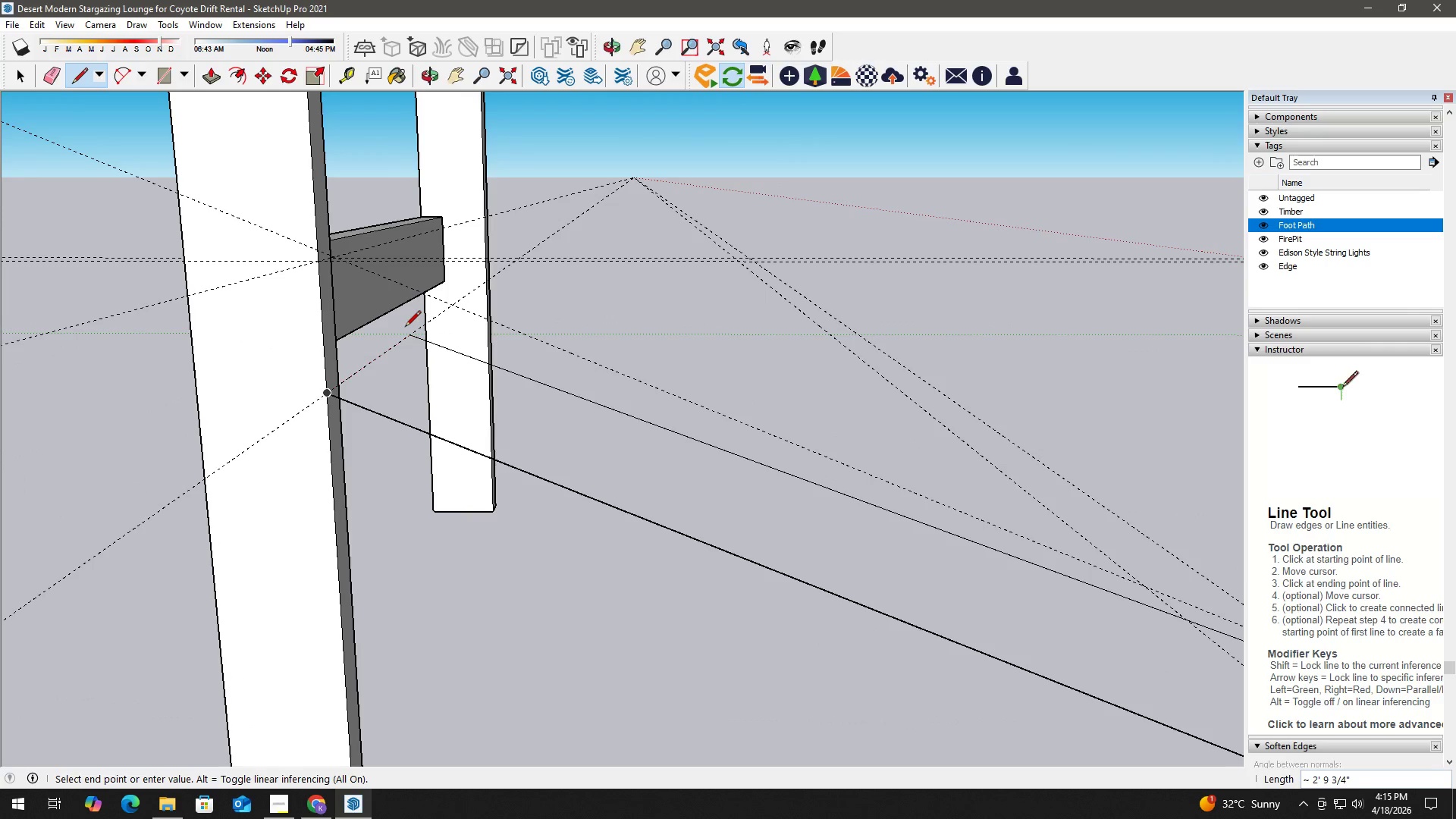 
scroll: coordinate [354, 300], scroll_direction: up, amount: 2.0
 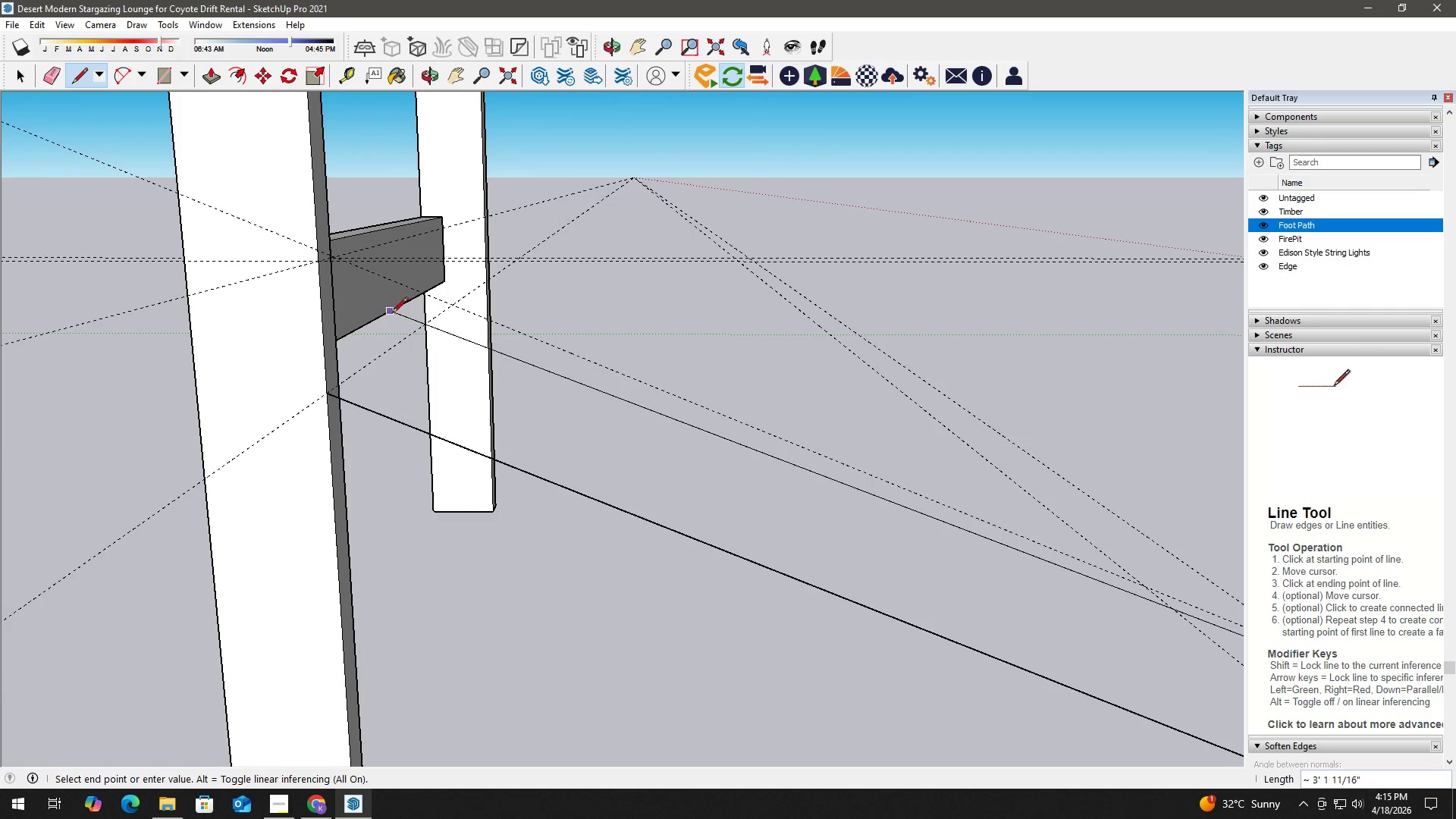 
hold_key(key=ControlLeft, duration=0.91)
 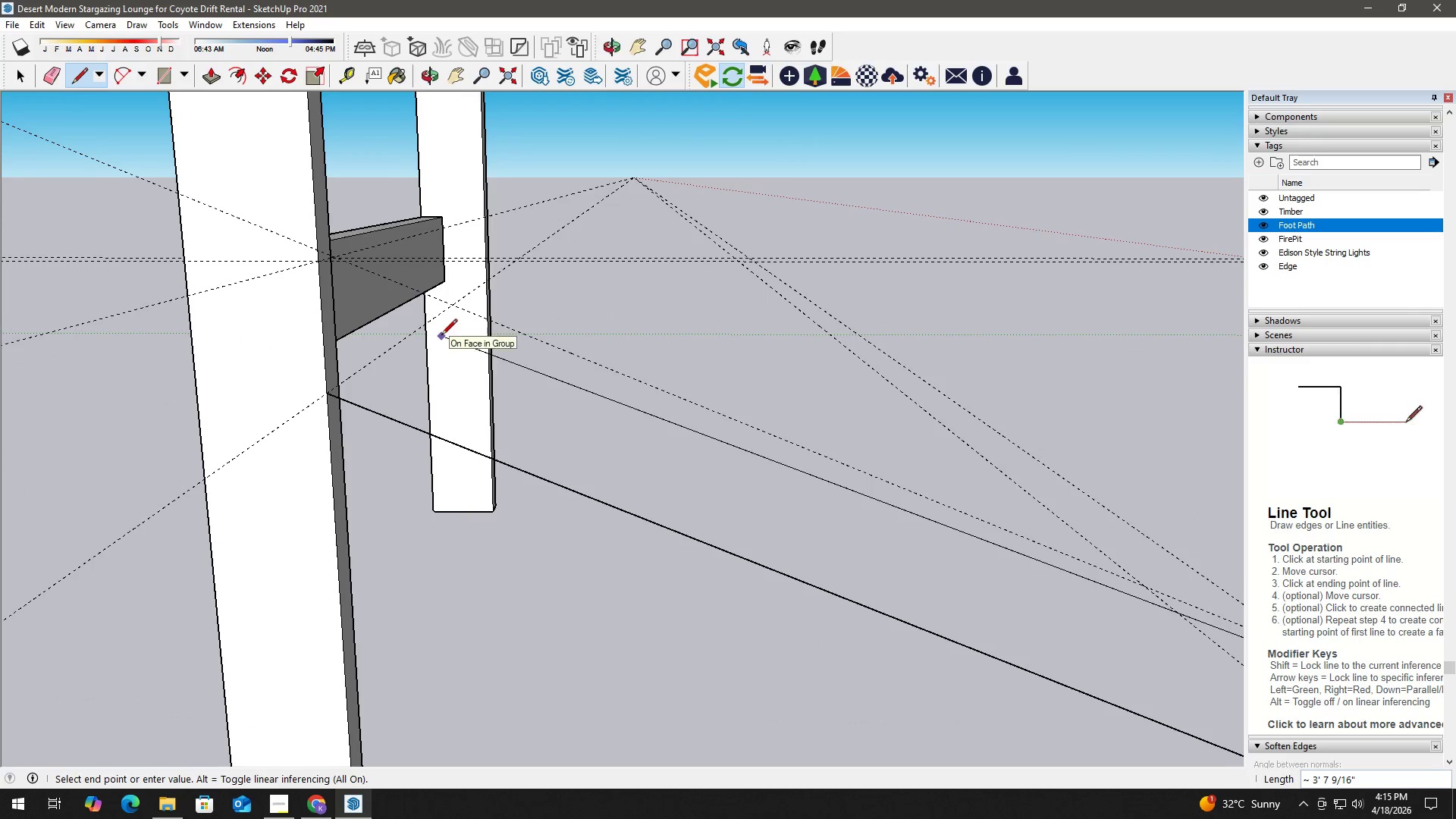 
hold_key(key=ControlLeft, duration=1.41)
 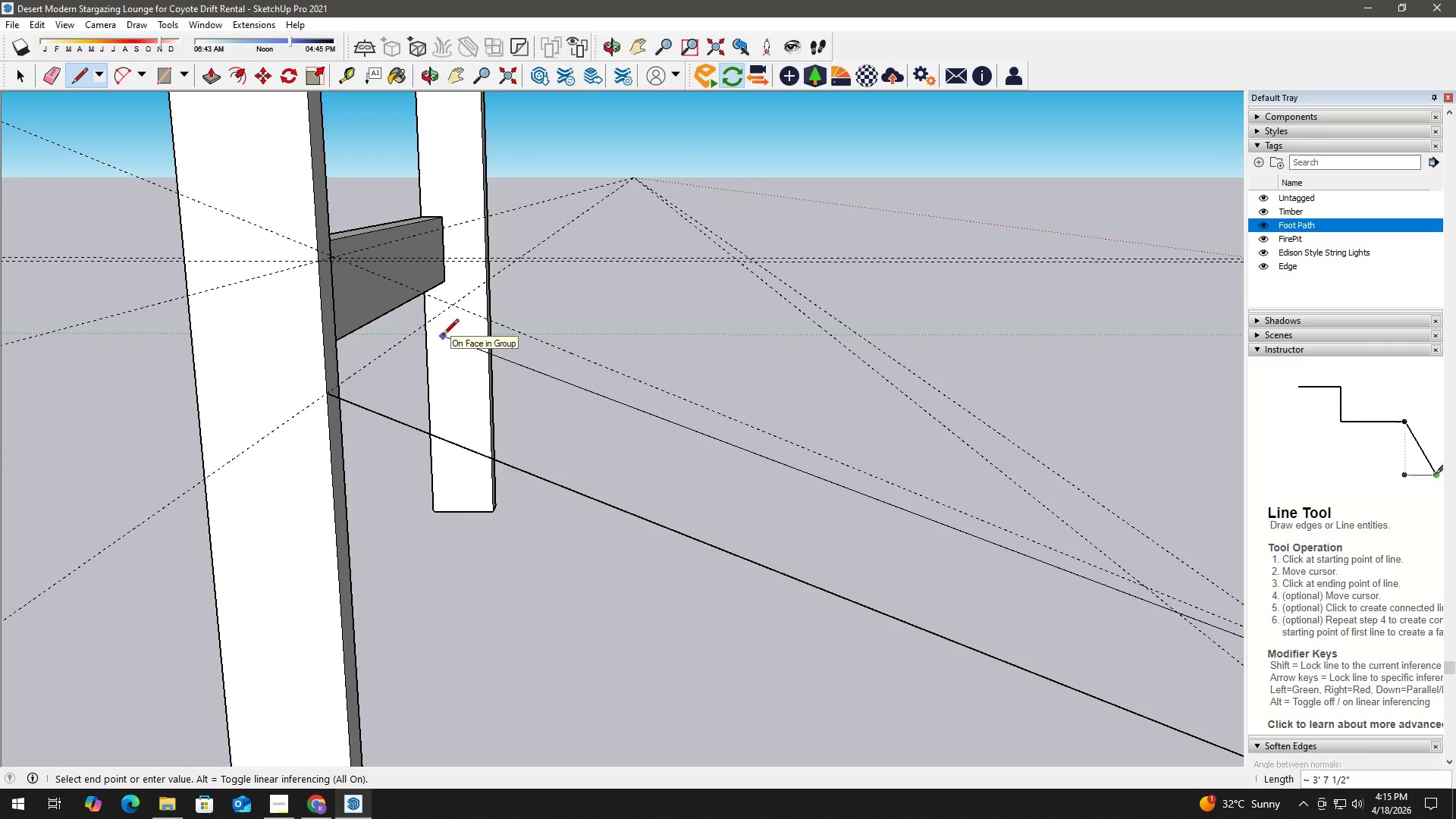 
scroll: coordinate [443, 336], scroll_direction: down, amount: 2.0
 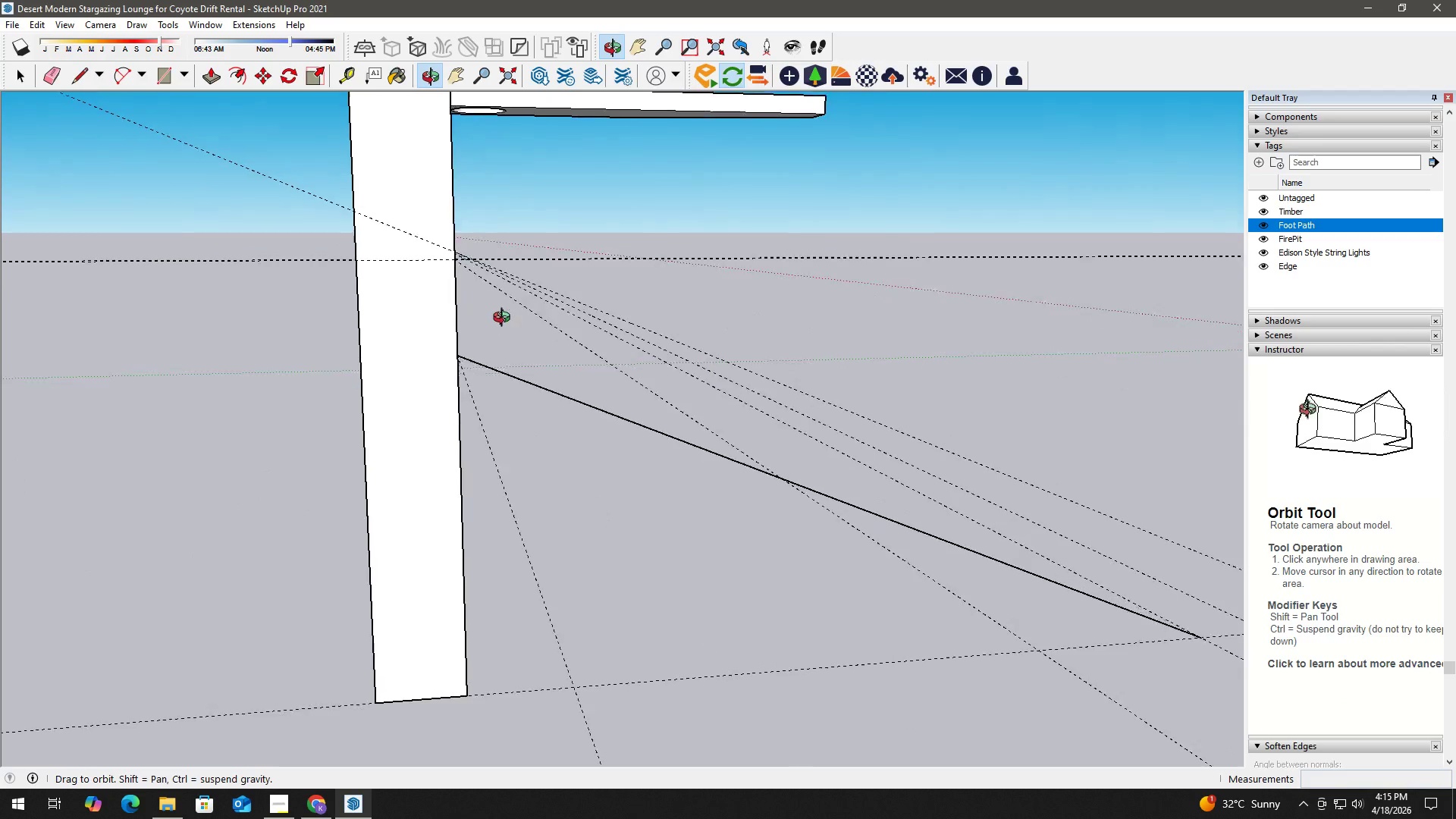 
scroll: coordinate [439, 274], scroll_direction: none, amount: 0.0
 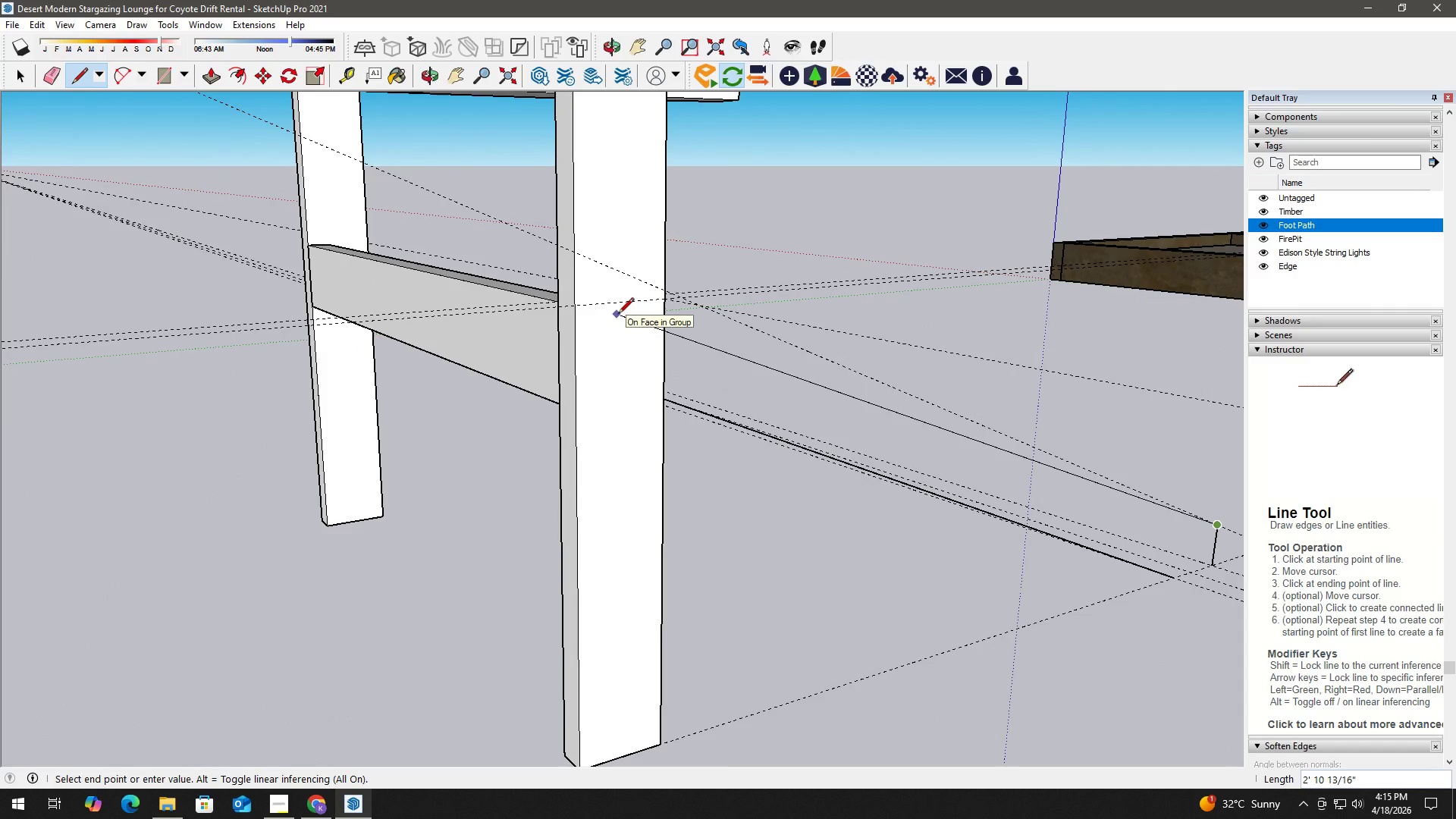 
scroll: coordinate [675, 353], scroll_direction: down, amount: 1.0
 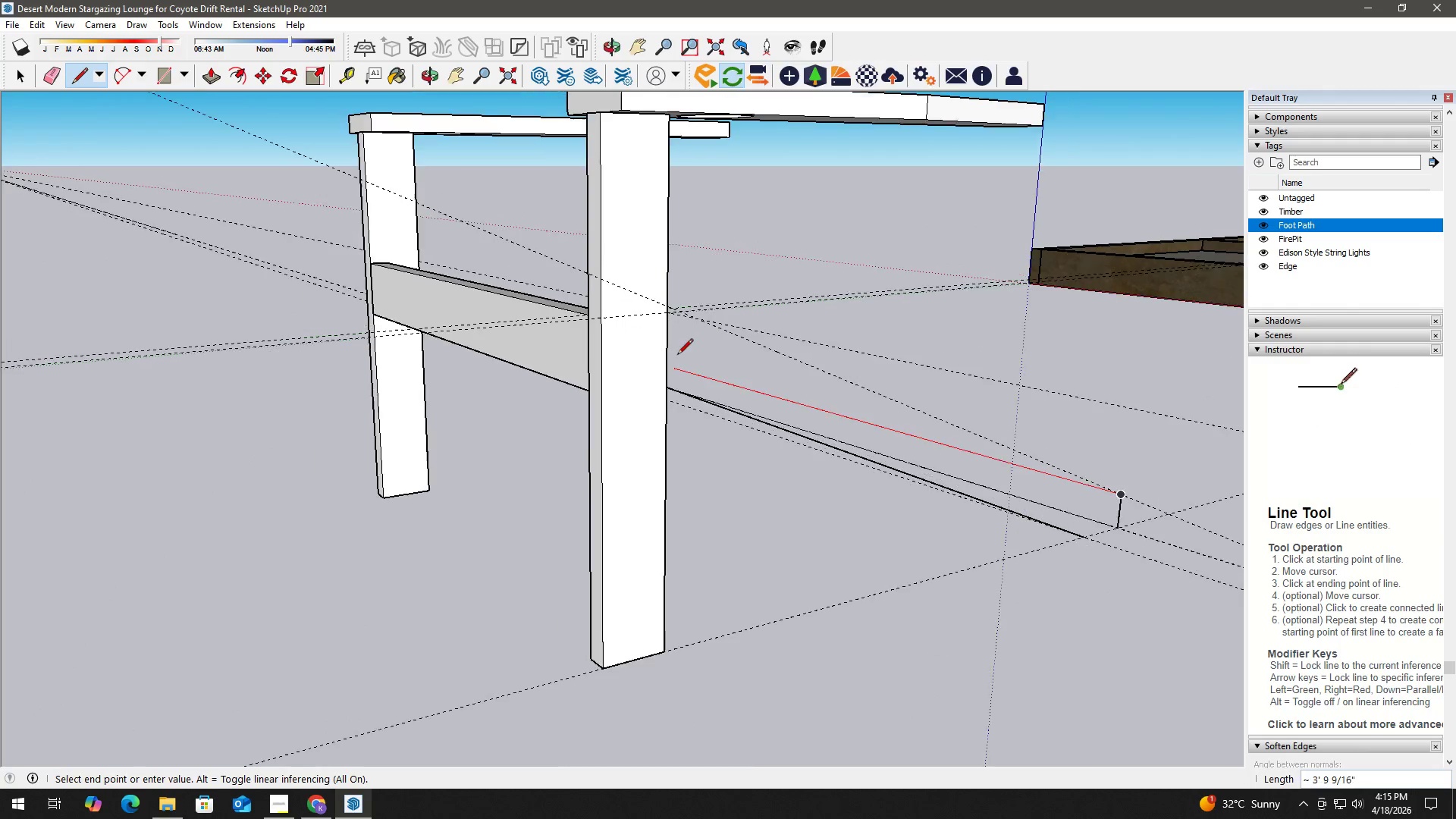 
key(Control+Z)
 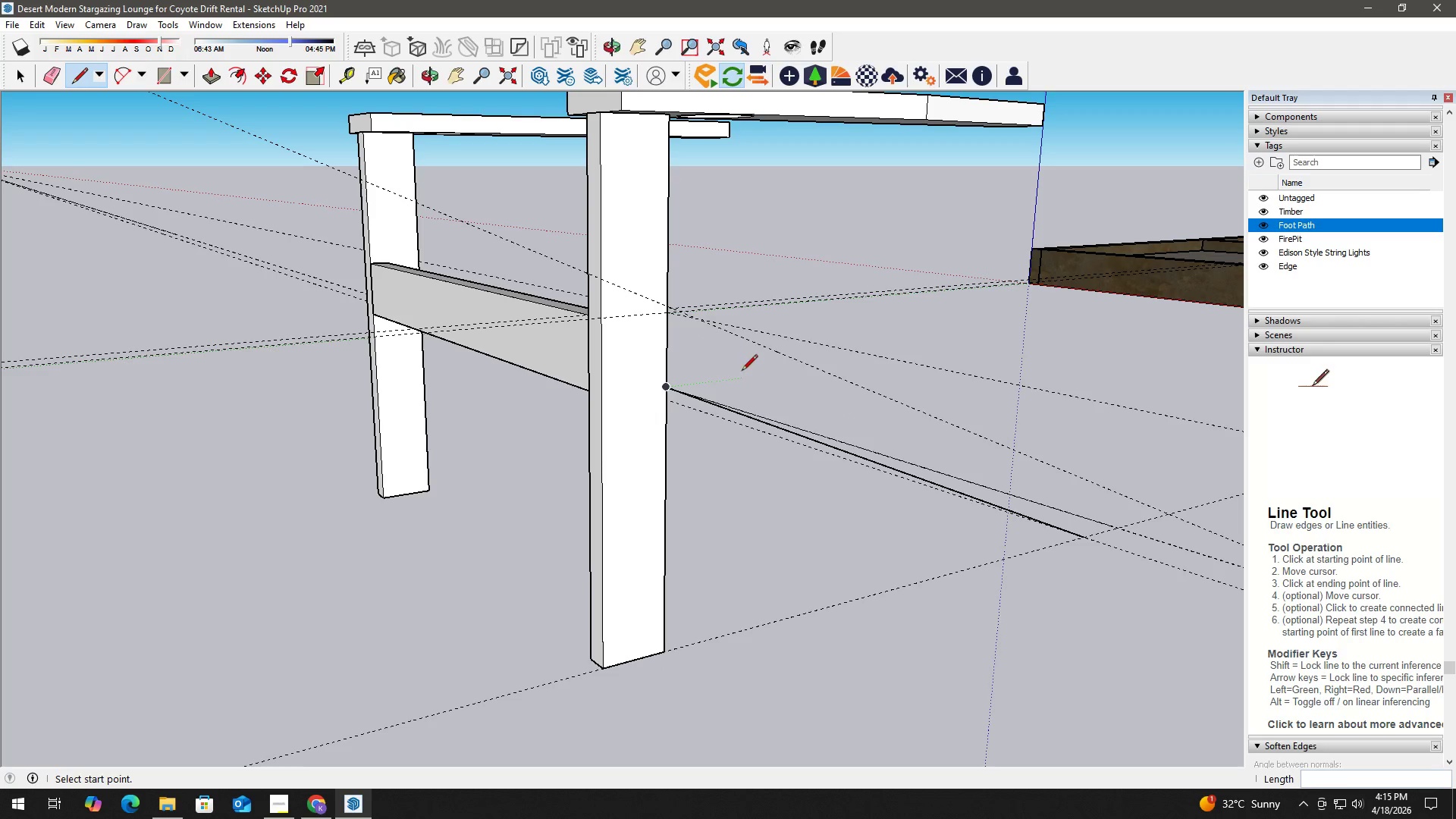 
key(Control+Z)
 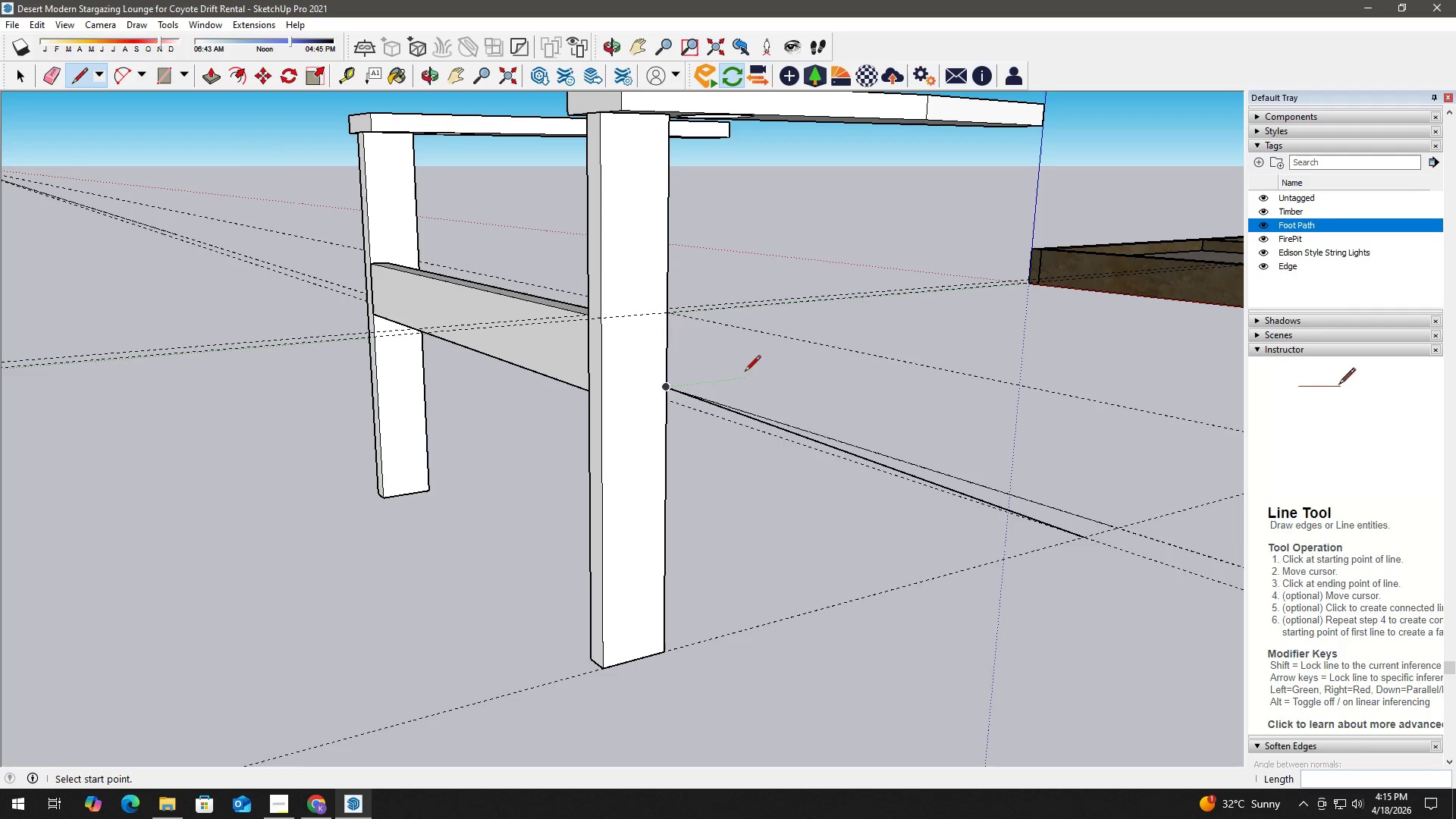 
key(Control+Z)
 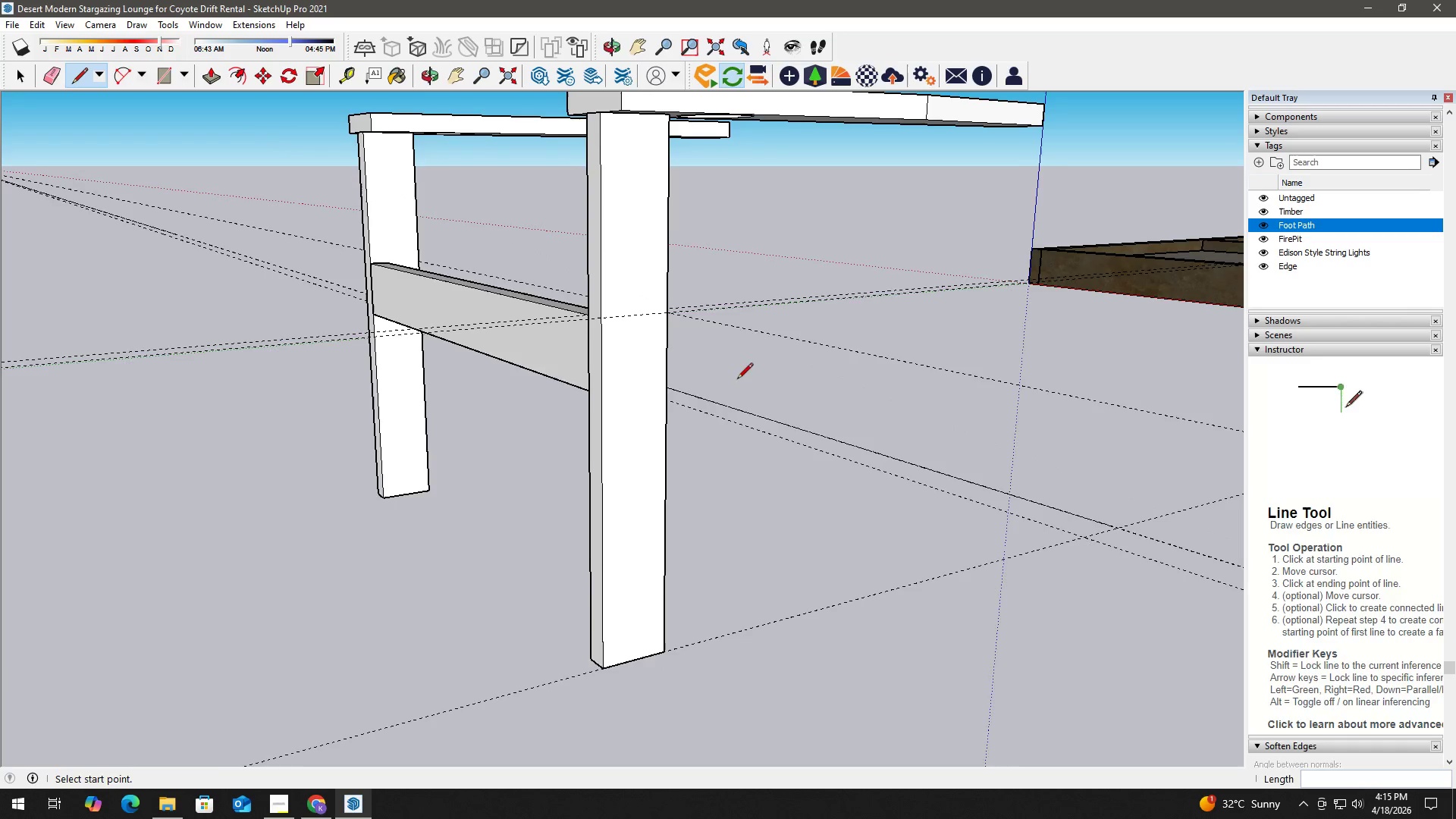 
key(Space)
 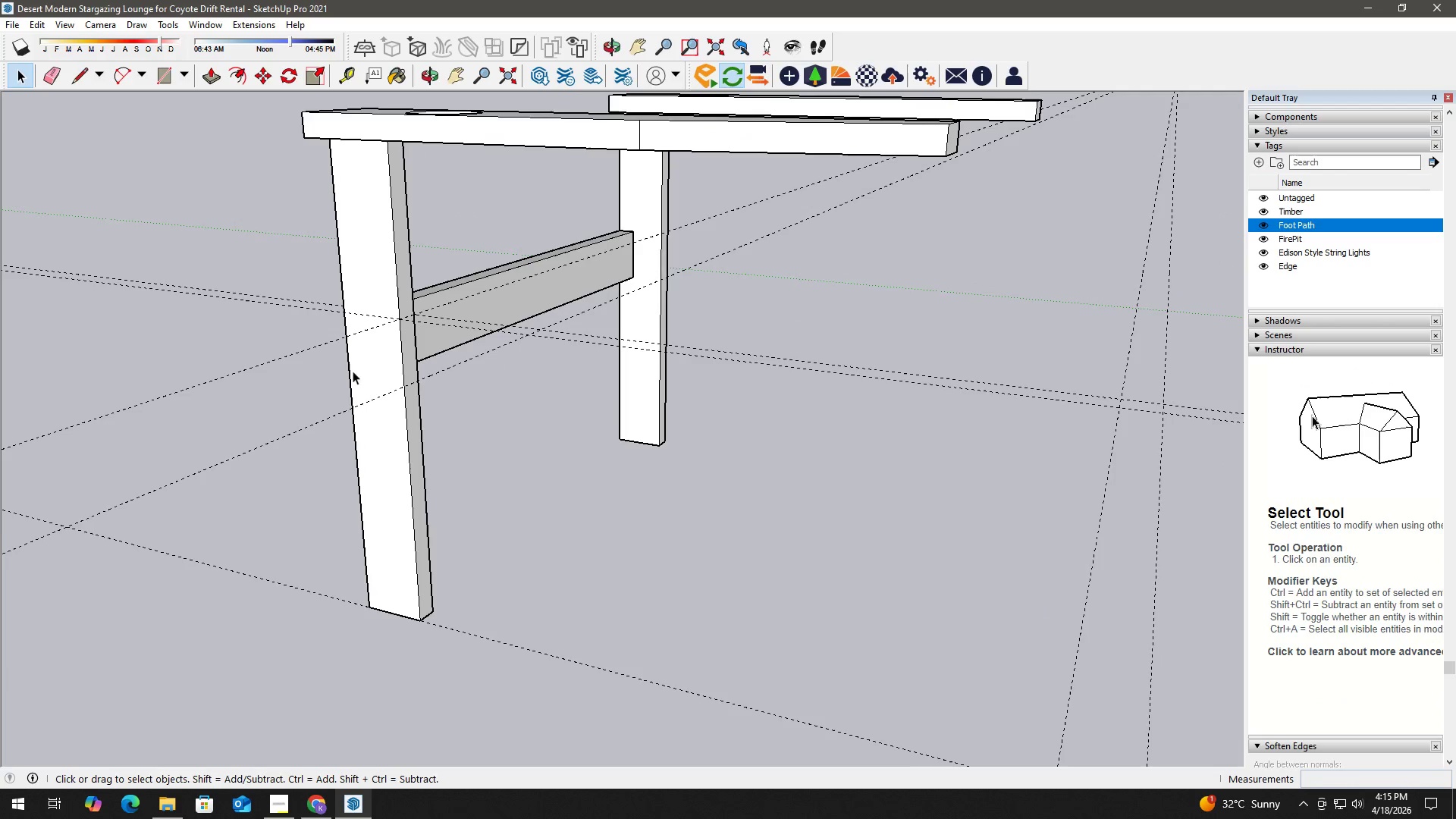 
scroll: coordinate [392, 346], scroll_direction: up, amount: 2.0
 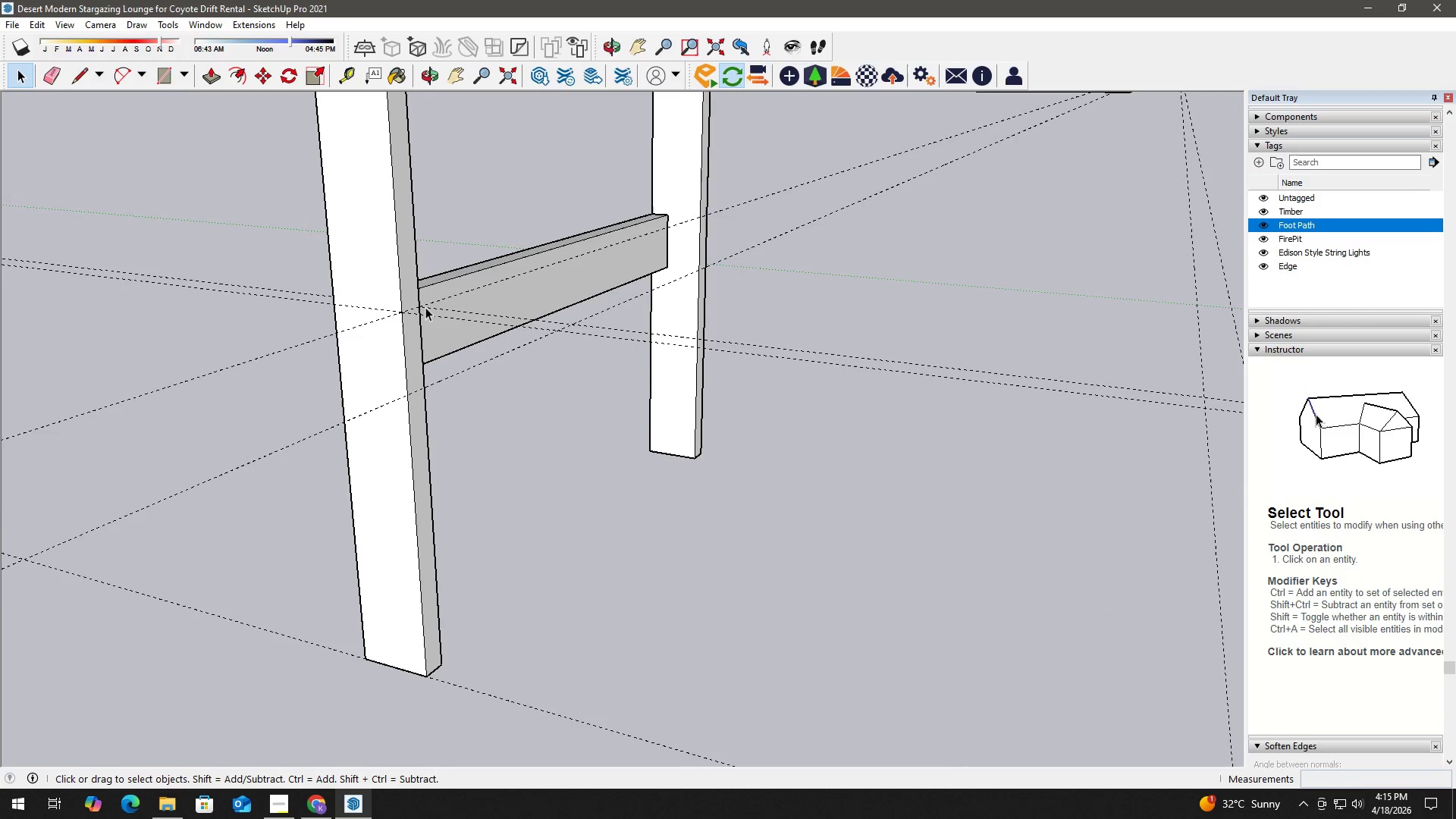 
key(H)
 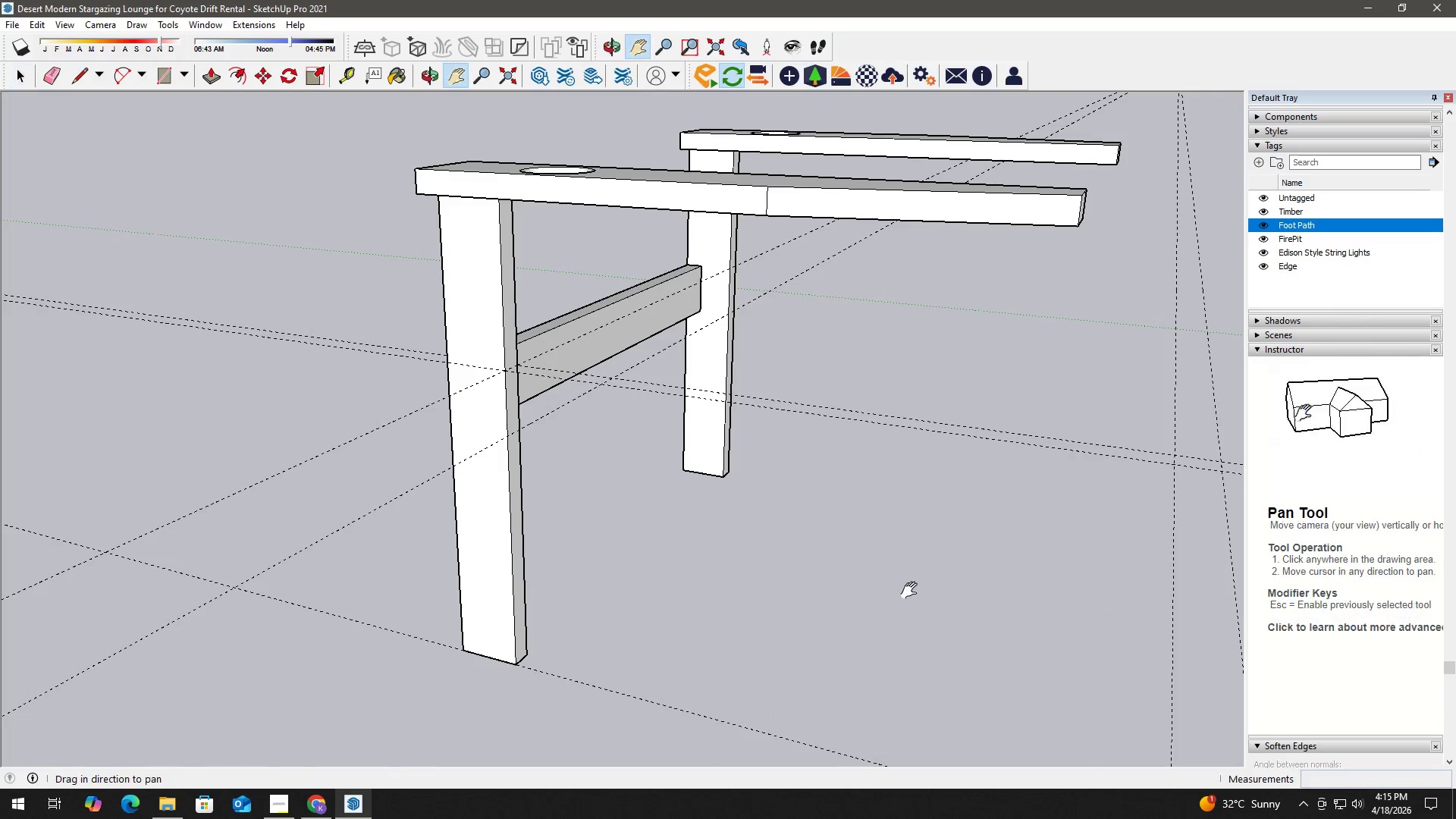 
left_click_drag(start_coordinate=[917, 594], to_coordinate=[642, 456])
 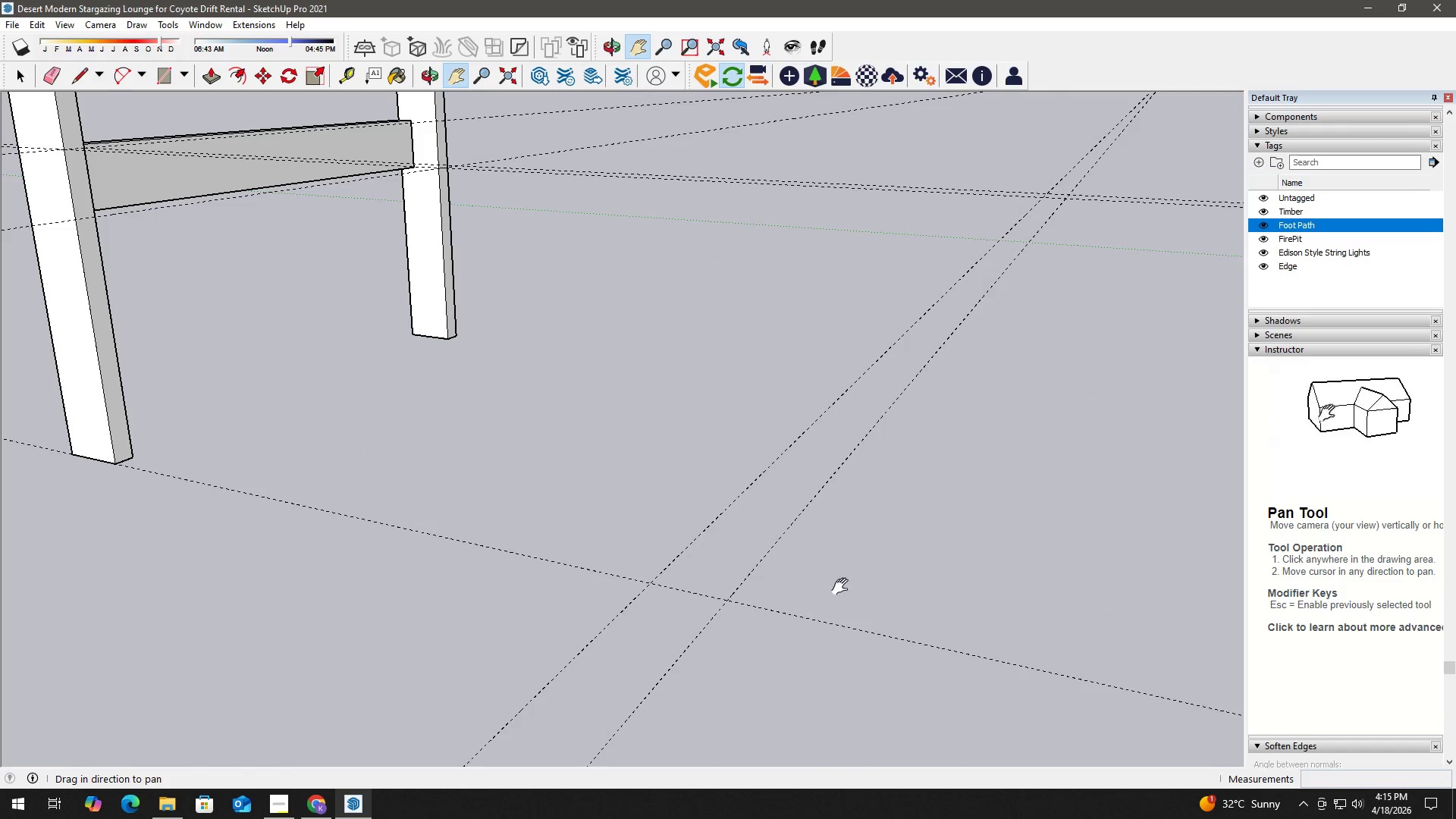 
scroll: coordinate [855, 597], scroll_direction: down, amount: 4.0
 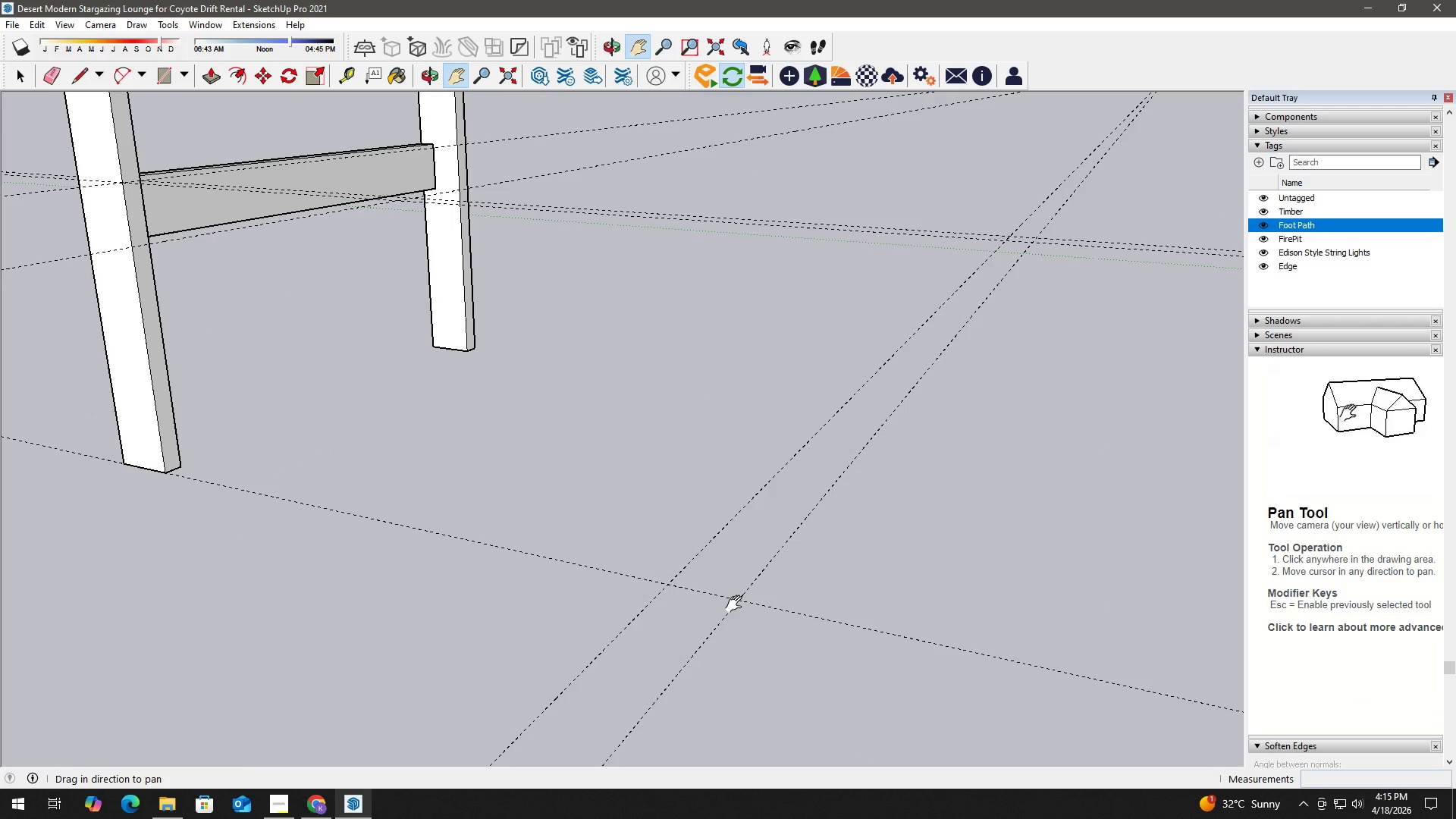 
key(L)
 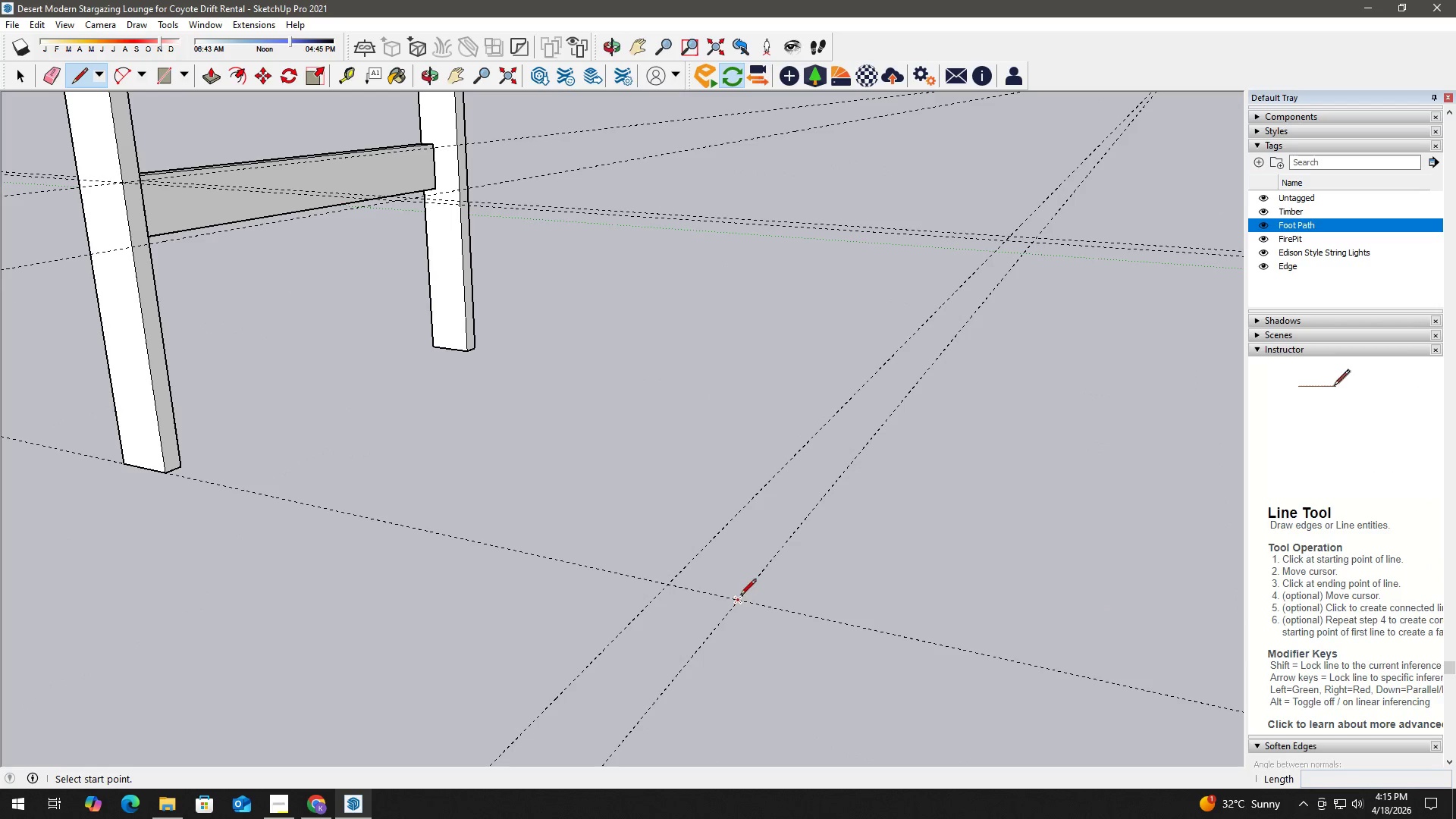 
left_click([740, 596])
 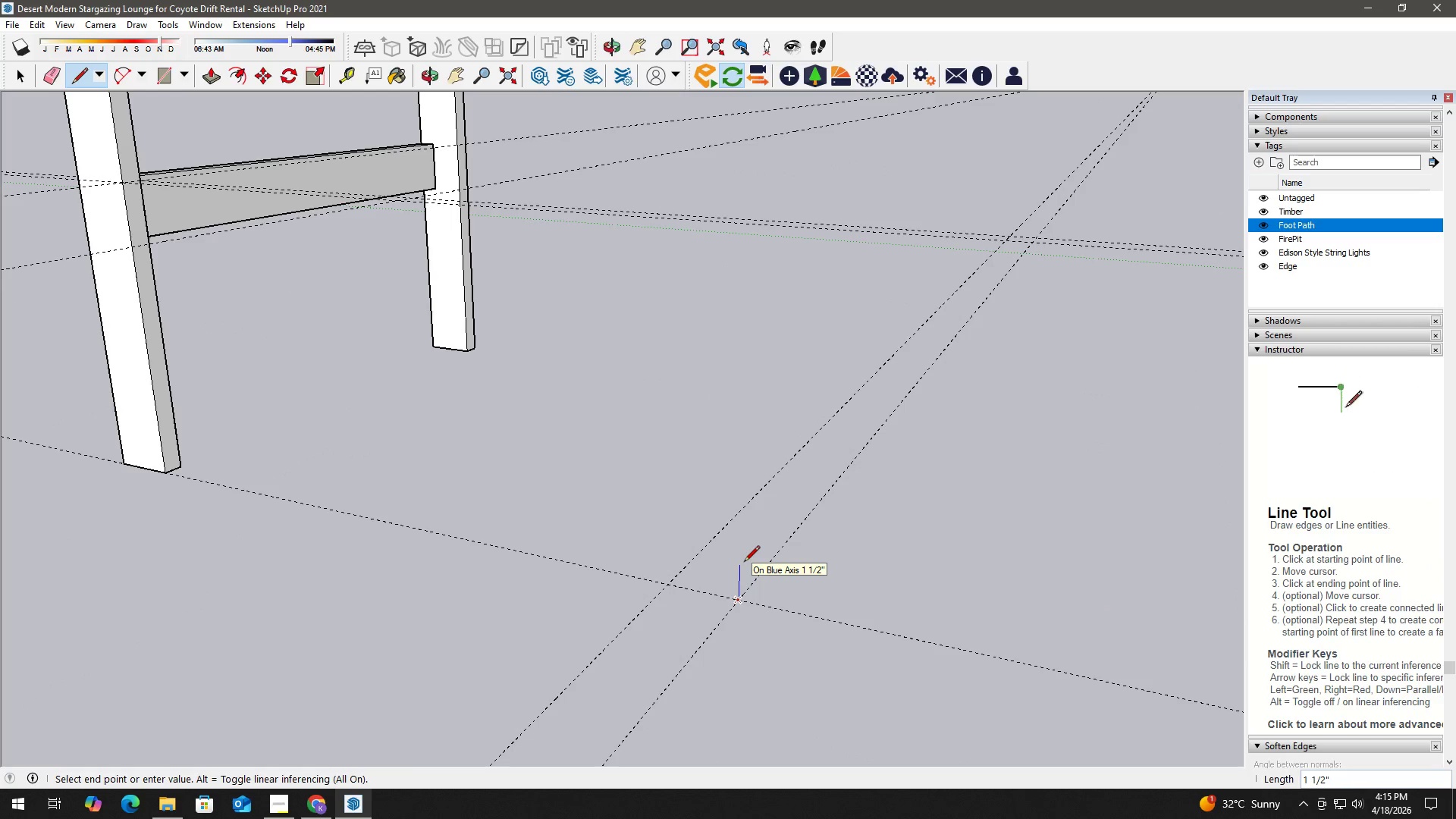 
key(Numpad0)
 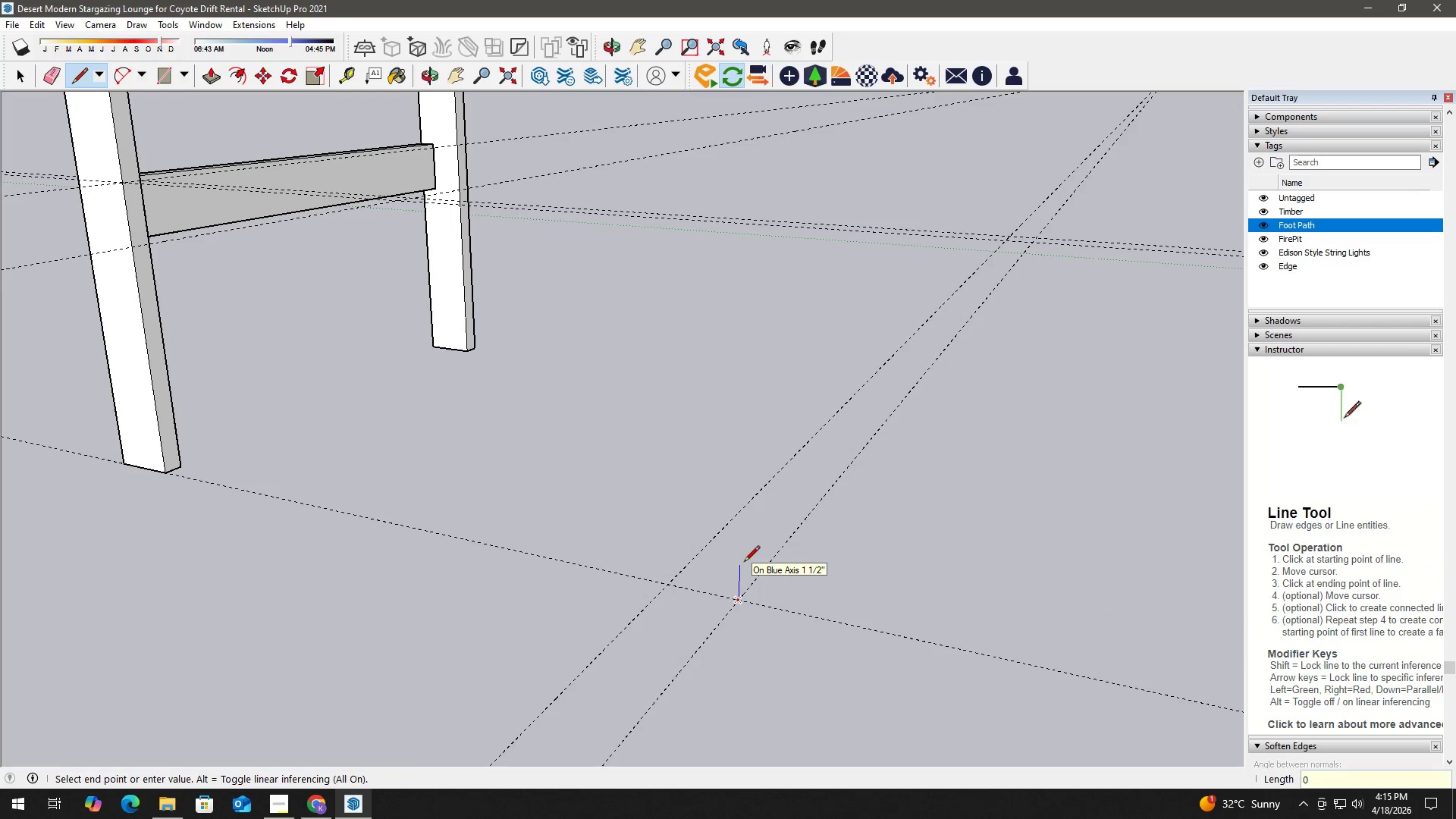 
key(NumpadDecimal)
 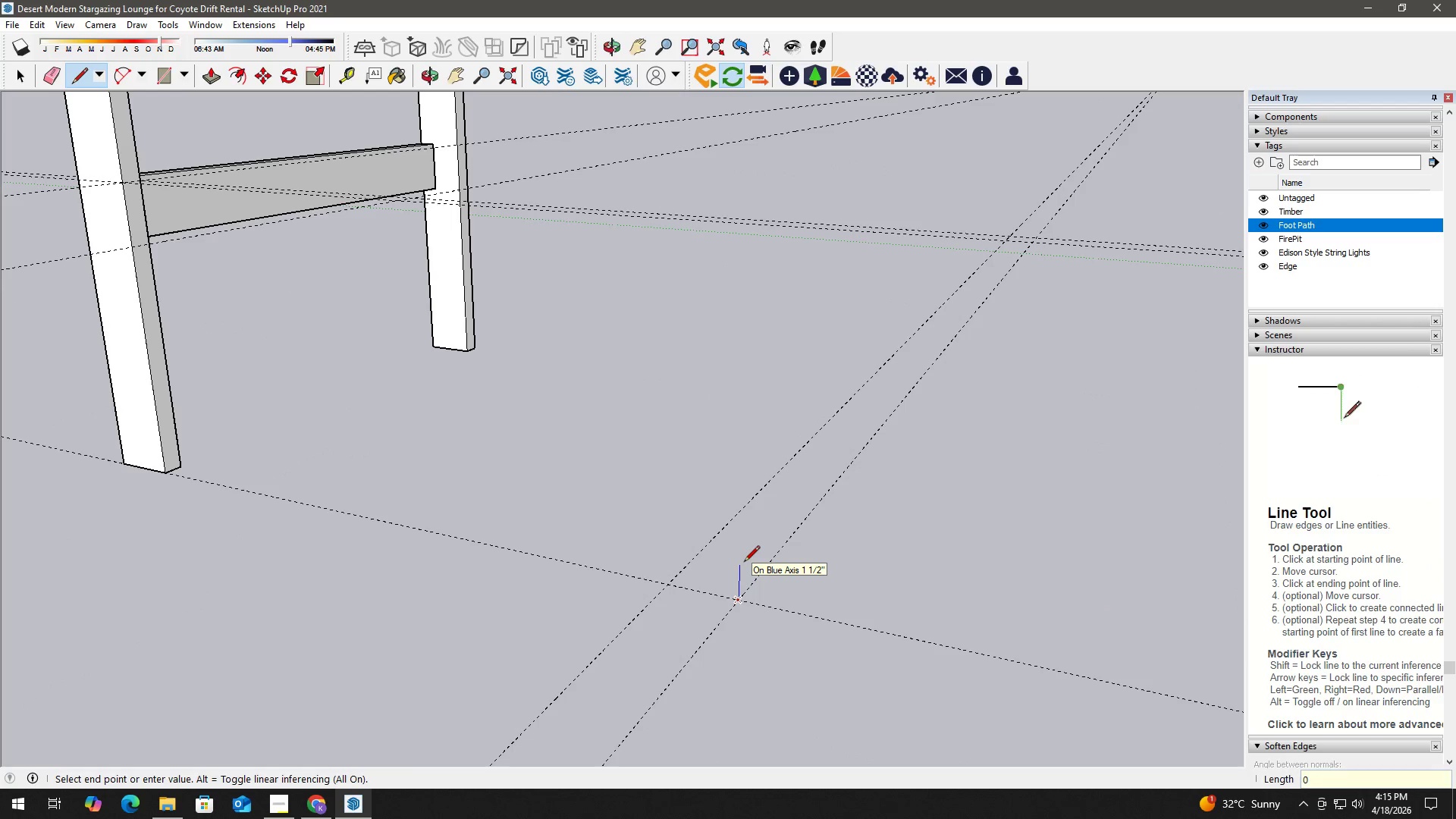 
key(Numpad2)
 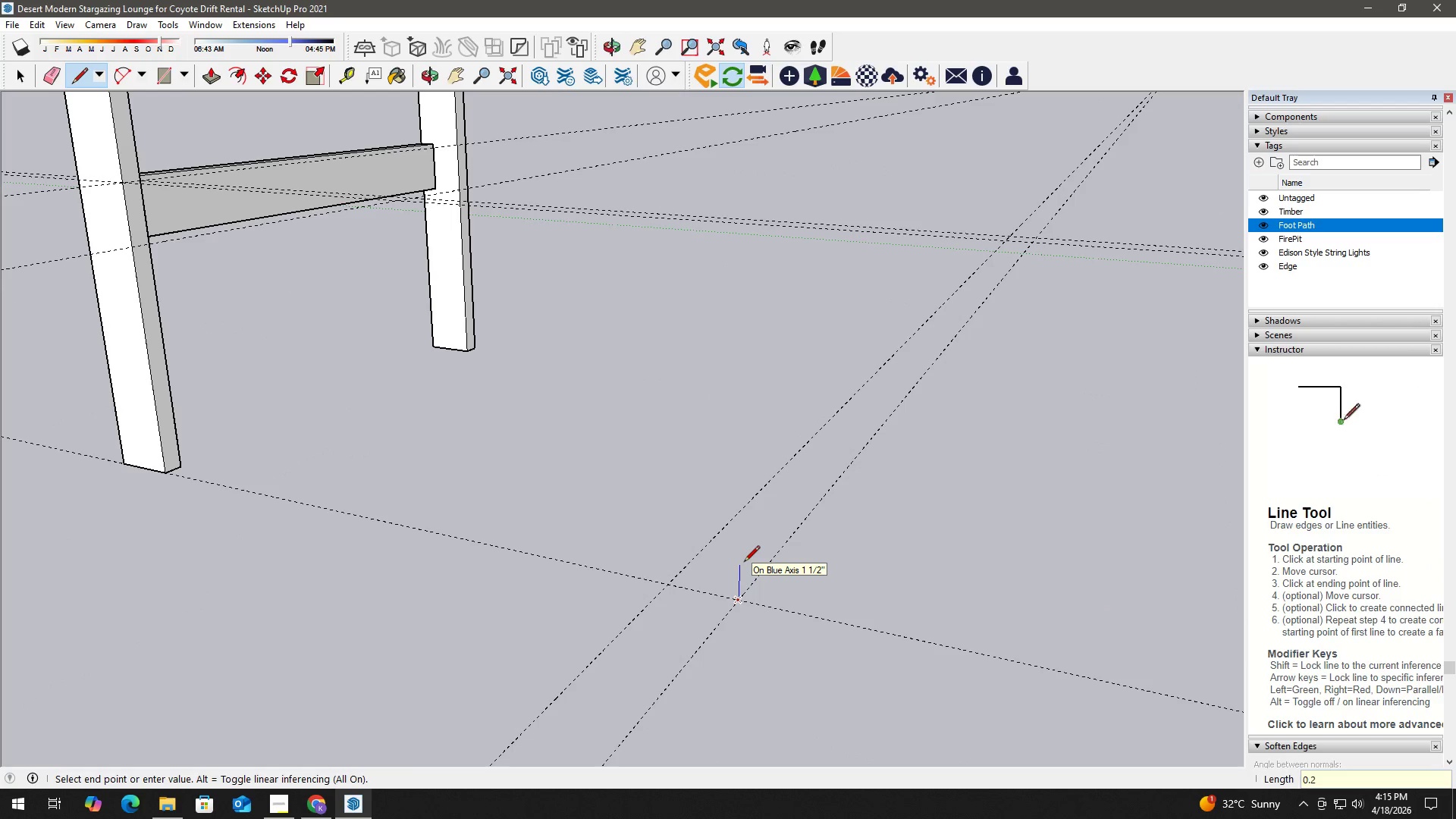 
key(NumpadEnter)
 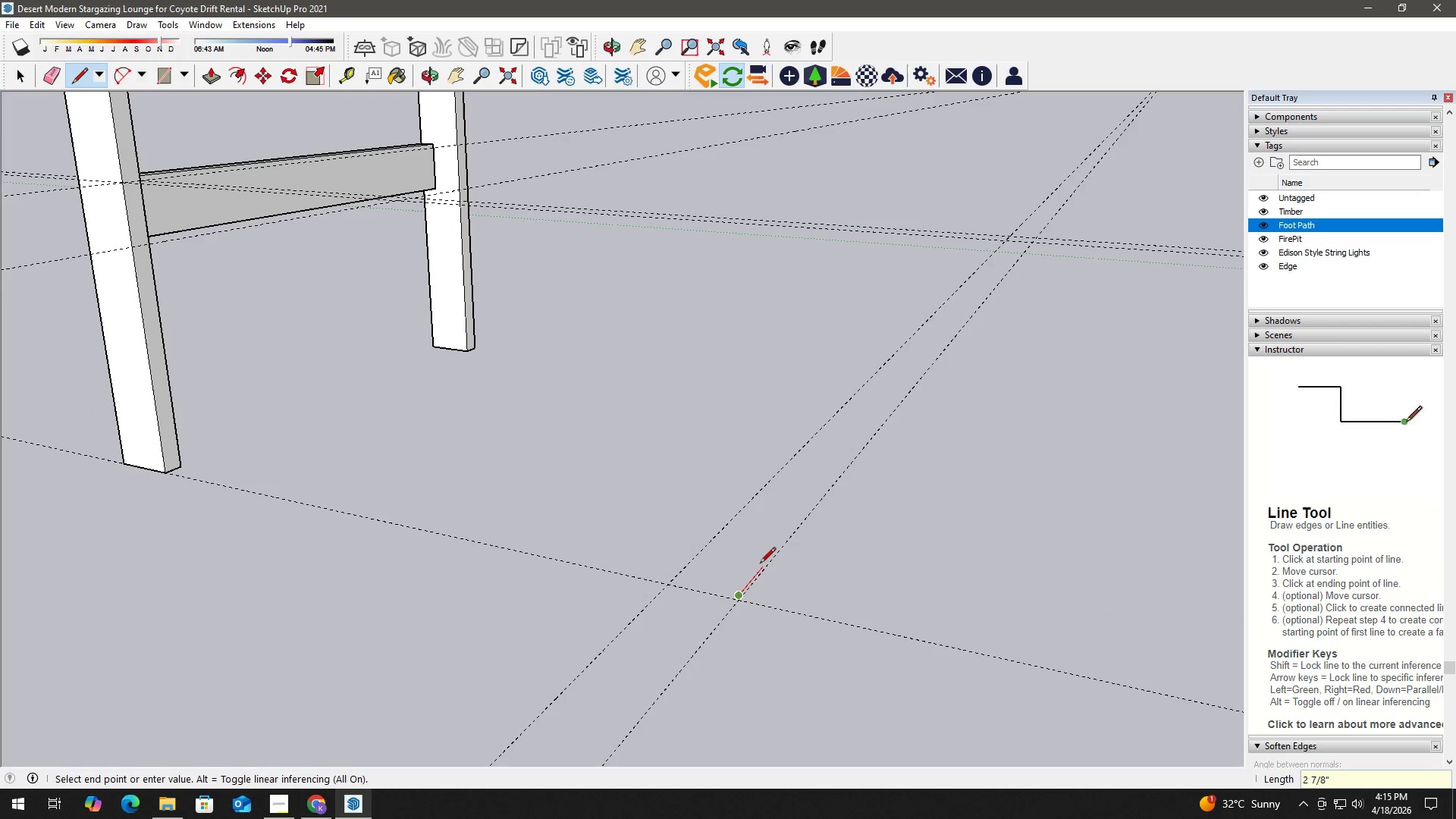 
key(Control+ControlLeft)
 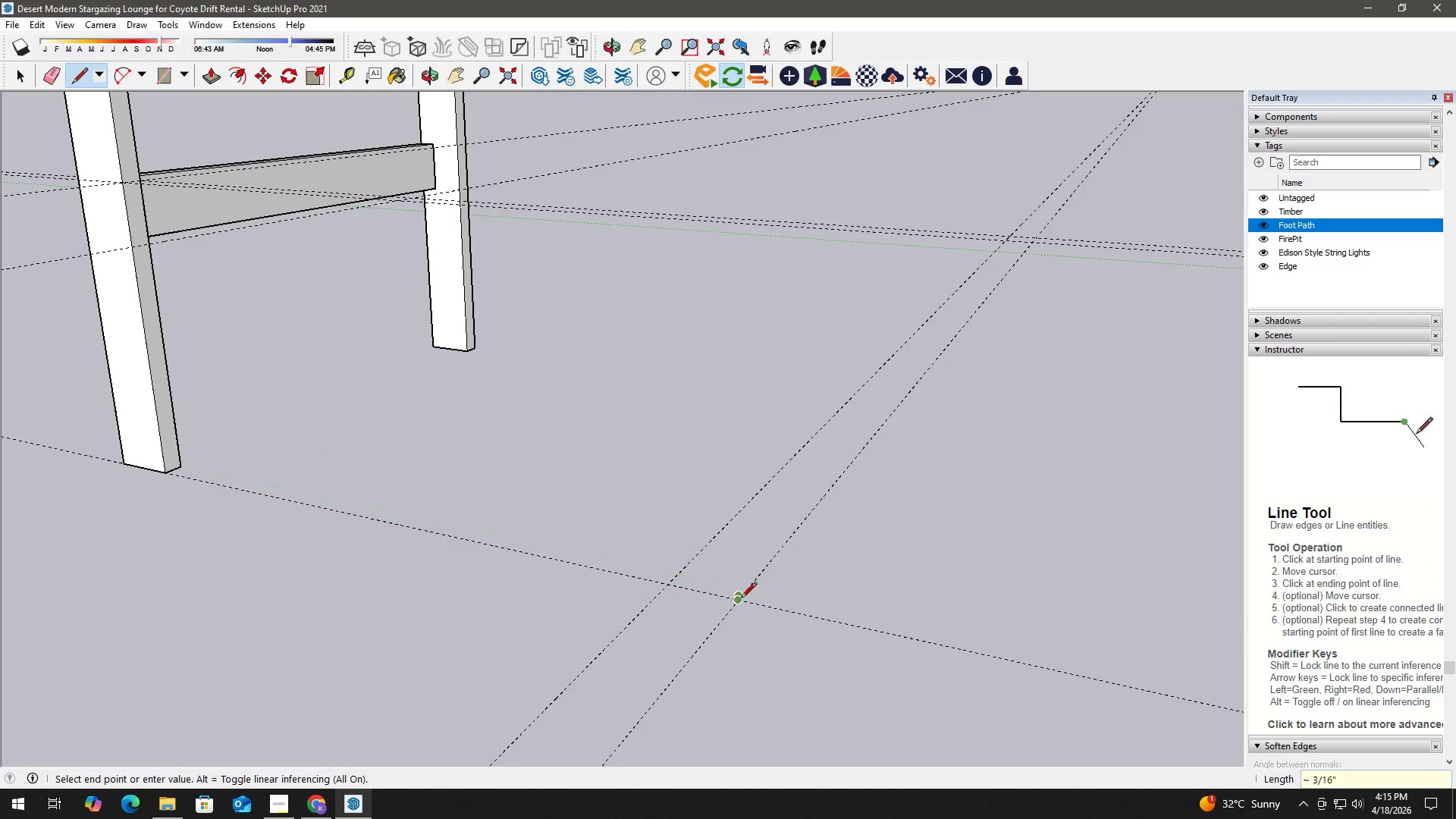 
key(Control+Z)
 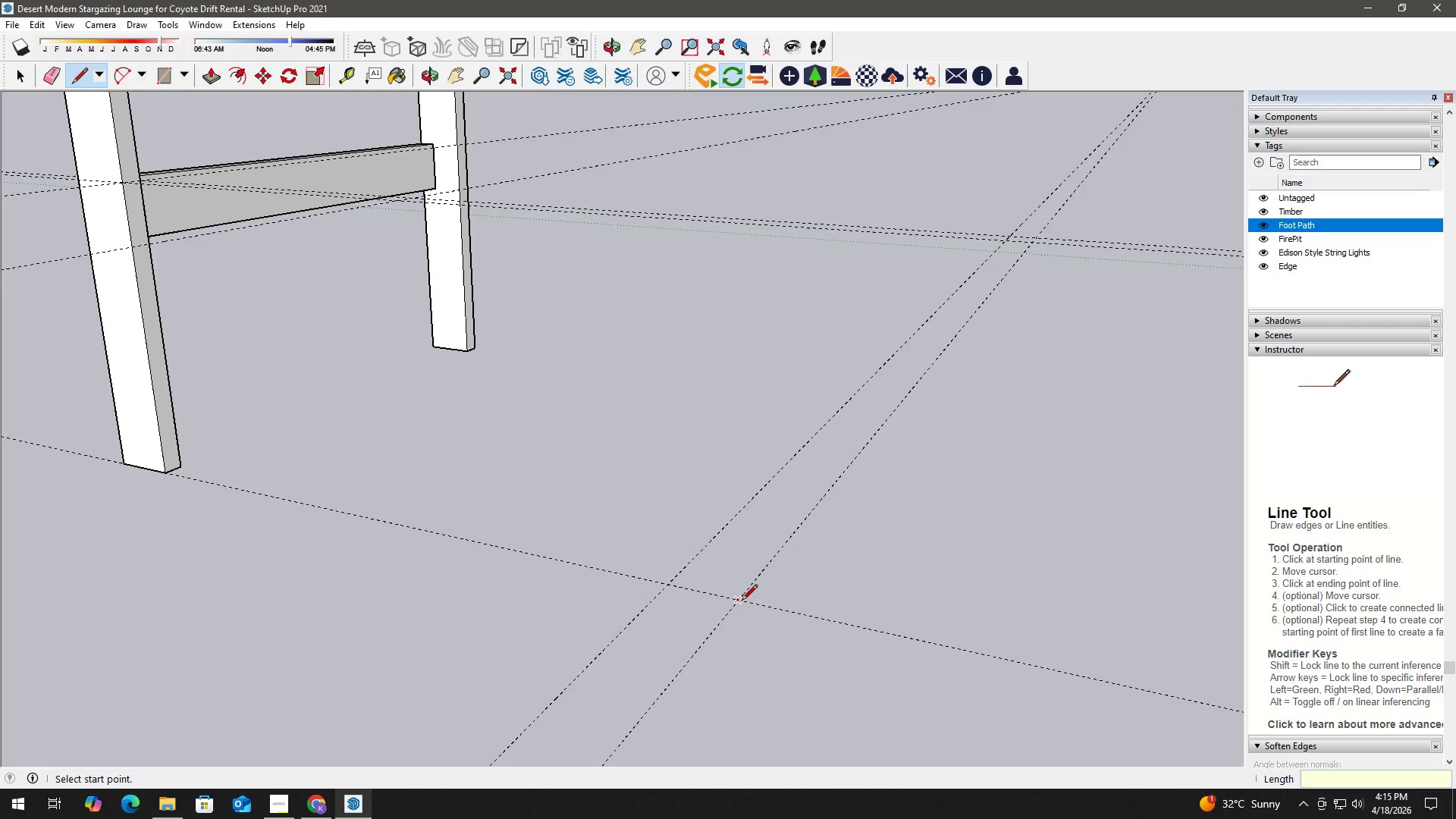 
left_click([741, 601])
 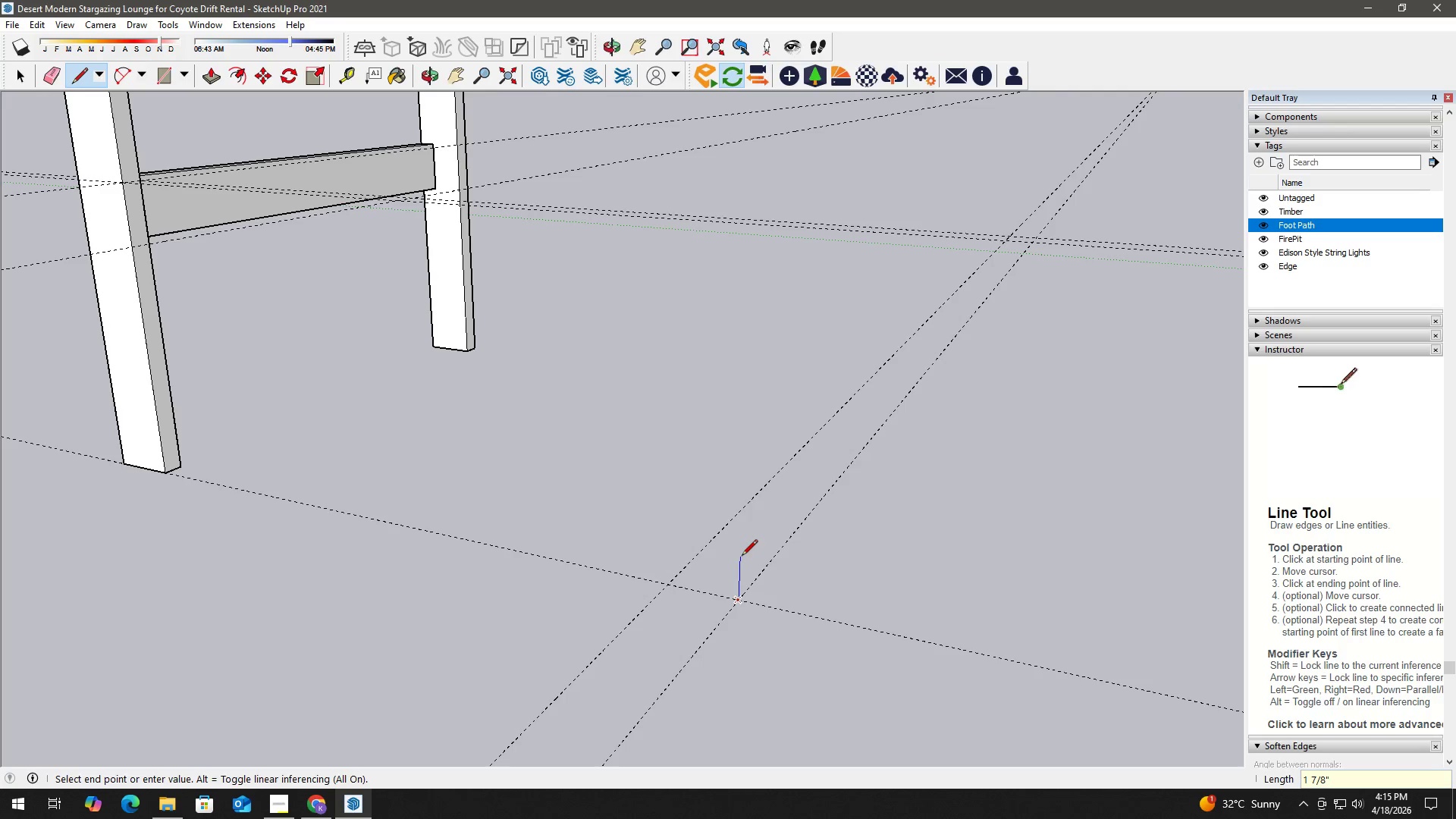 
key(Numpad1)
 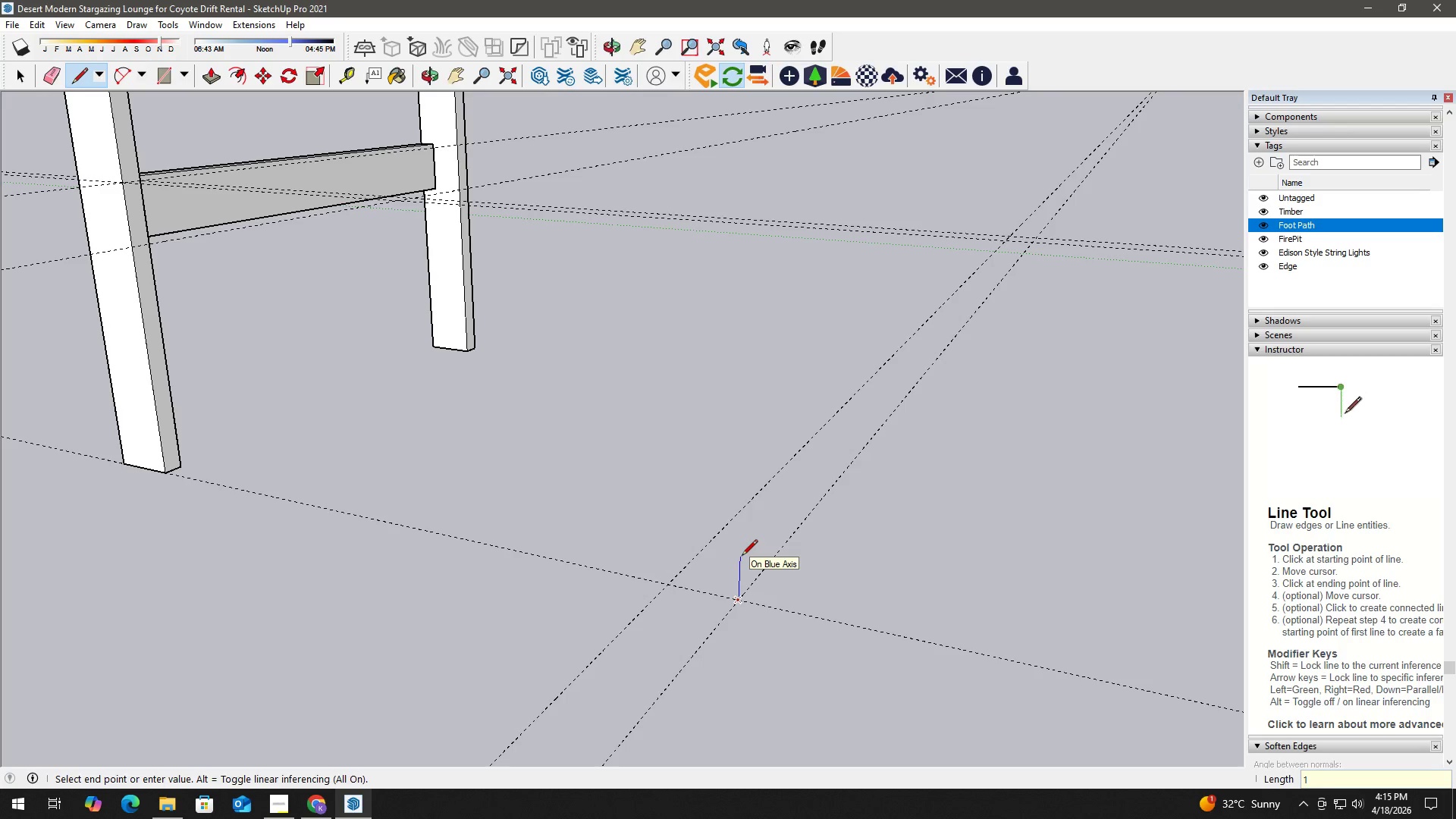 
key(NumpadEnter)
 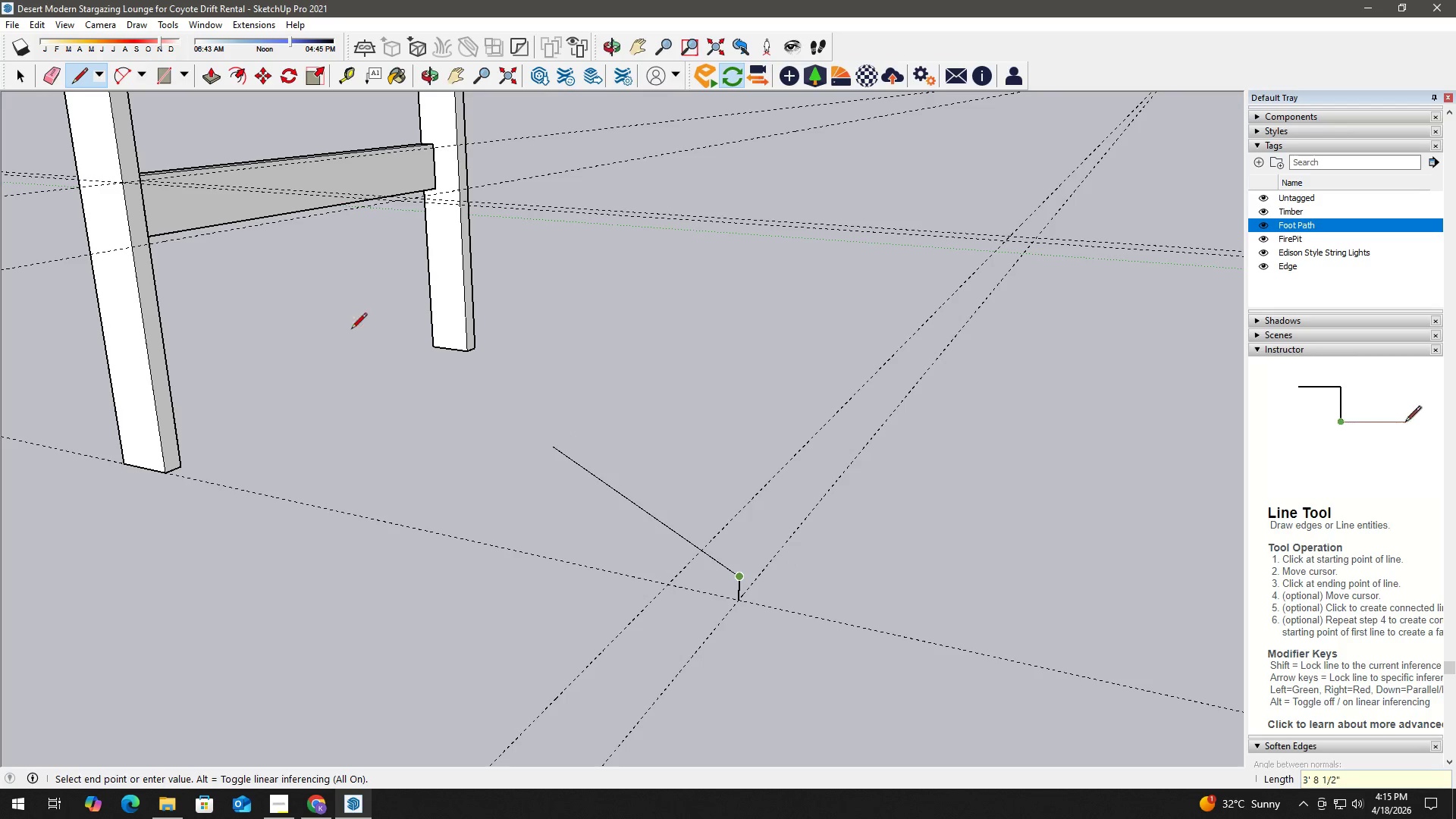 
hold_key(key=ShiftLeft, duration=0.31)
 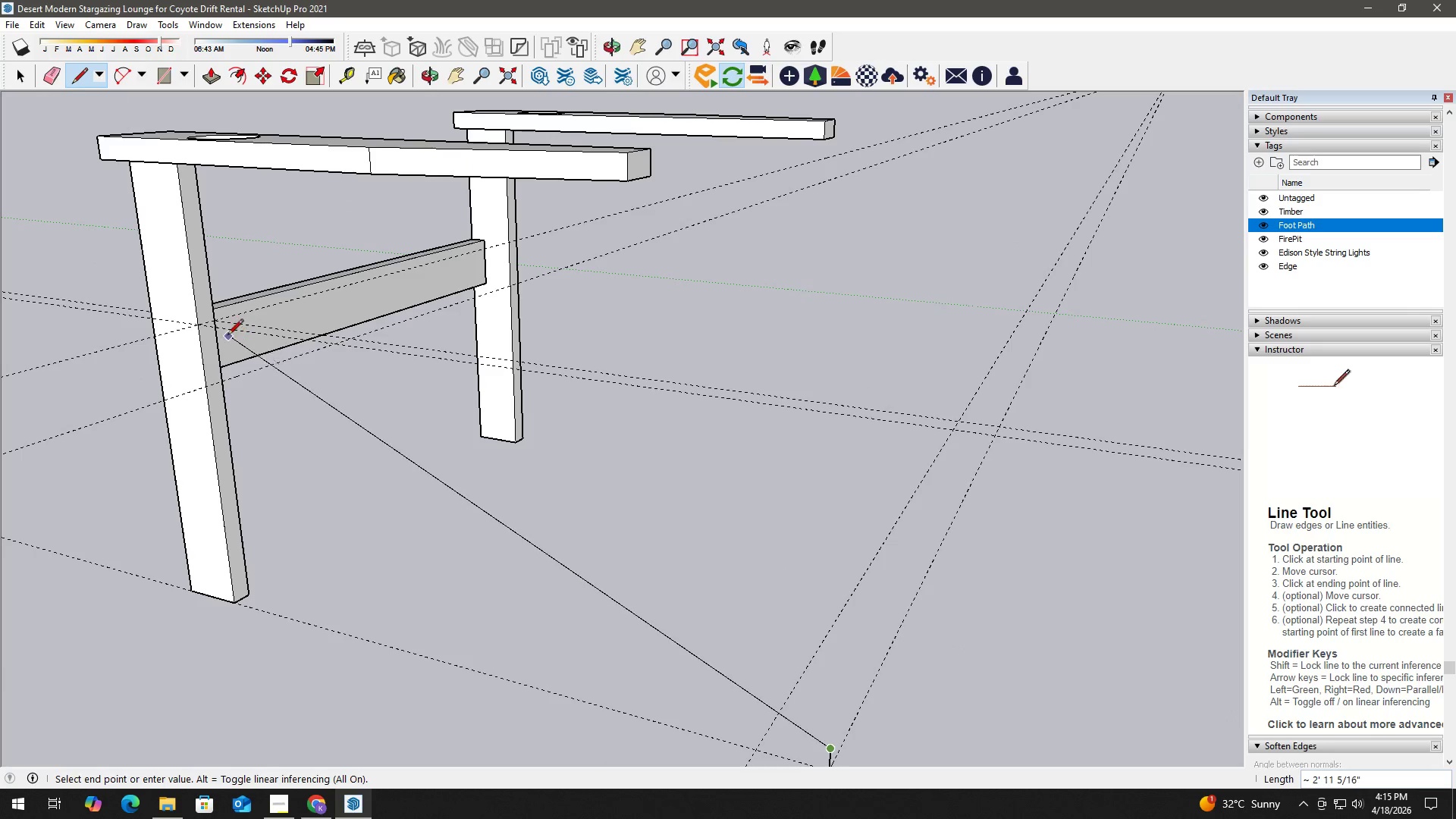 
scroll: coordinate [191, 319], scroll_direction: up, amount: 2.0
 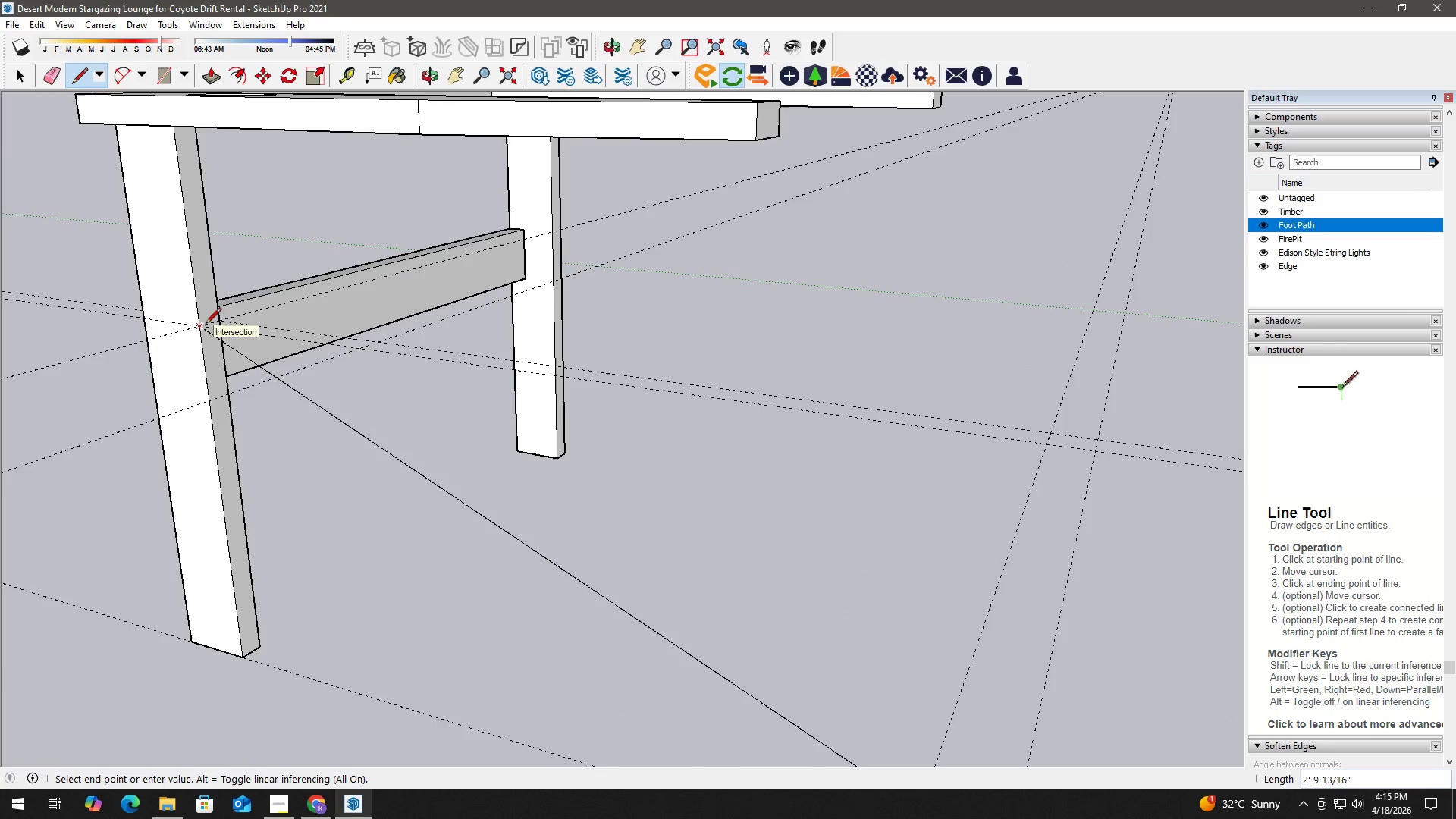 
left_click([206, 325])
 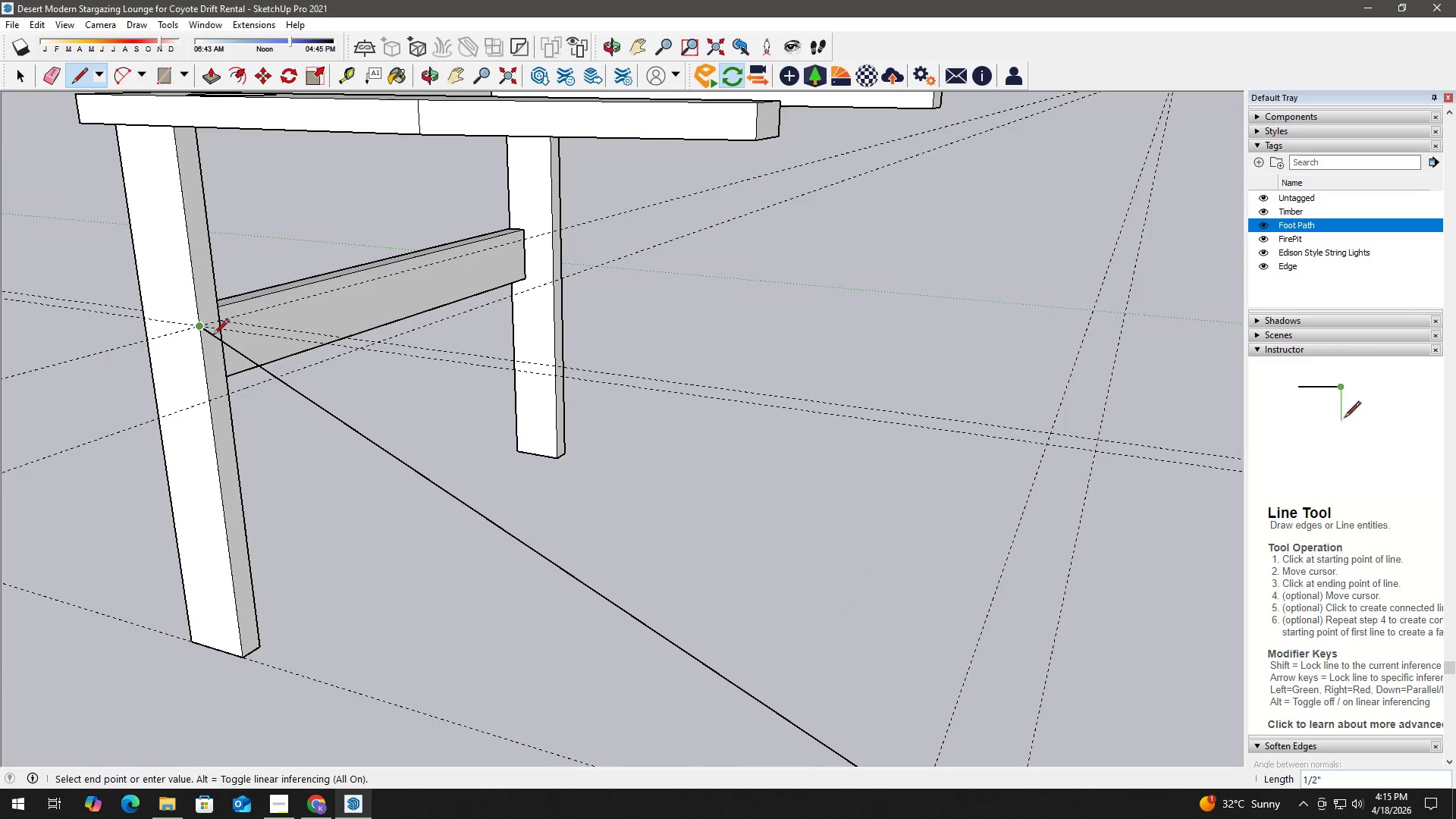 
key(Space)
 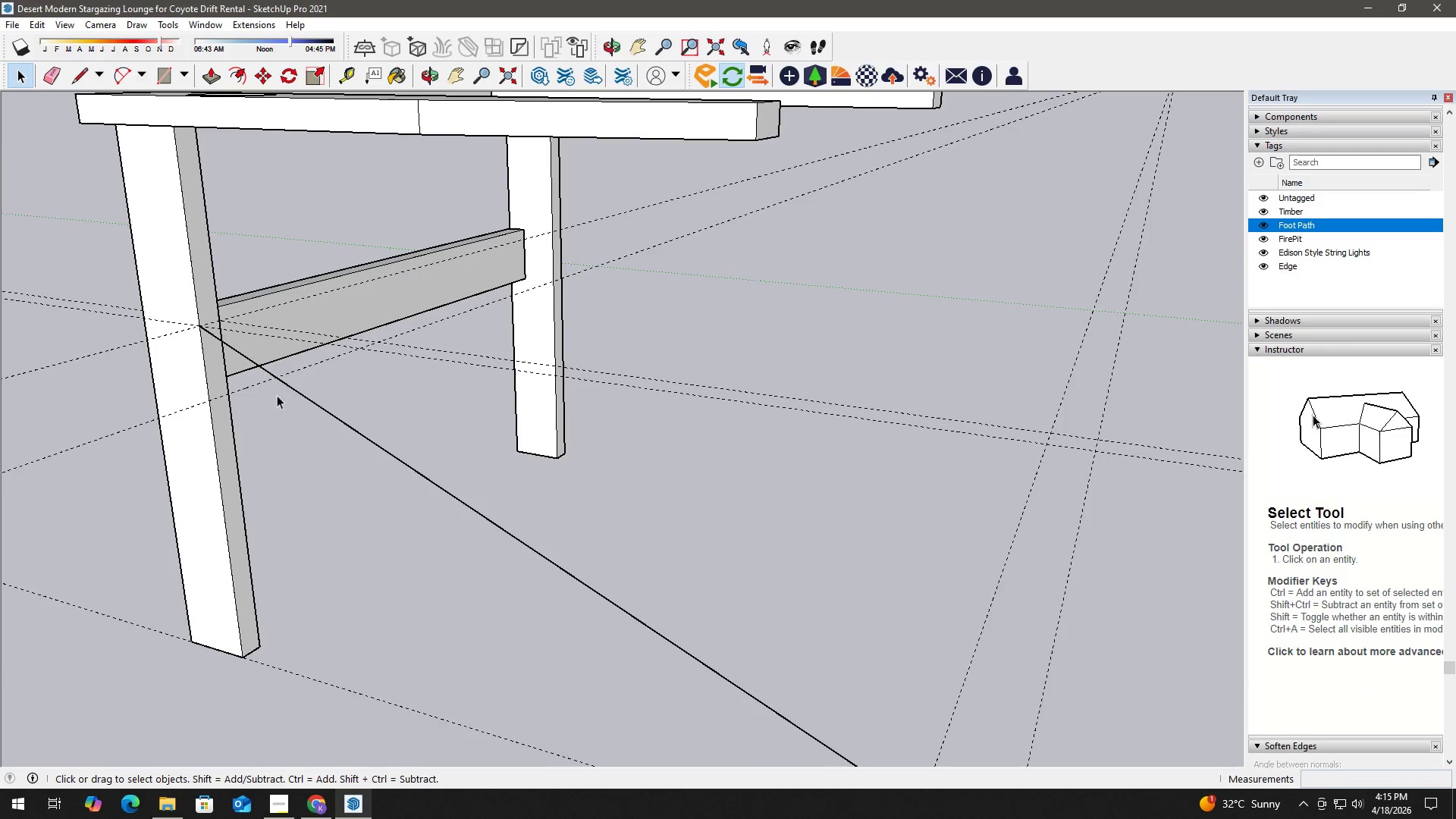 
scroll: coordinate [361, 472], scroll_direction: down, amount: 3.0
 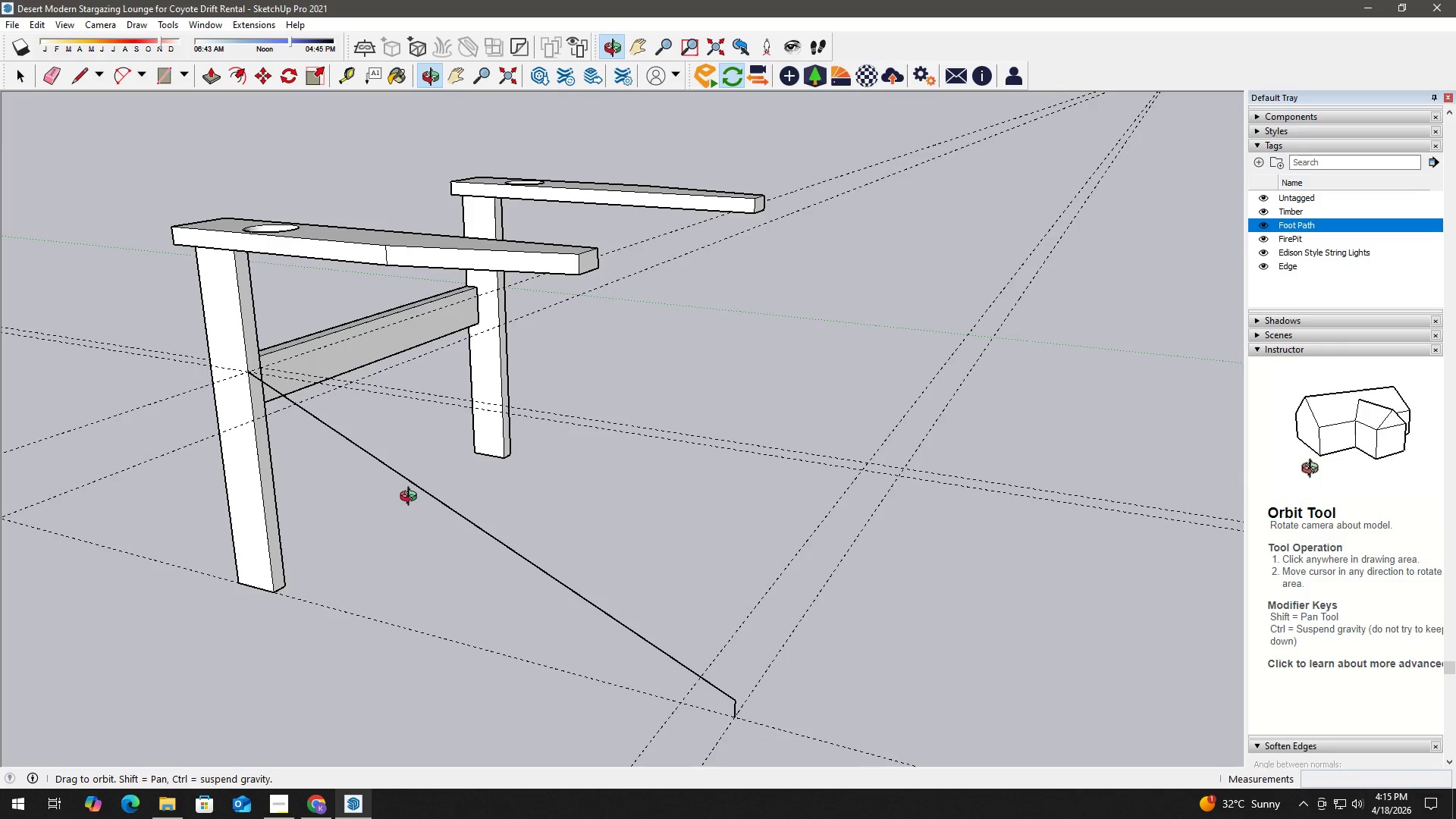 
key(T)
 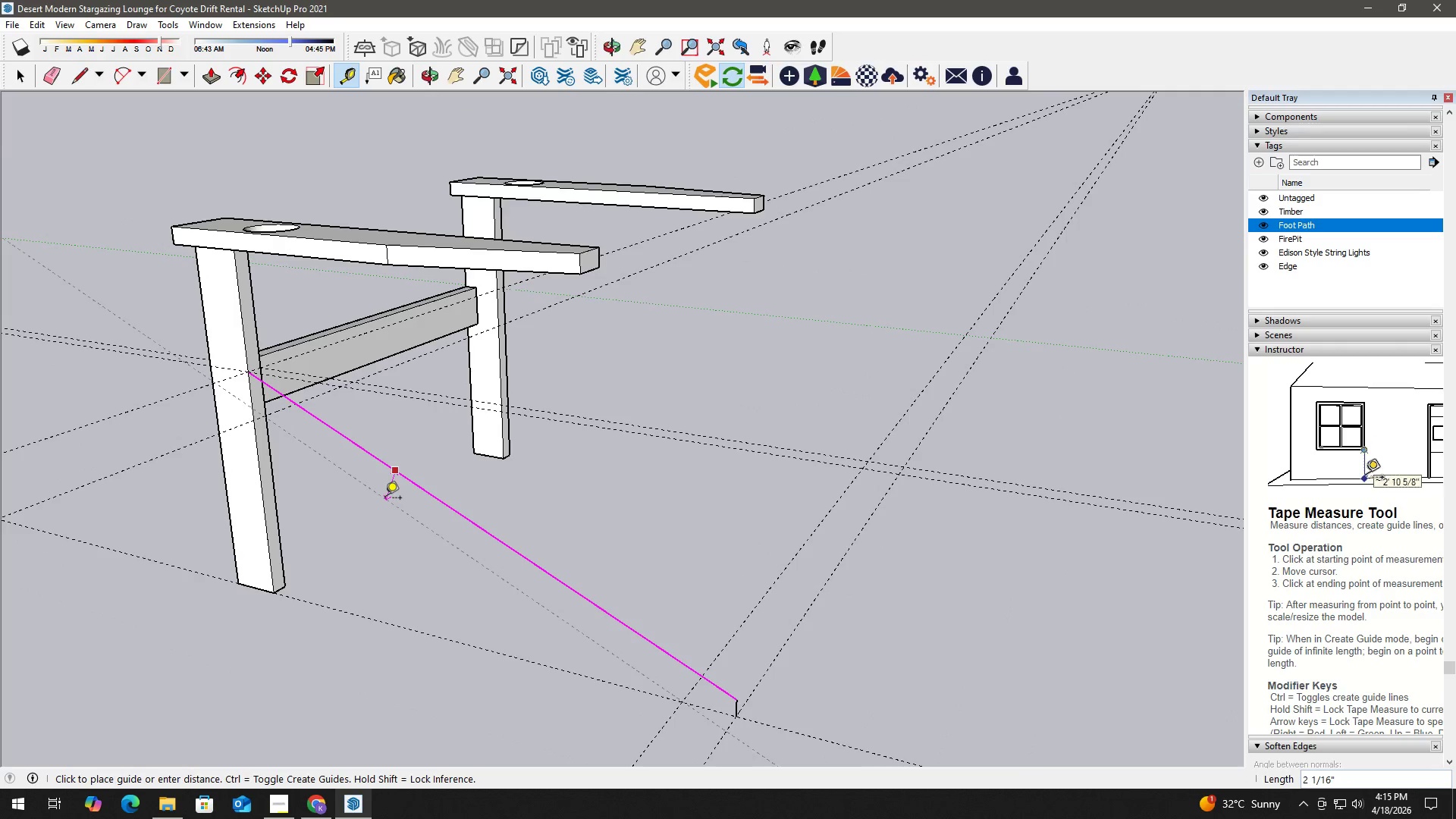 
key(Numpad3)
 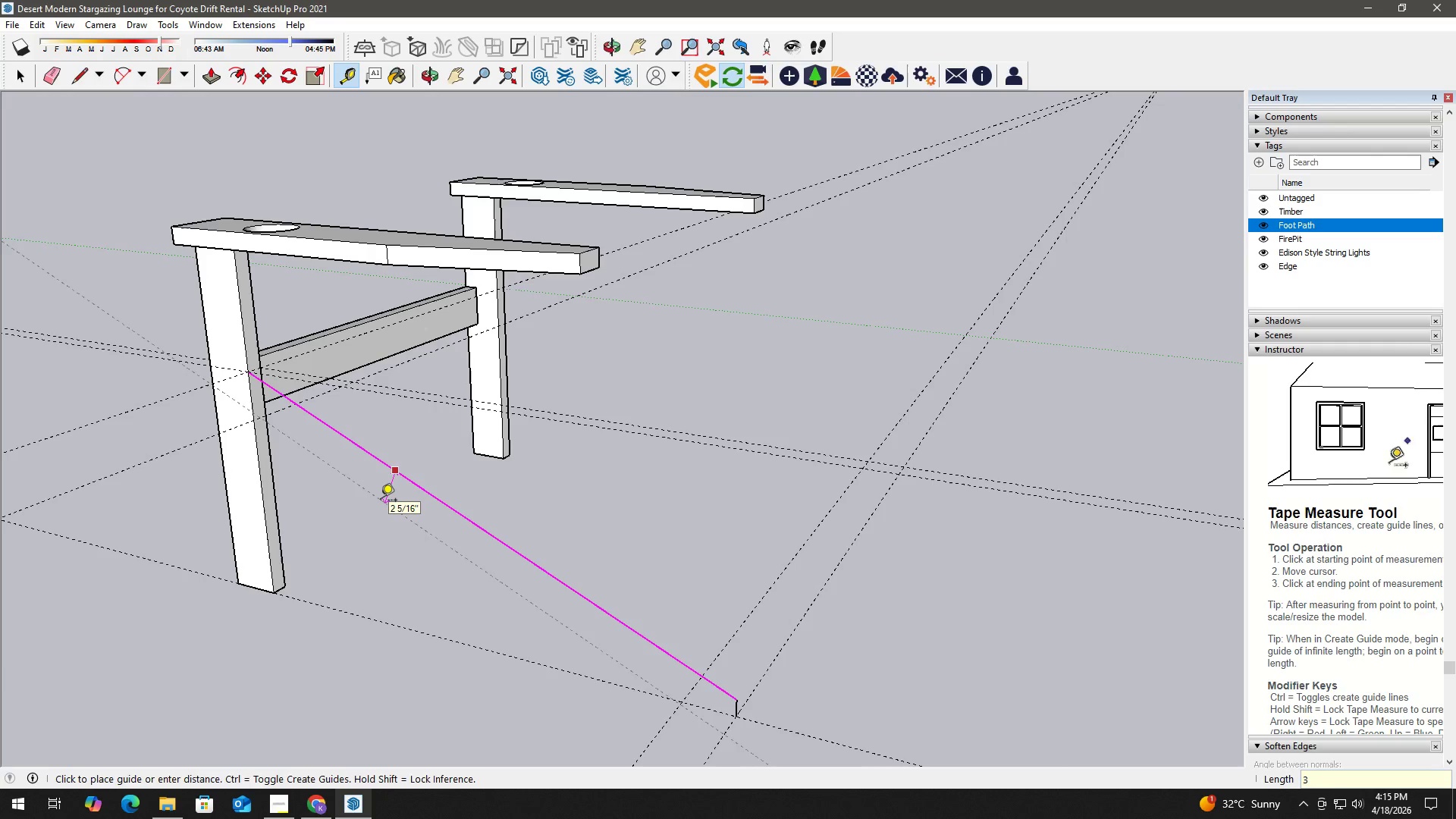 
key(NumpadEnter)
 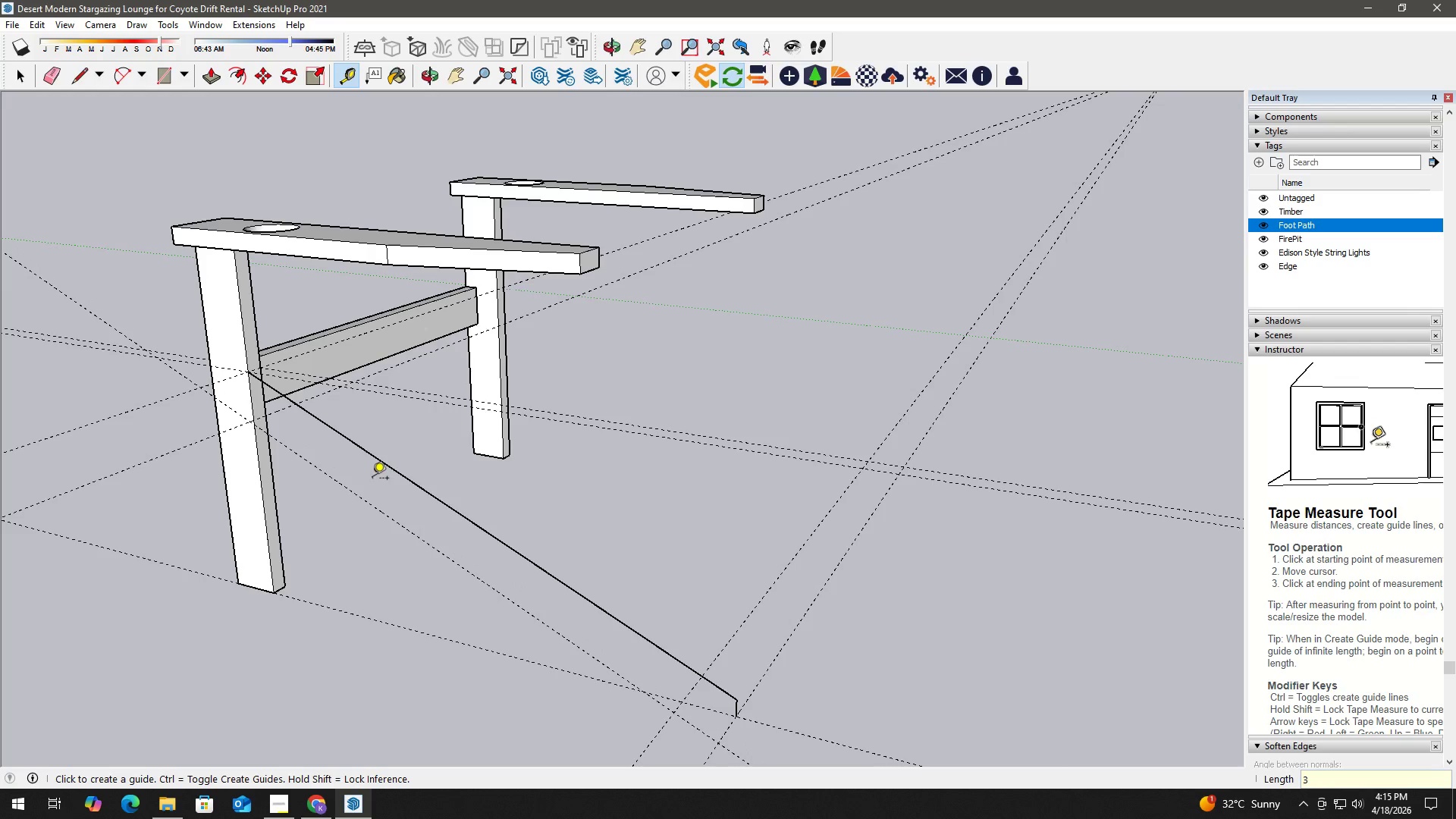 
key(Space)
 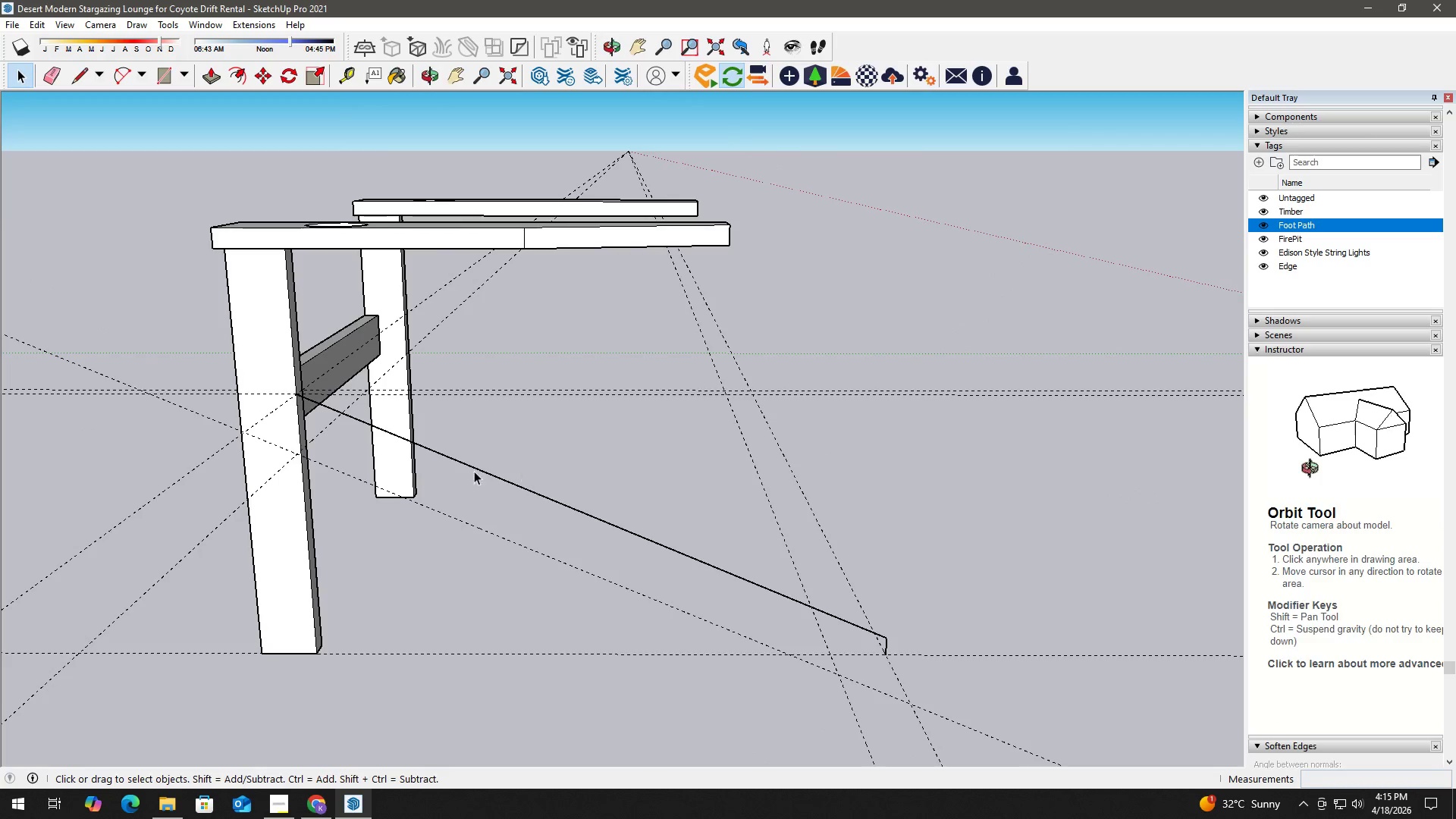 
scroll: coordinate [291, 466], scroll_direction: up, amount: 3.0
 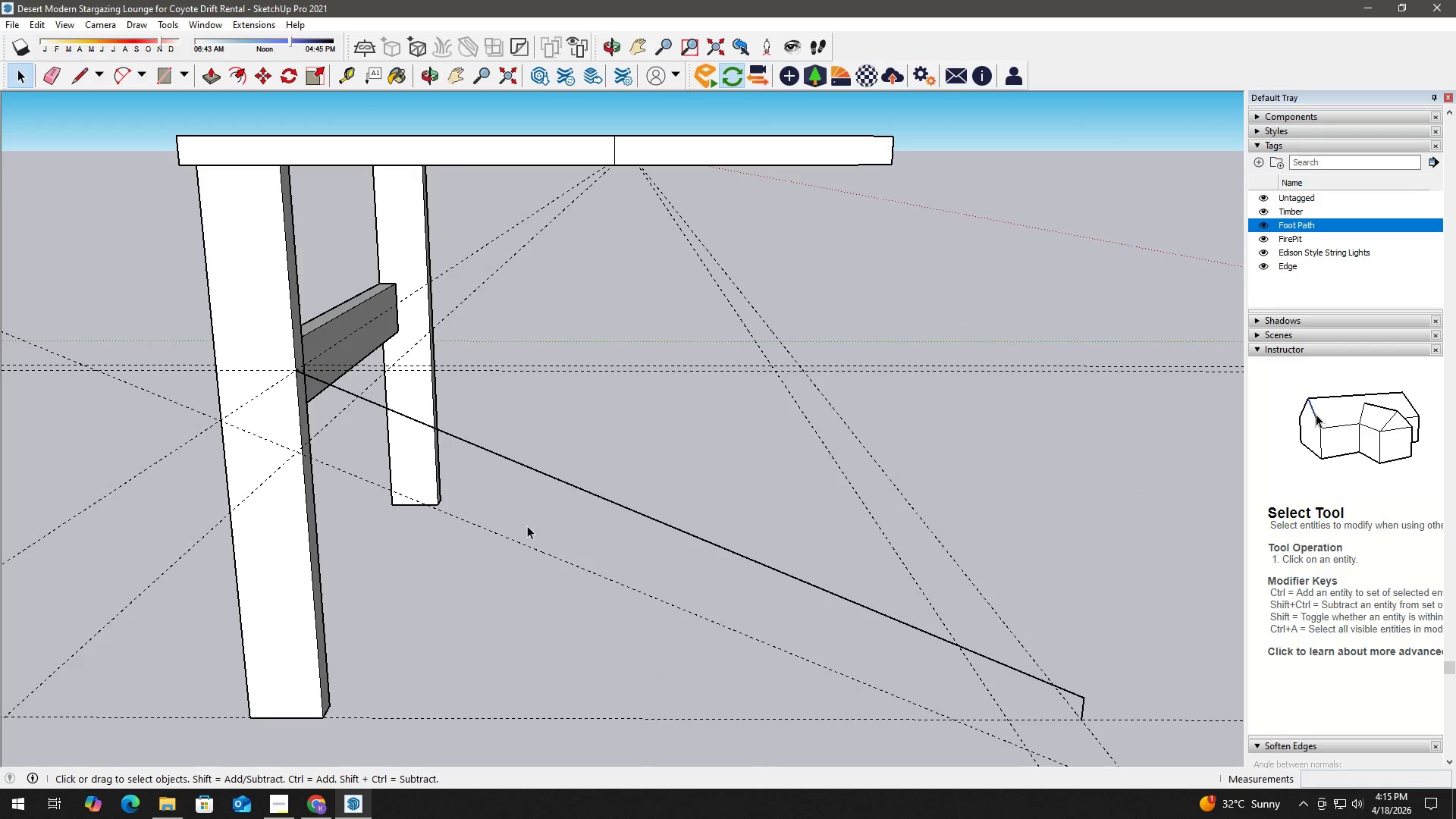 
type(hl)
 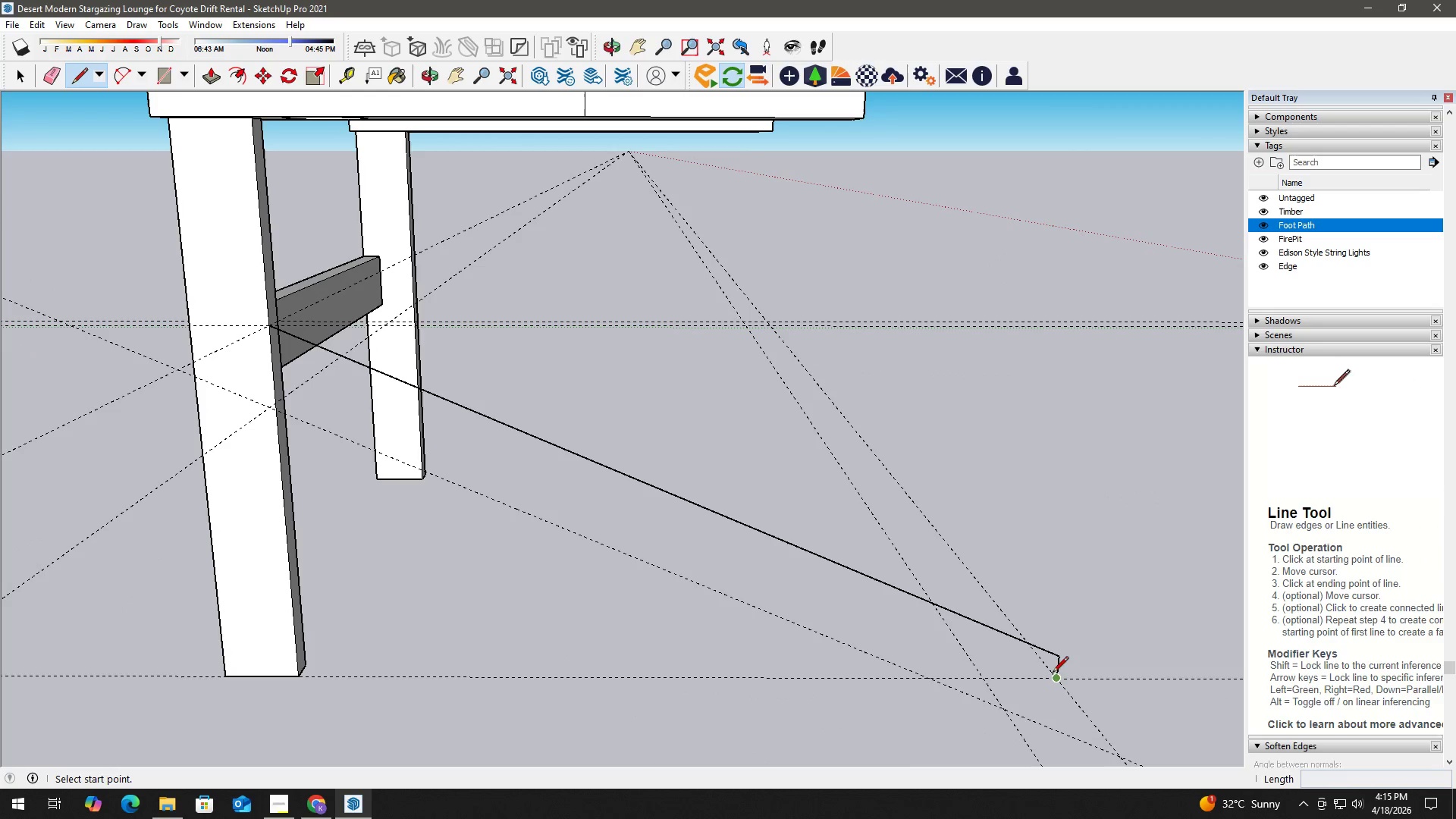 
left_click_drag(start_coordinate=[691, 607], to_coordinate=[665, 564])
 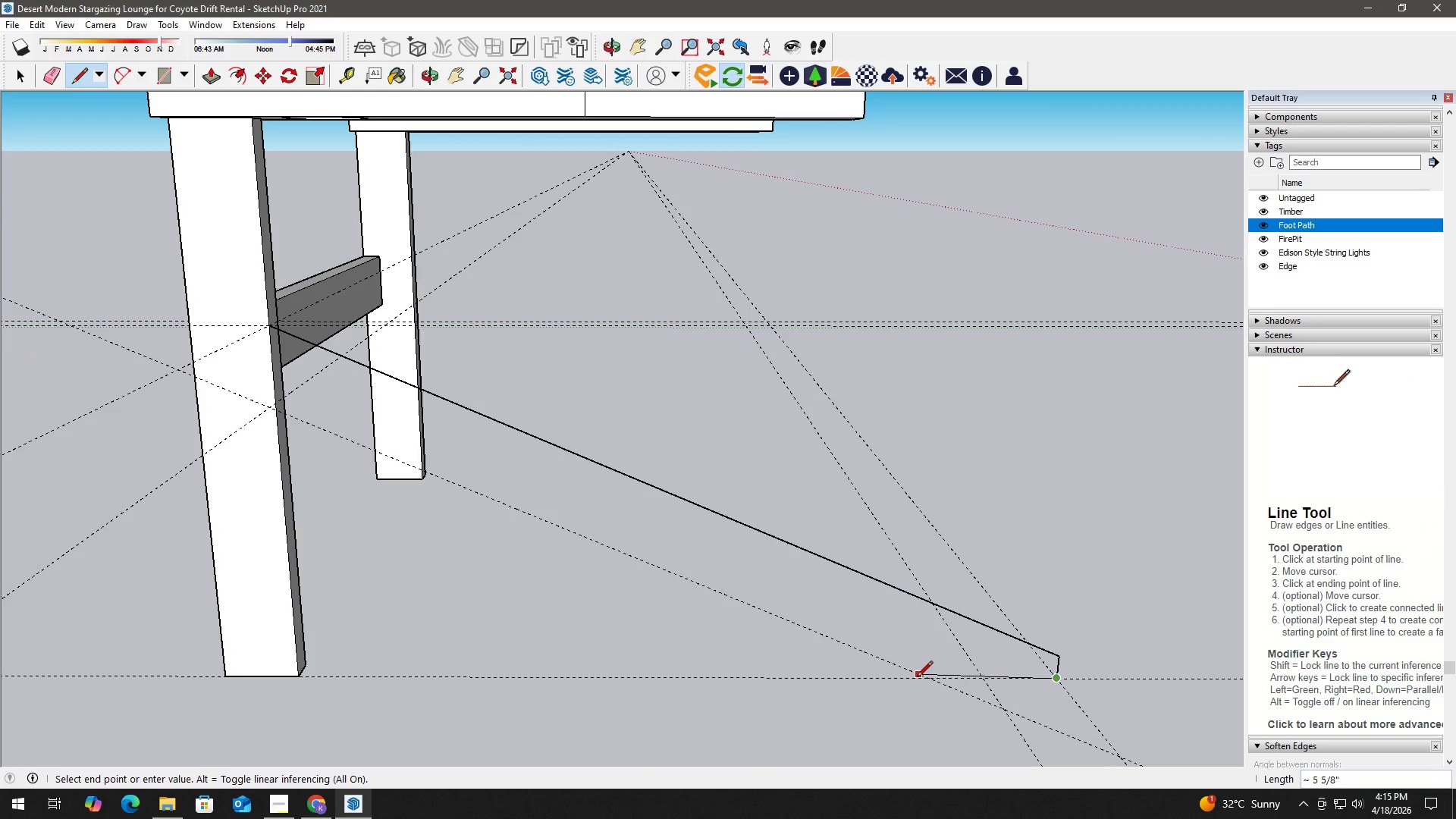 
left_click_drag(start_coordinate=[928, 682], to_coordinate=[924, 679])
 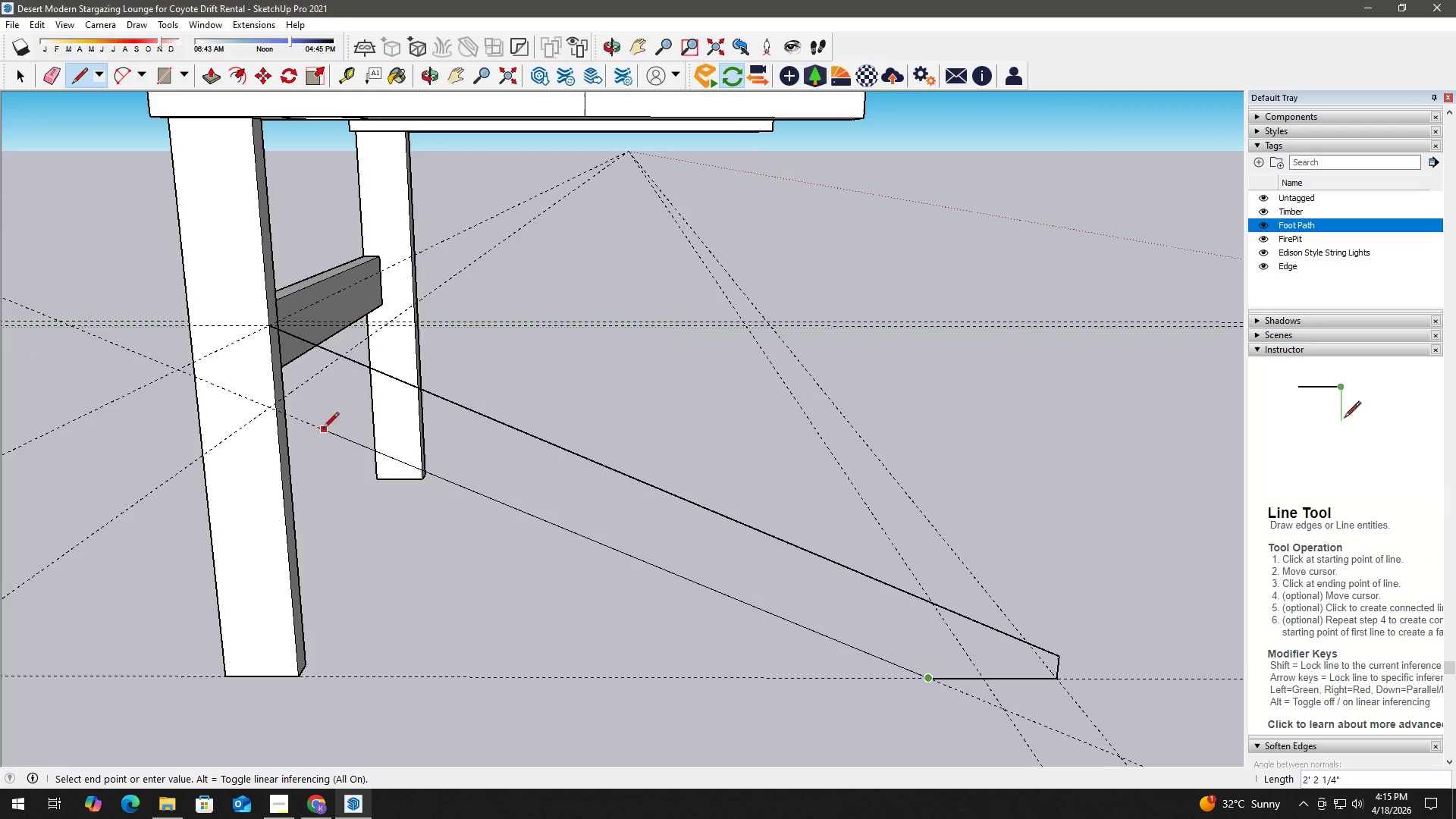 
scroll: coordinate [281, 409], scroll_direction: up, amount: 6.0
 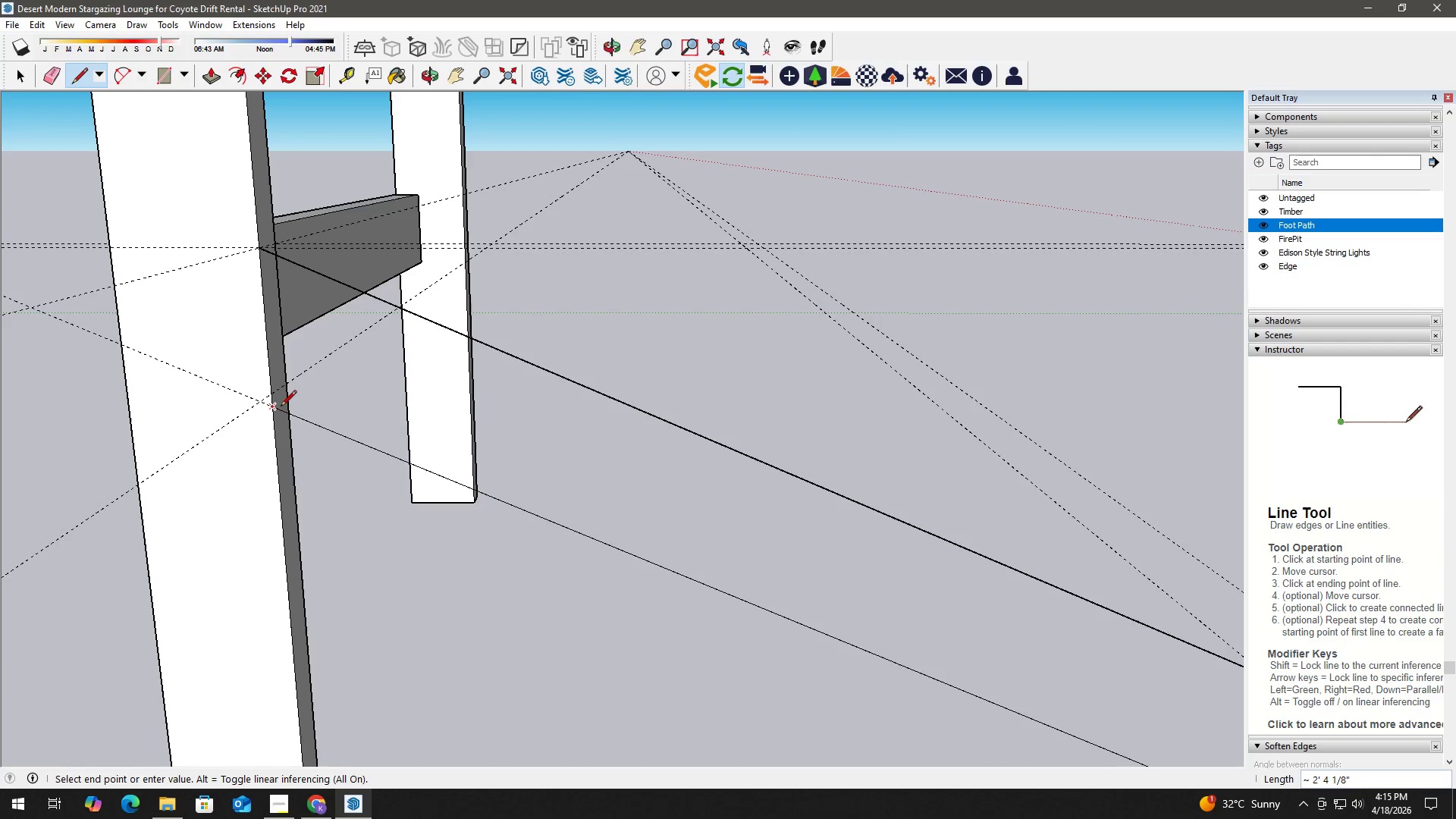 
left_click([277, 404])
 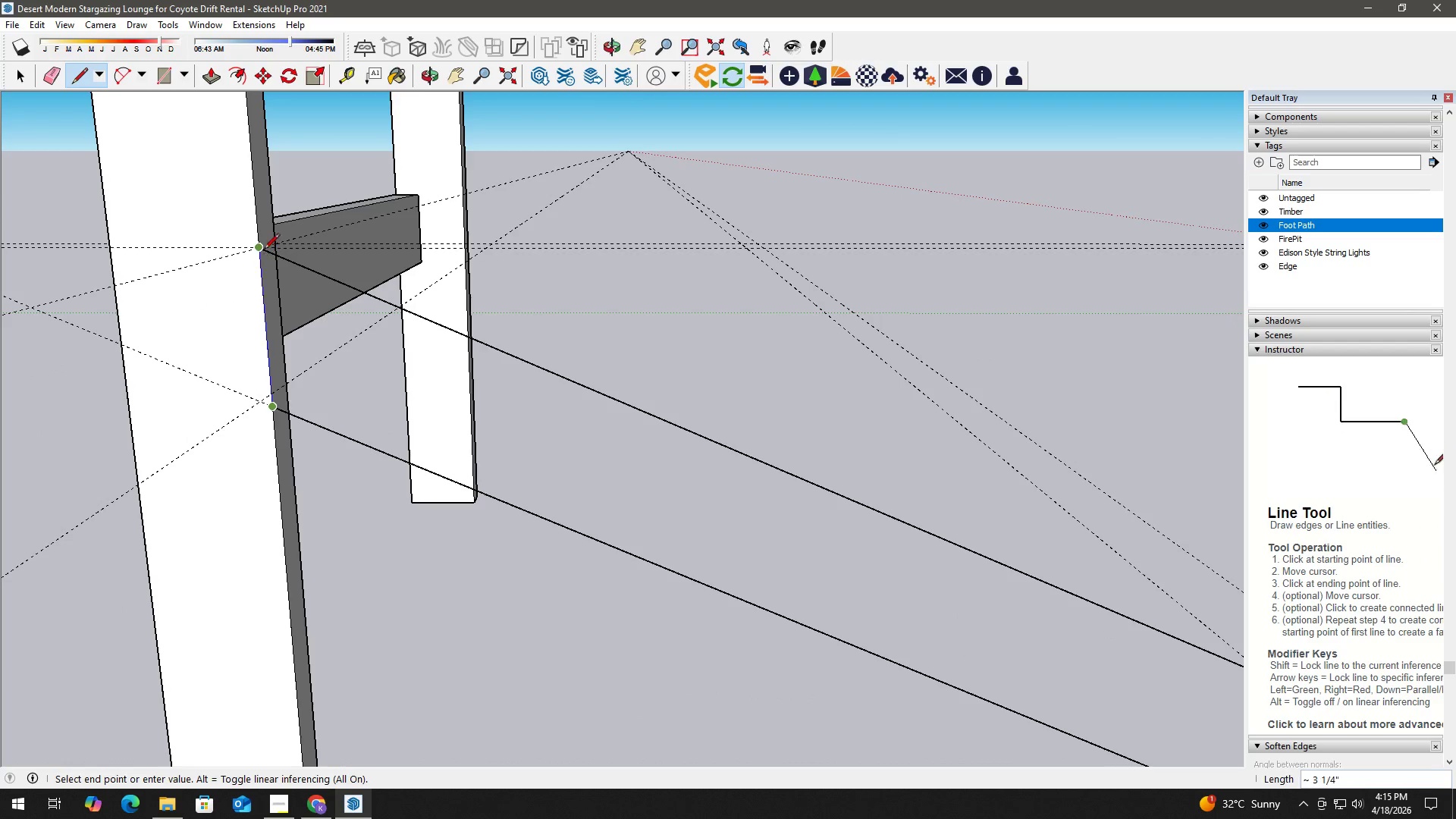 
left_click([264, 248])
 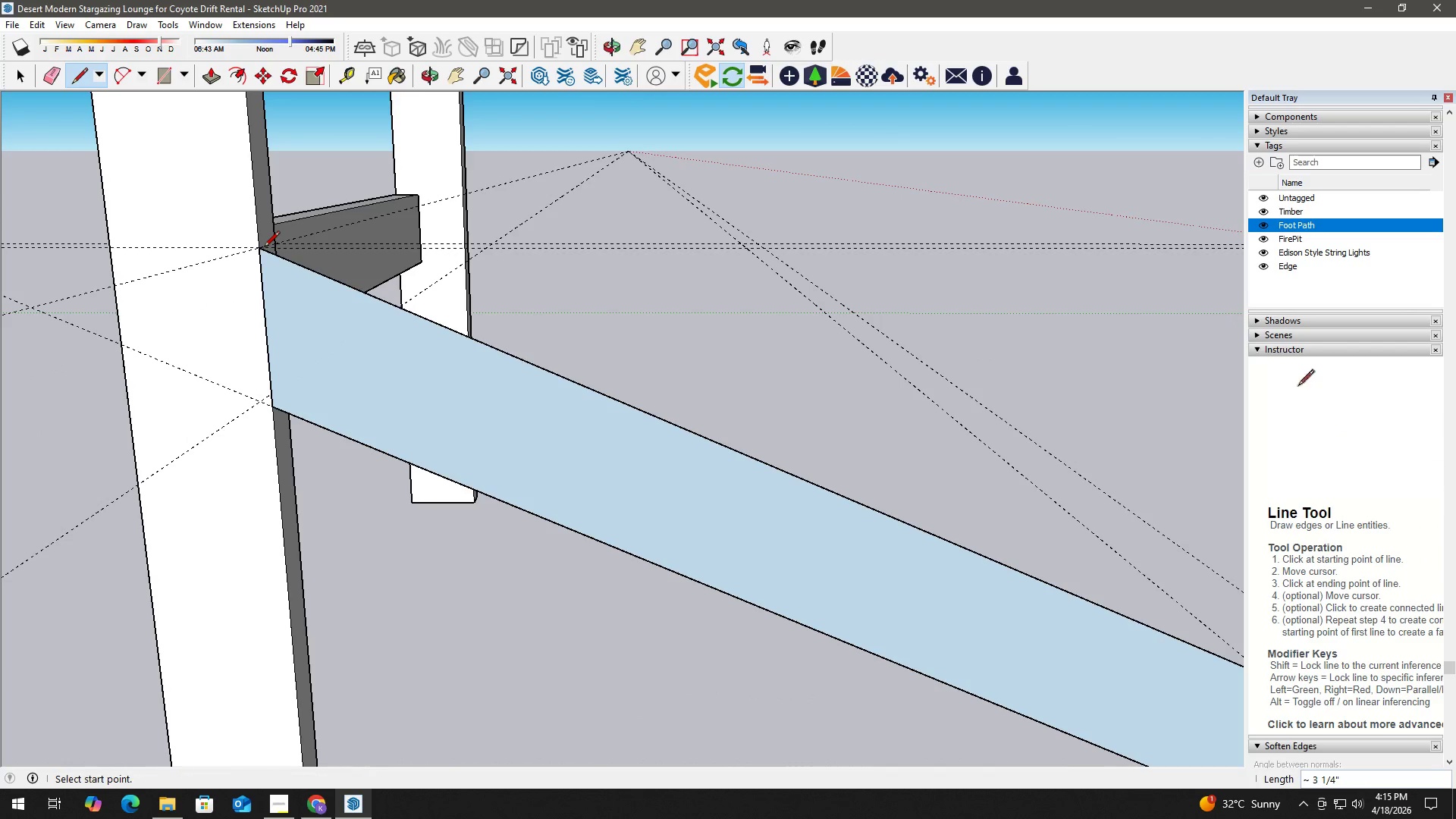 
key(Space)
 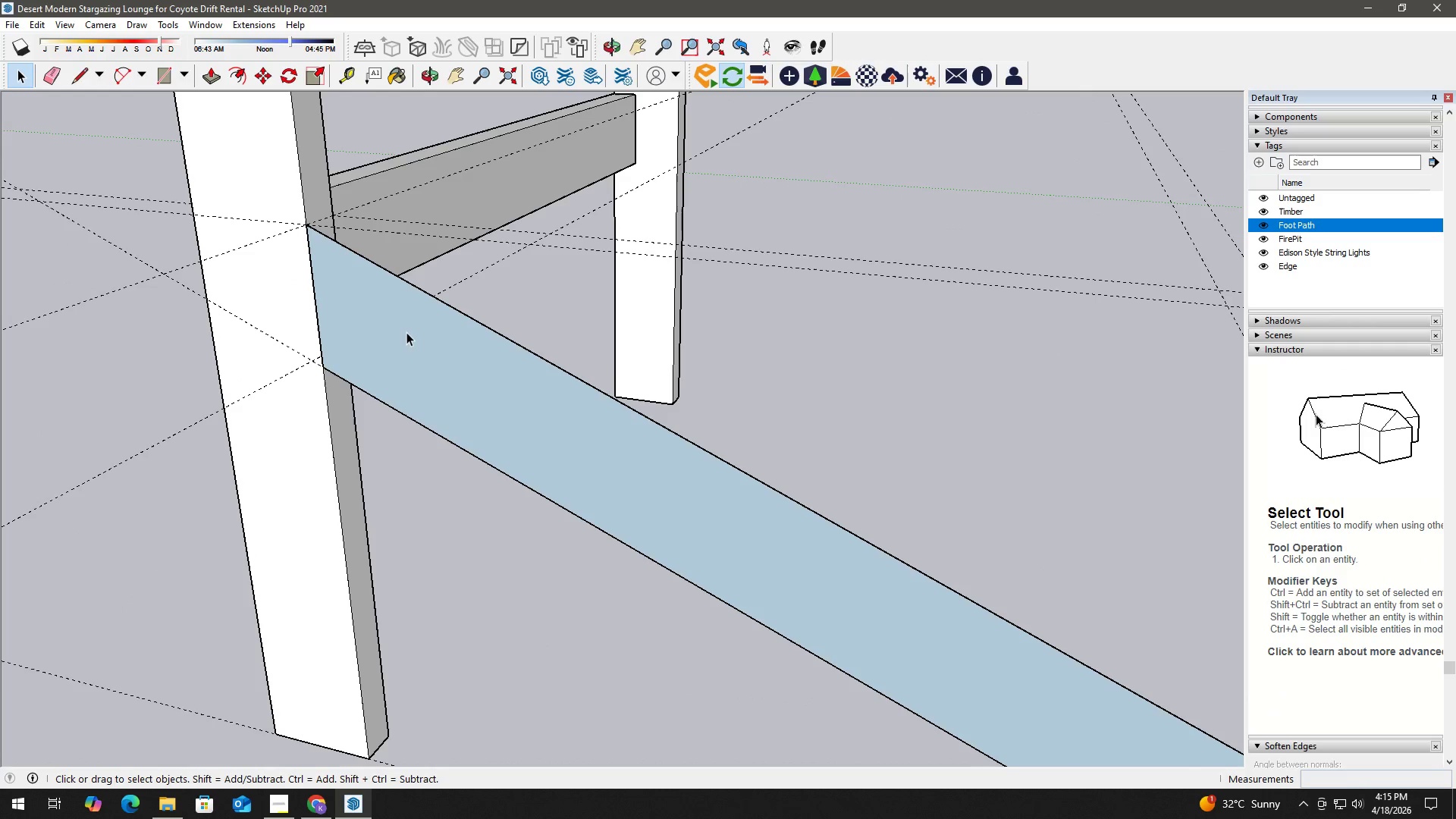 
left_click([406, 332])
 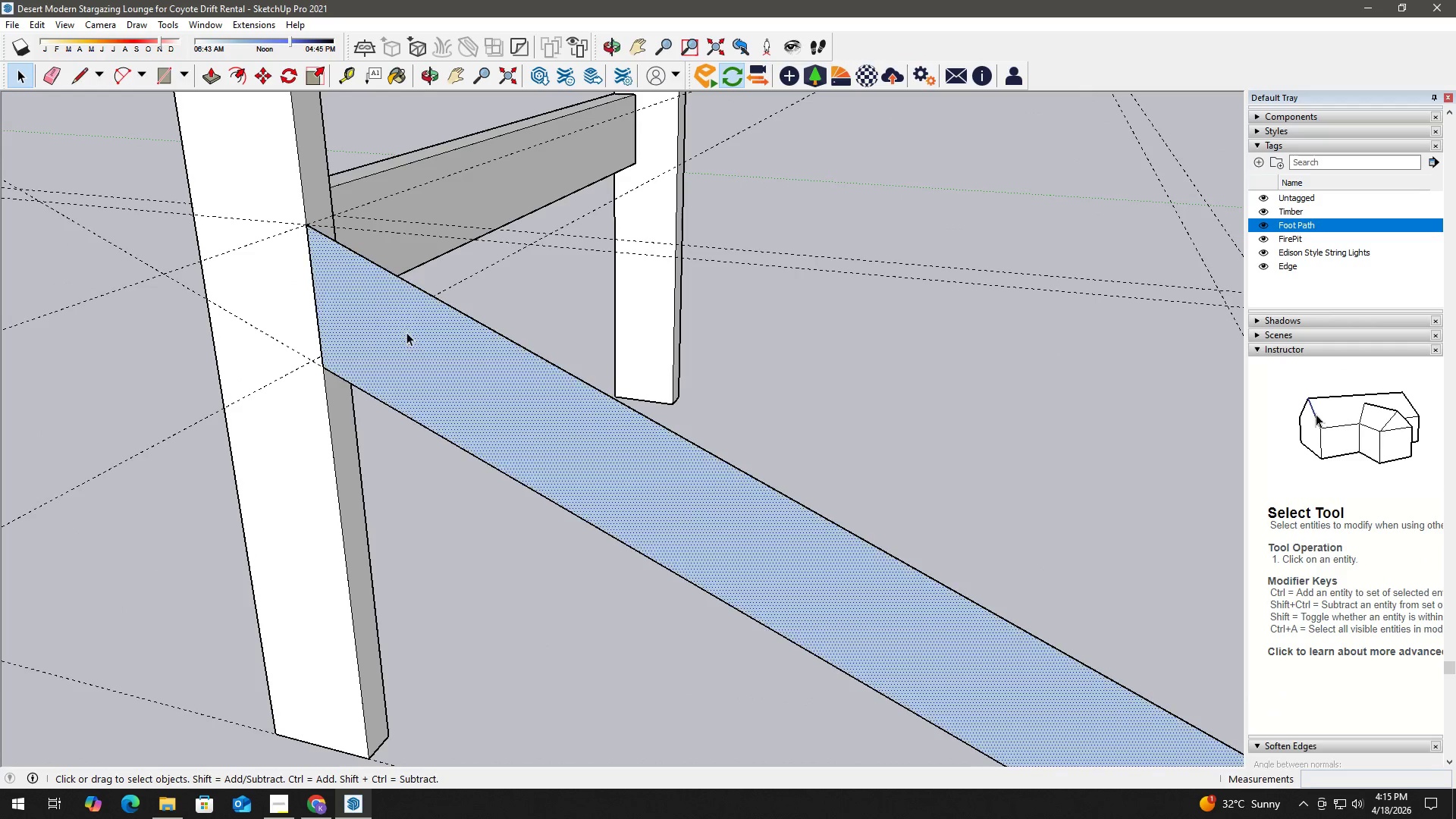 
key(P)
 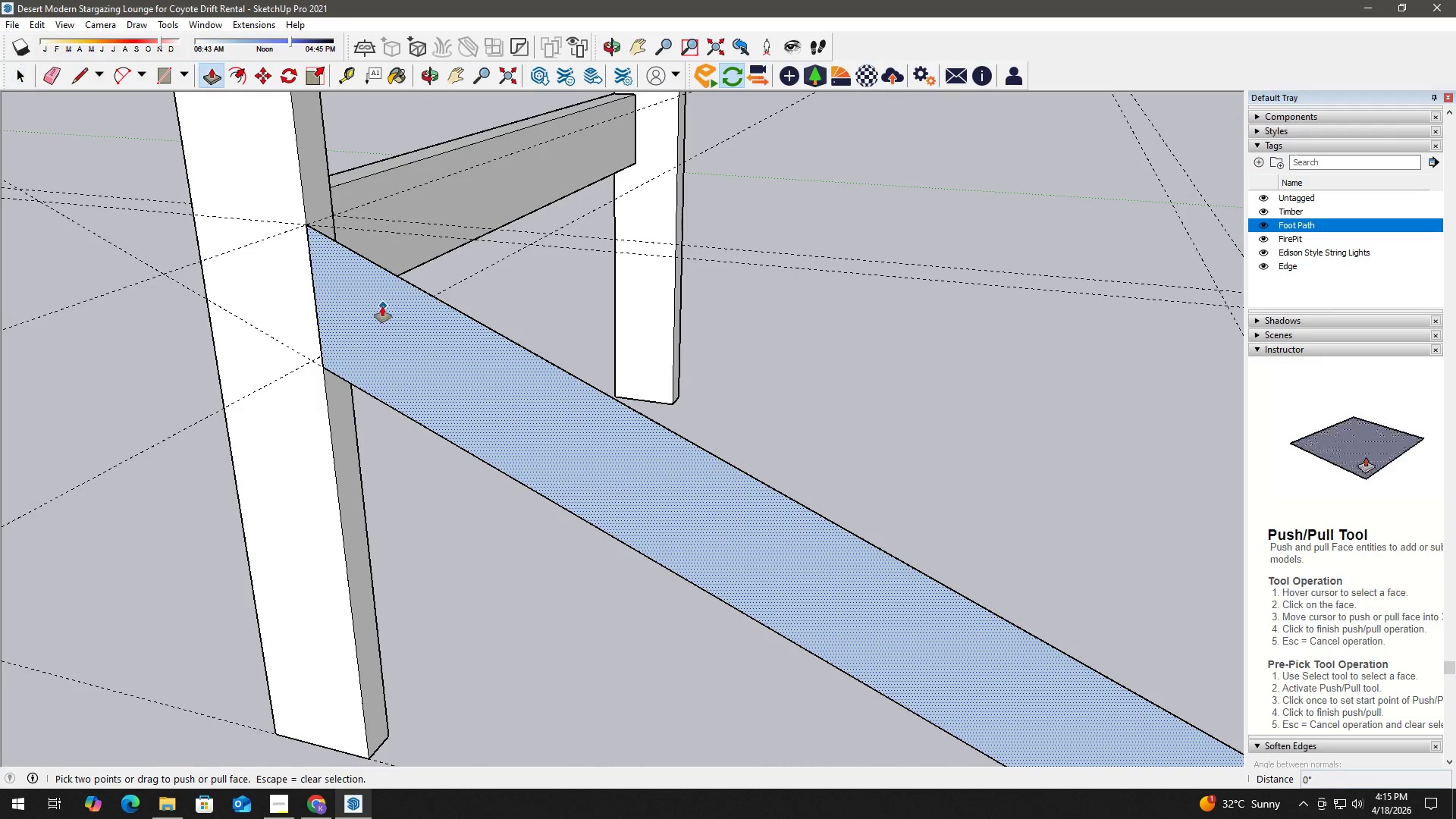 
double_click([381, 306])
 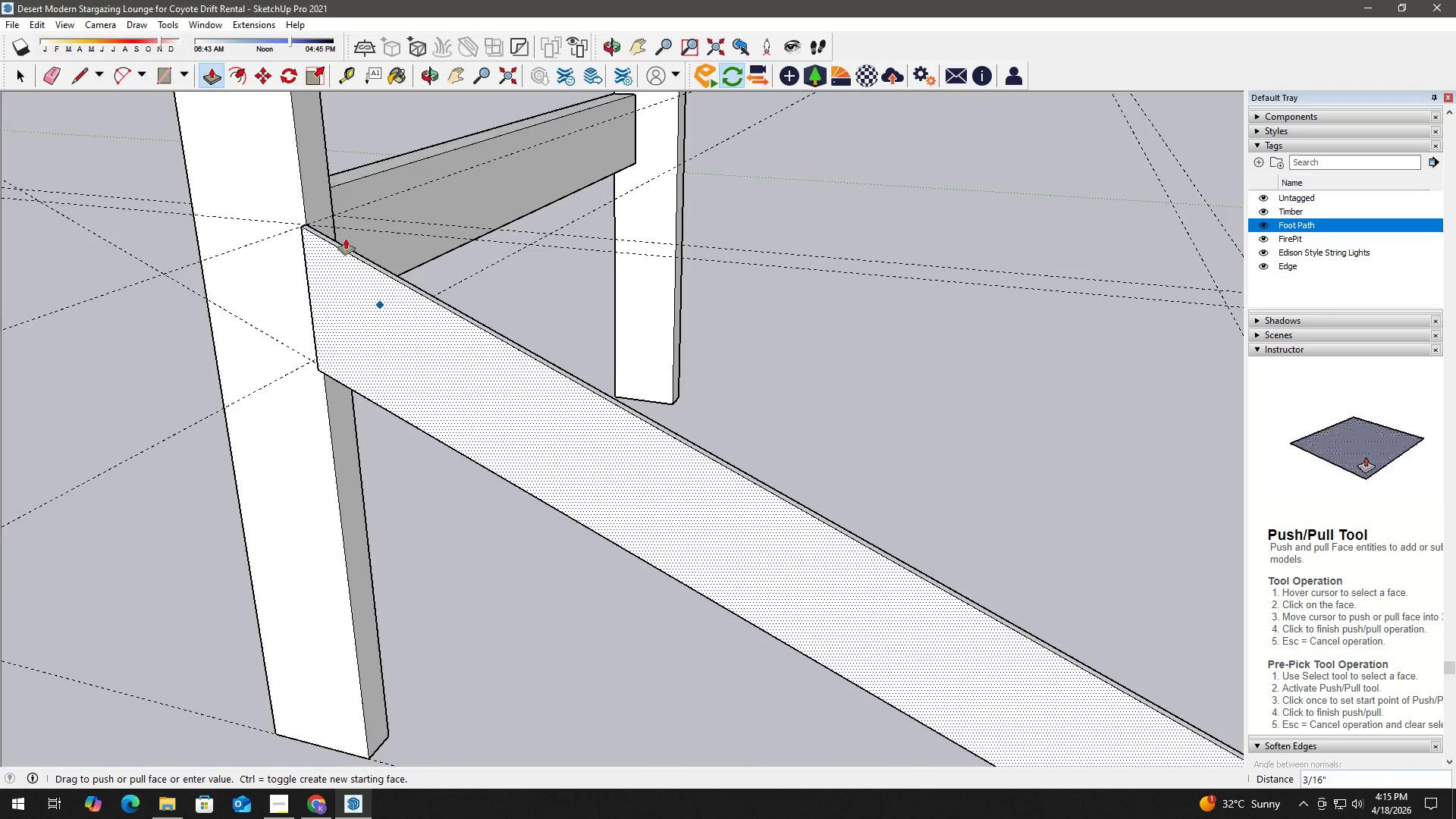 
scroll: coordinate [344, 235], scroll_direction: up, amount: 1.0
 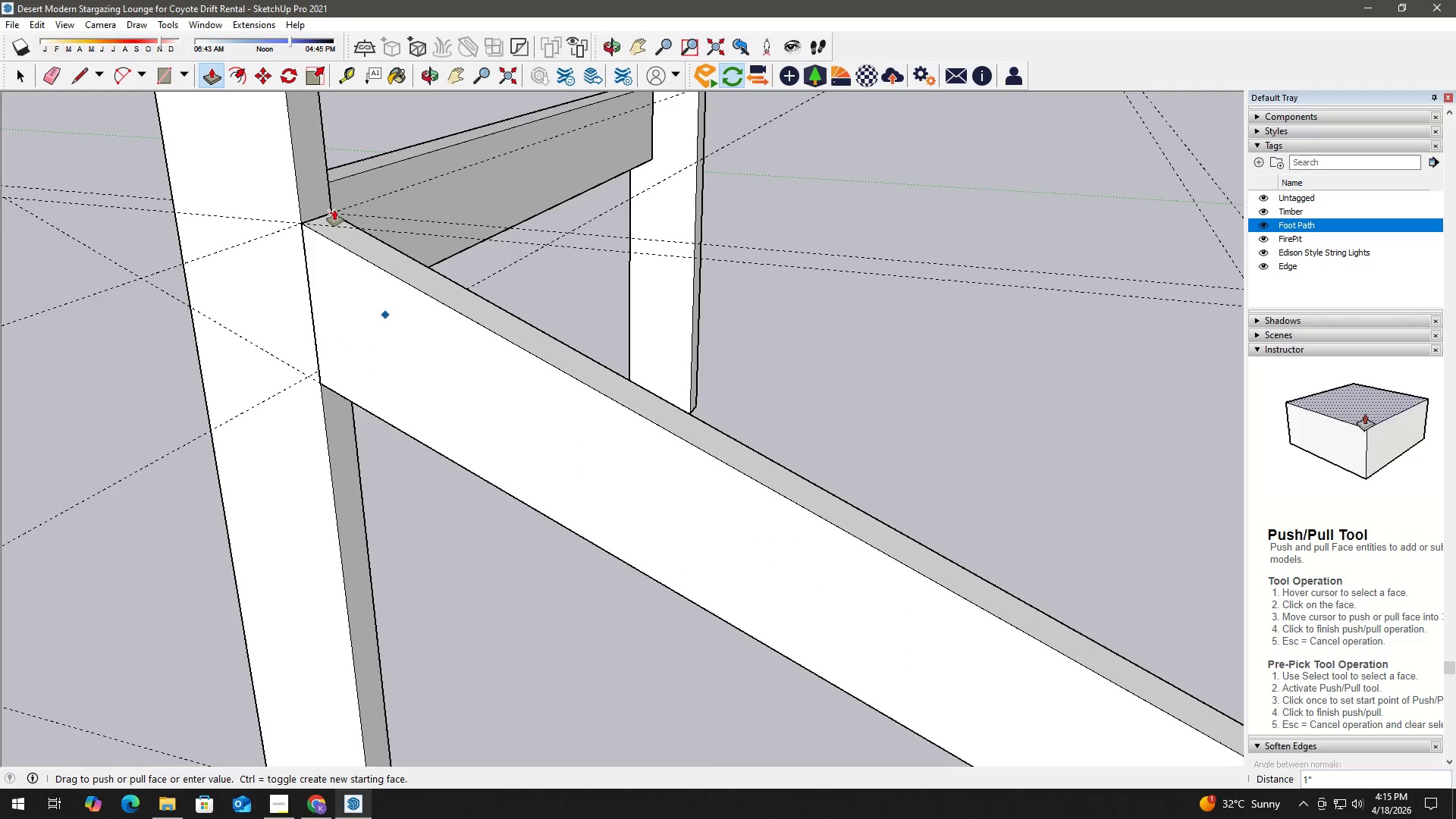 
left_click([334, 209])
 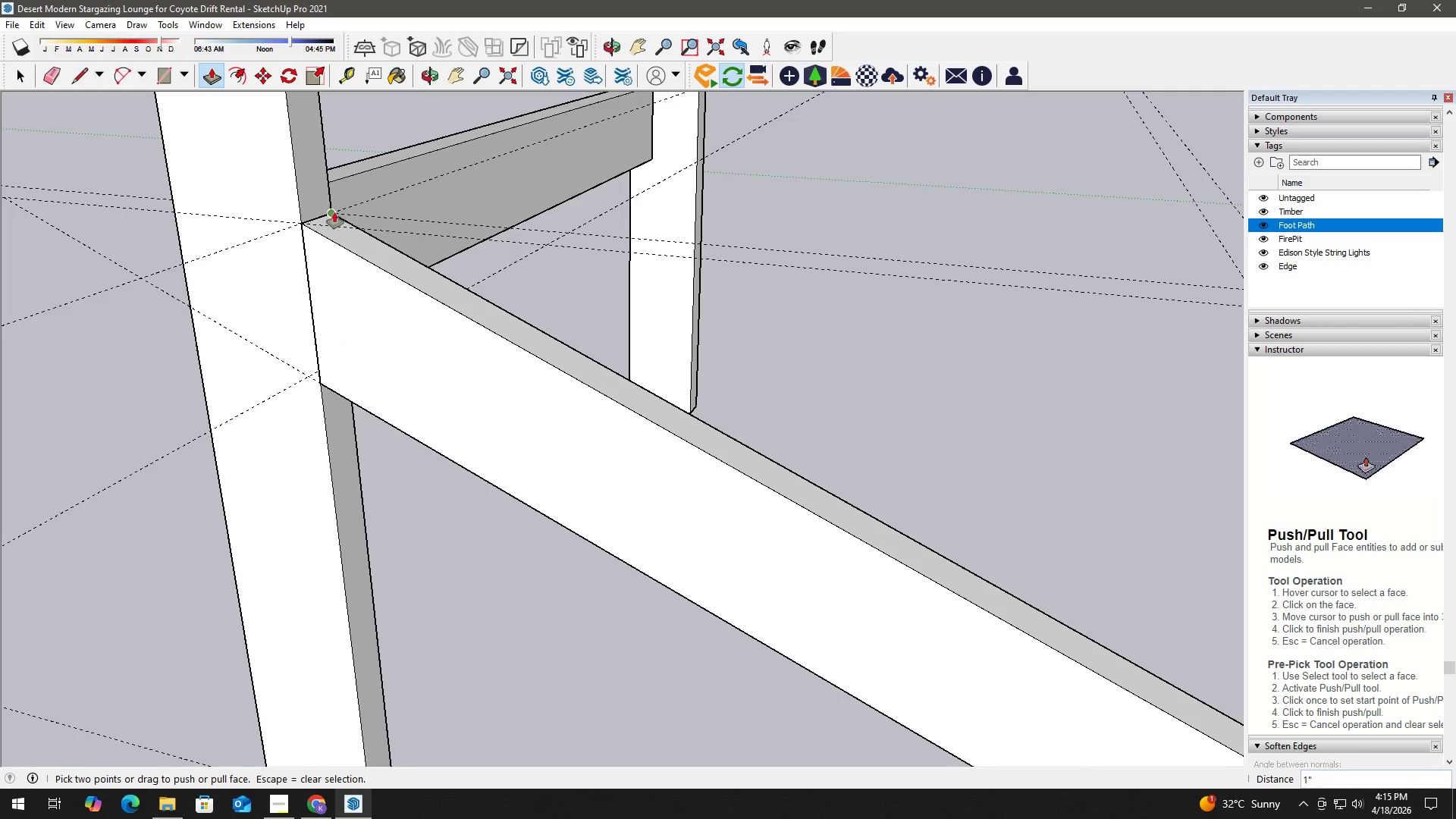 
key(Space)
 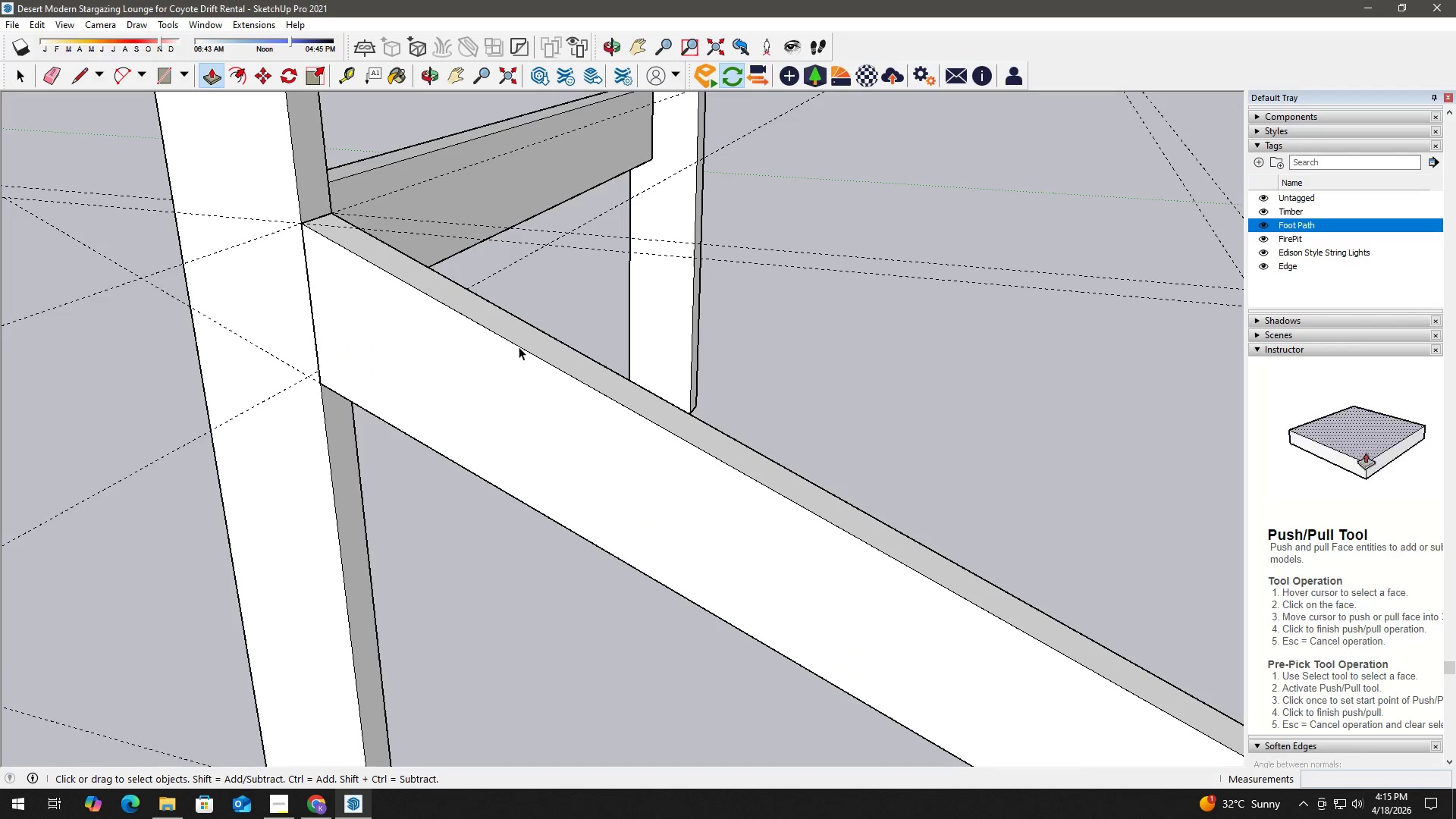 
double_click([522, 349])
 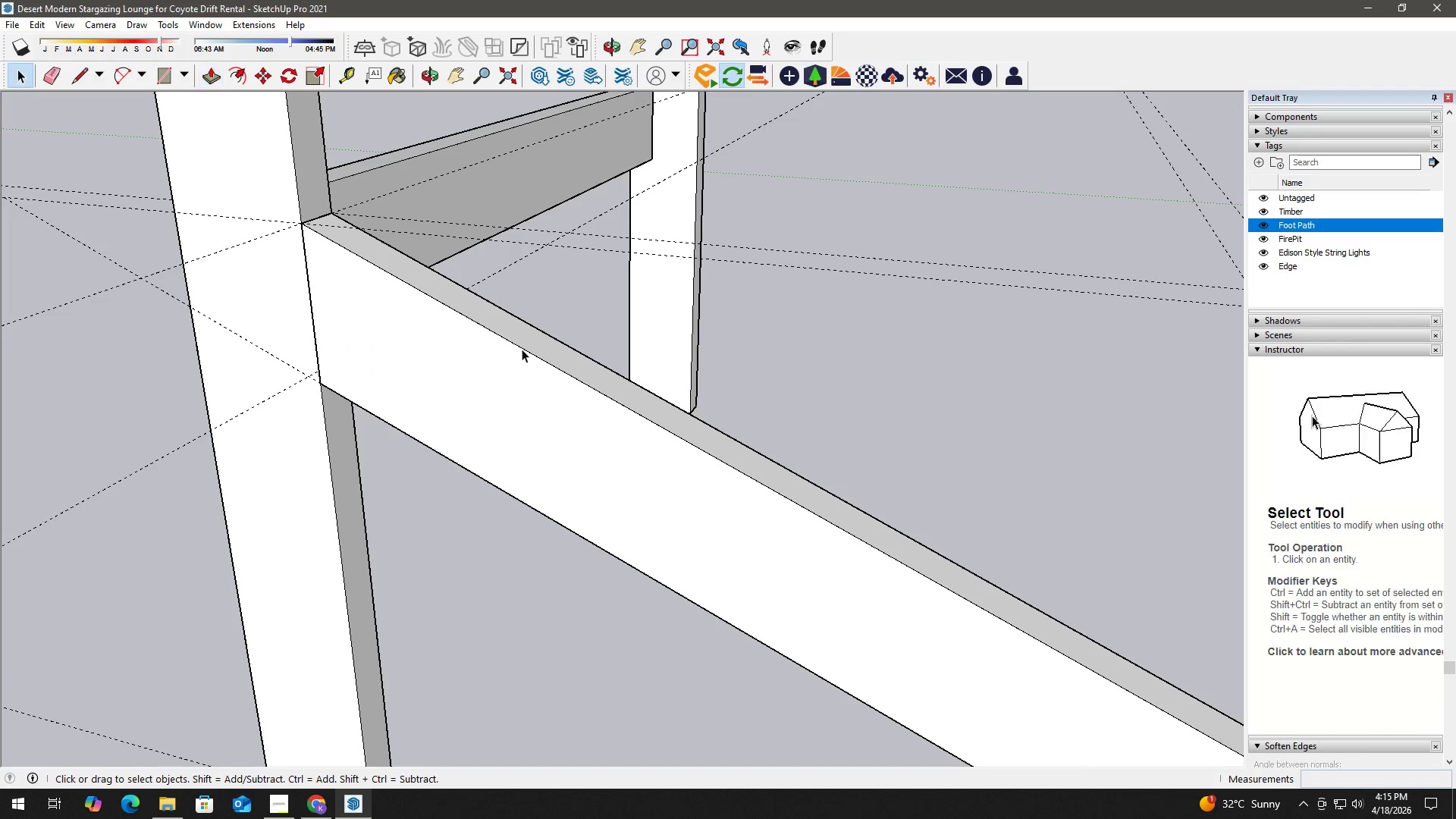 
triple_click([522, 349])
 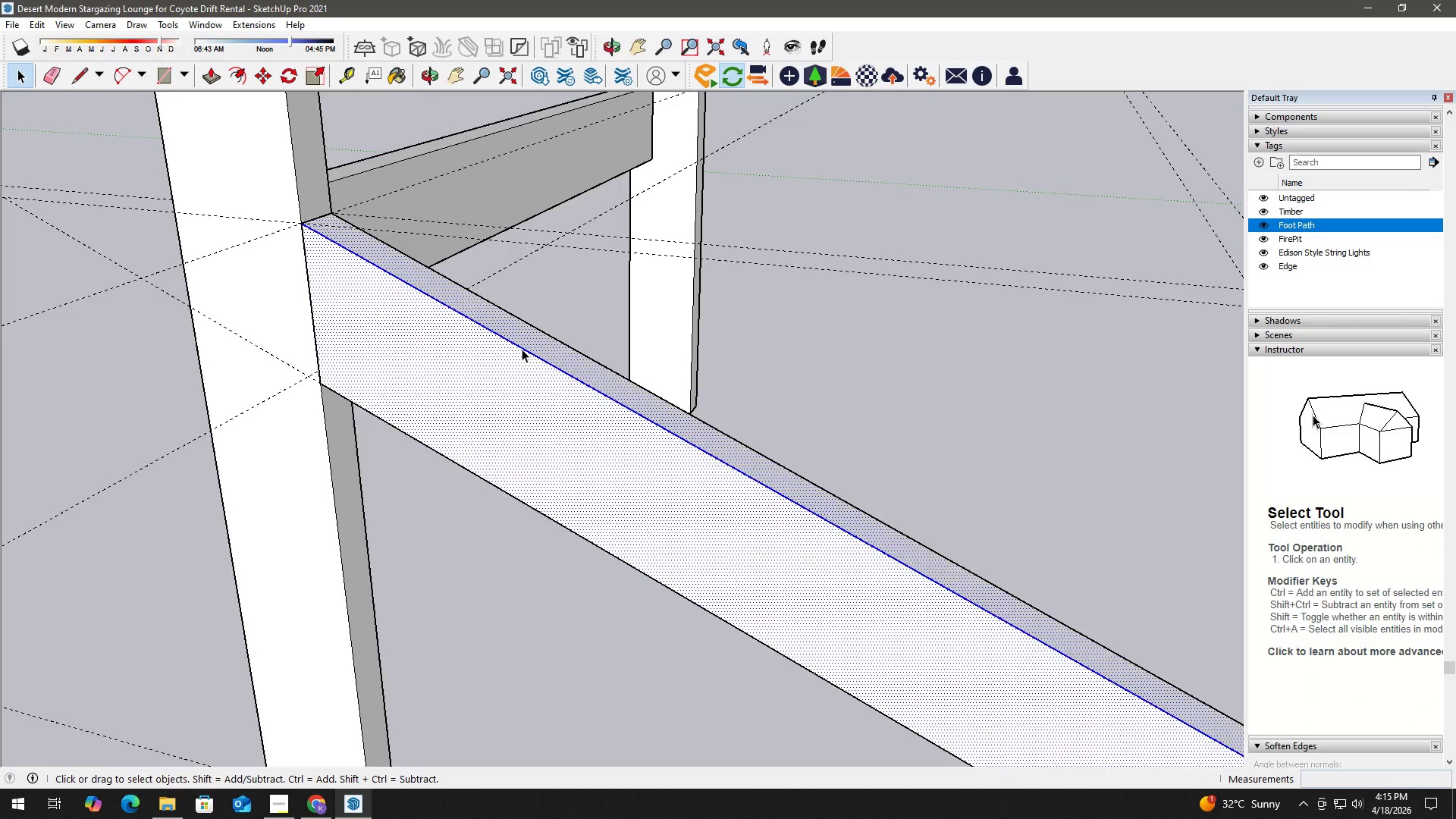 
triple_click([522, 349])
 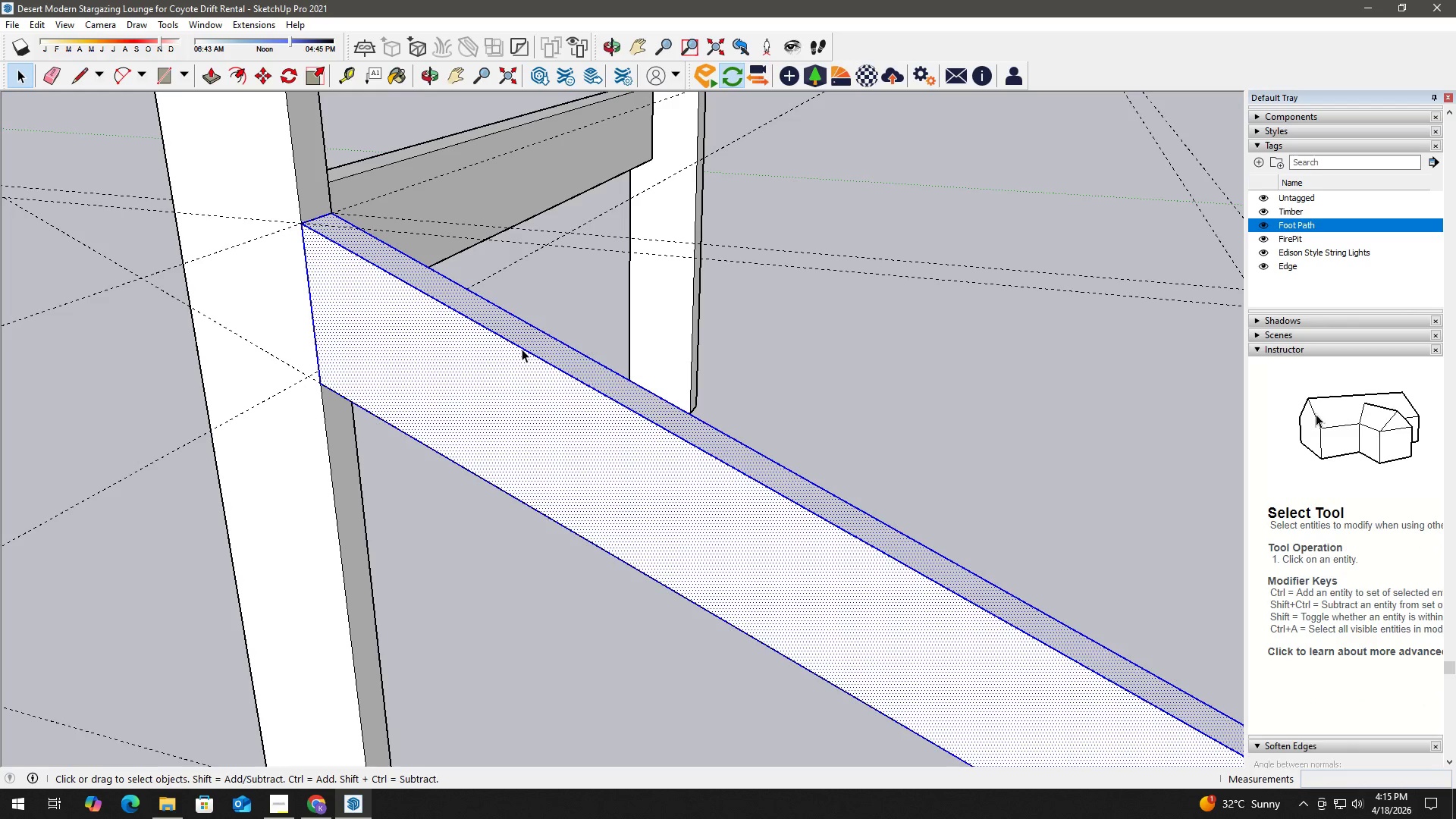 
right_click([522, 349])
 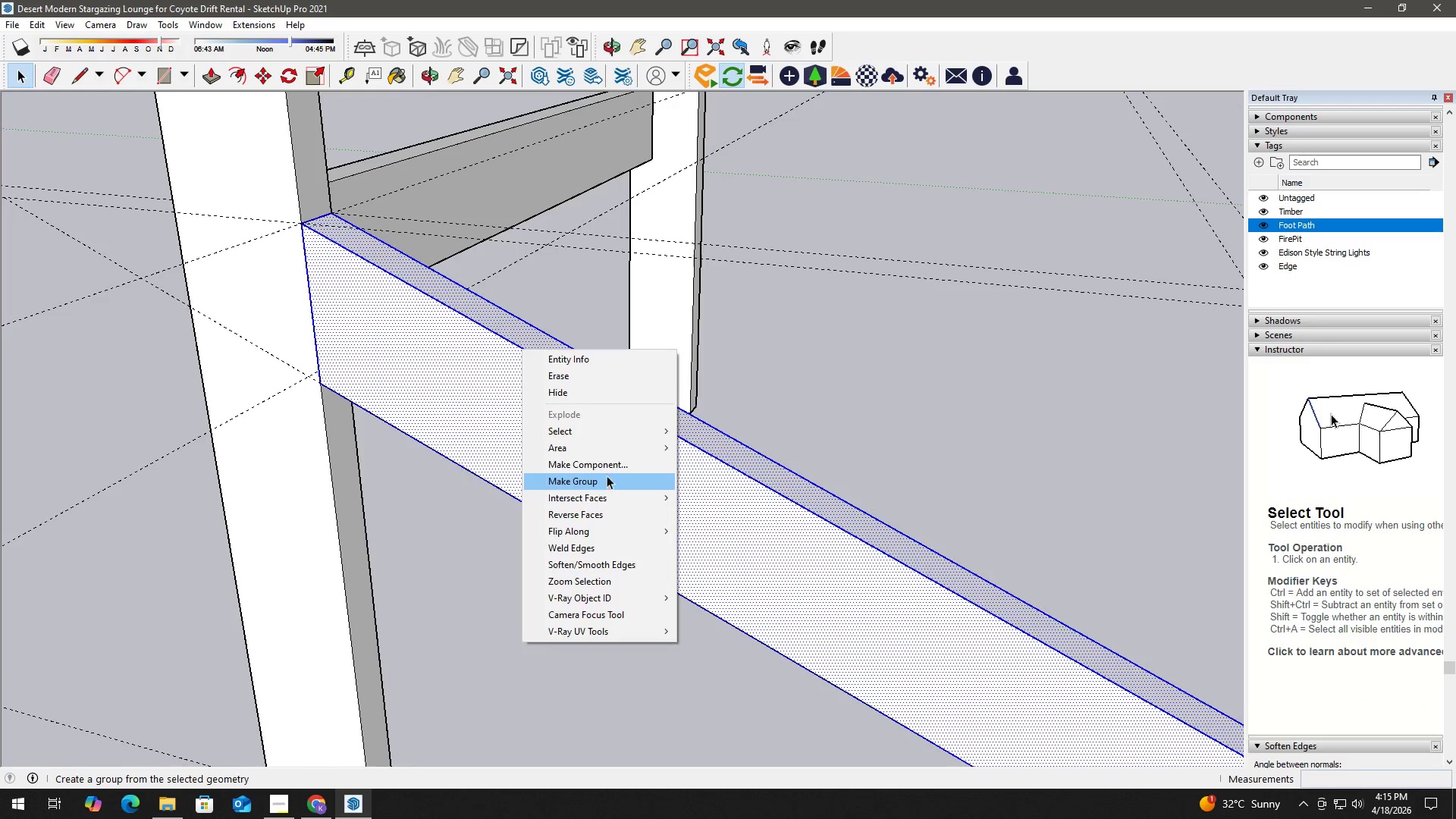 
double_click([788, 388])
 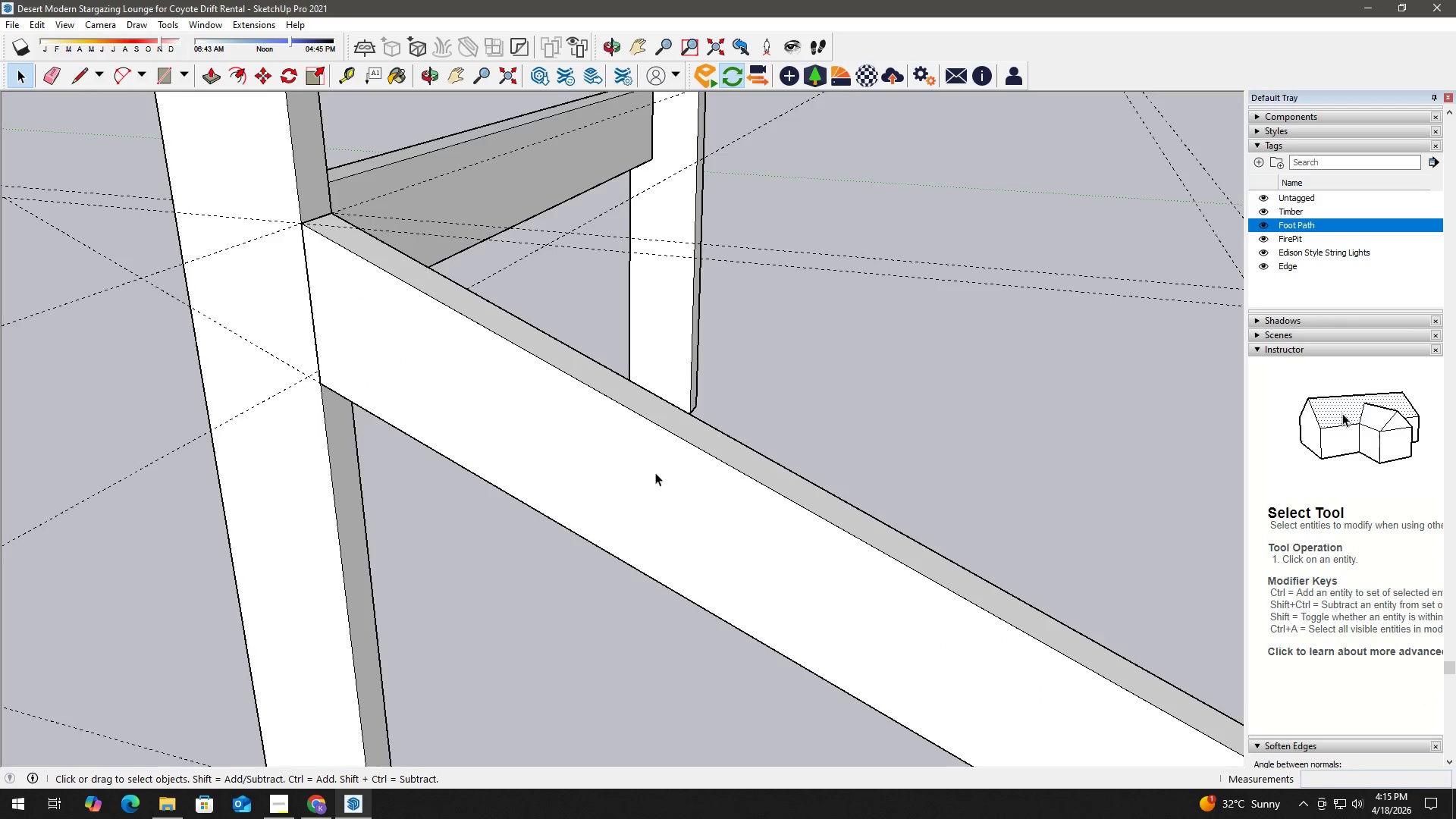 
key(H)
 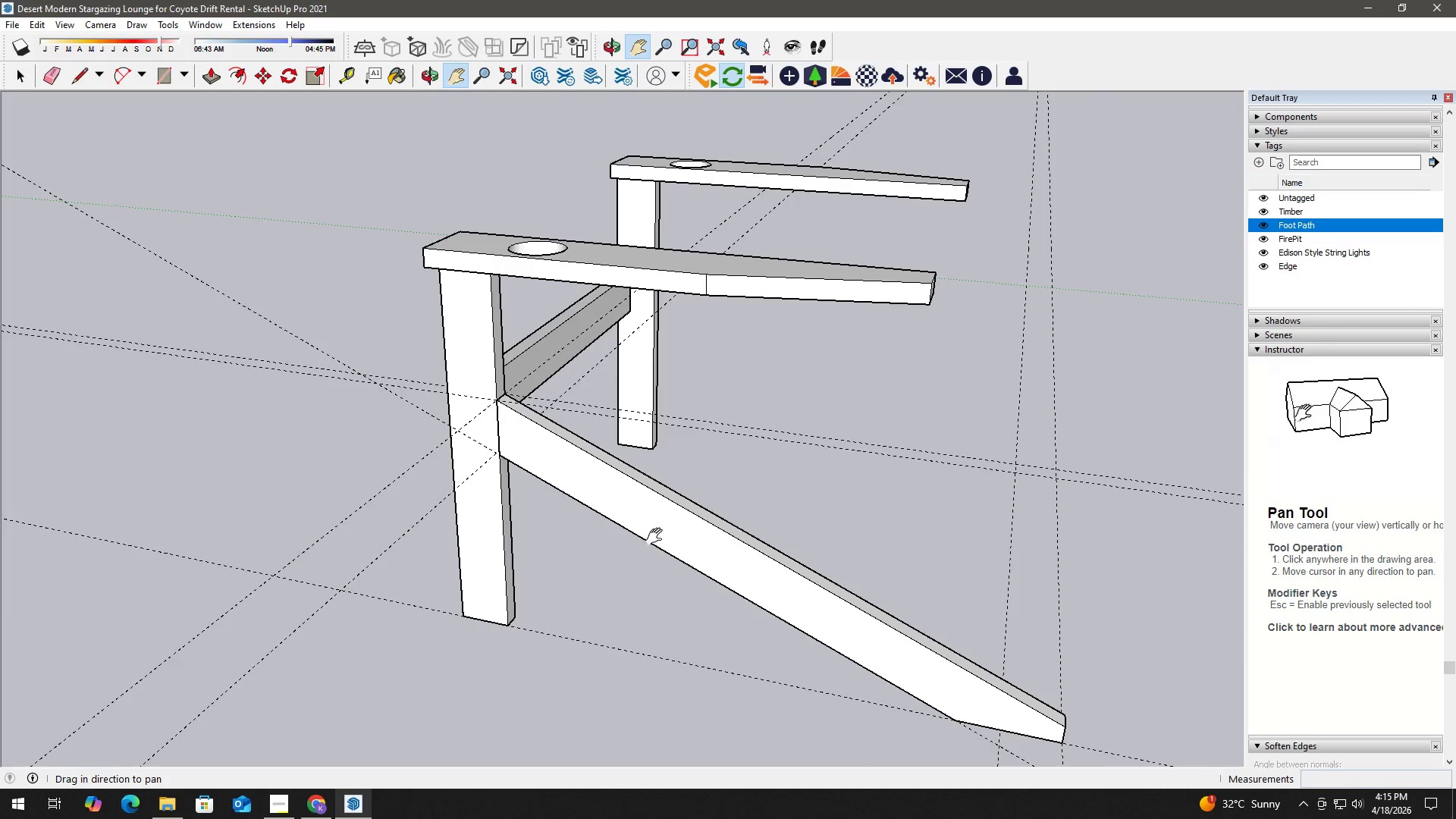 
left_click_drag(start_coordinate=[695, 553], to_coordinate=[576, 403])
 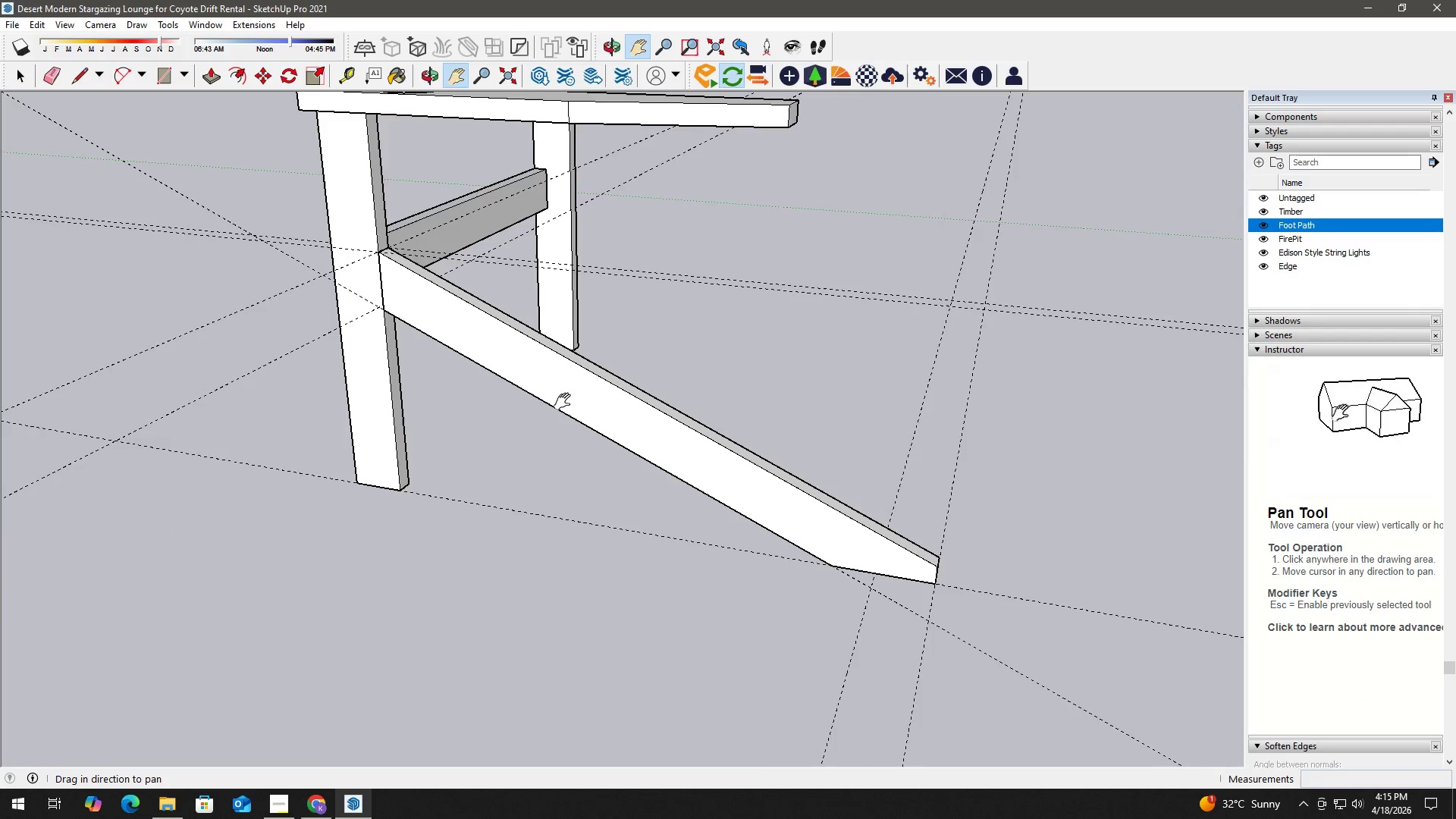 
scroll: coordinate [584, 409], scroll_direction: down, amount: 14.0
 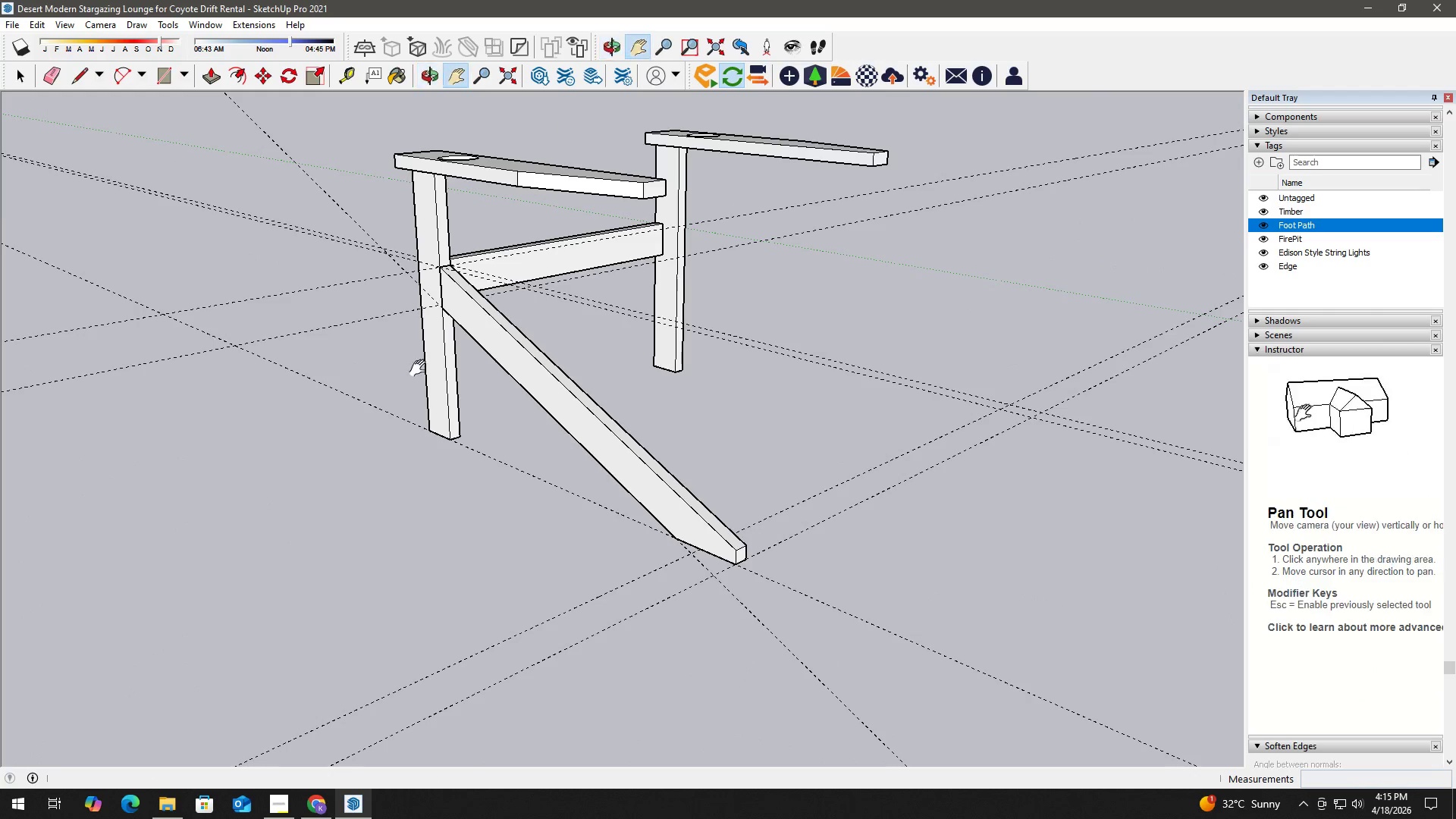 
scroll: coordinate [516, 292], scroll_direction: up, amount: 2.0
 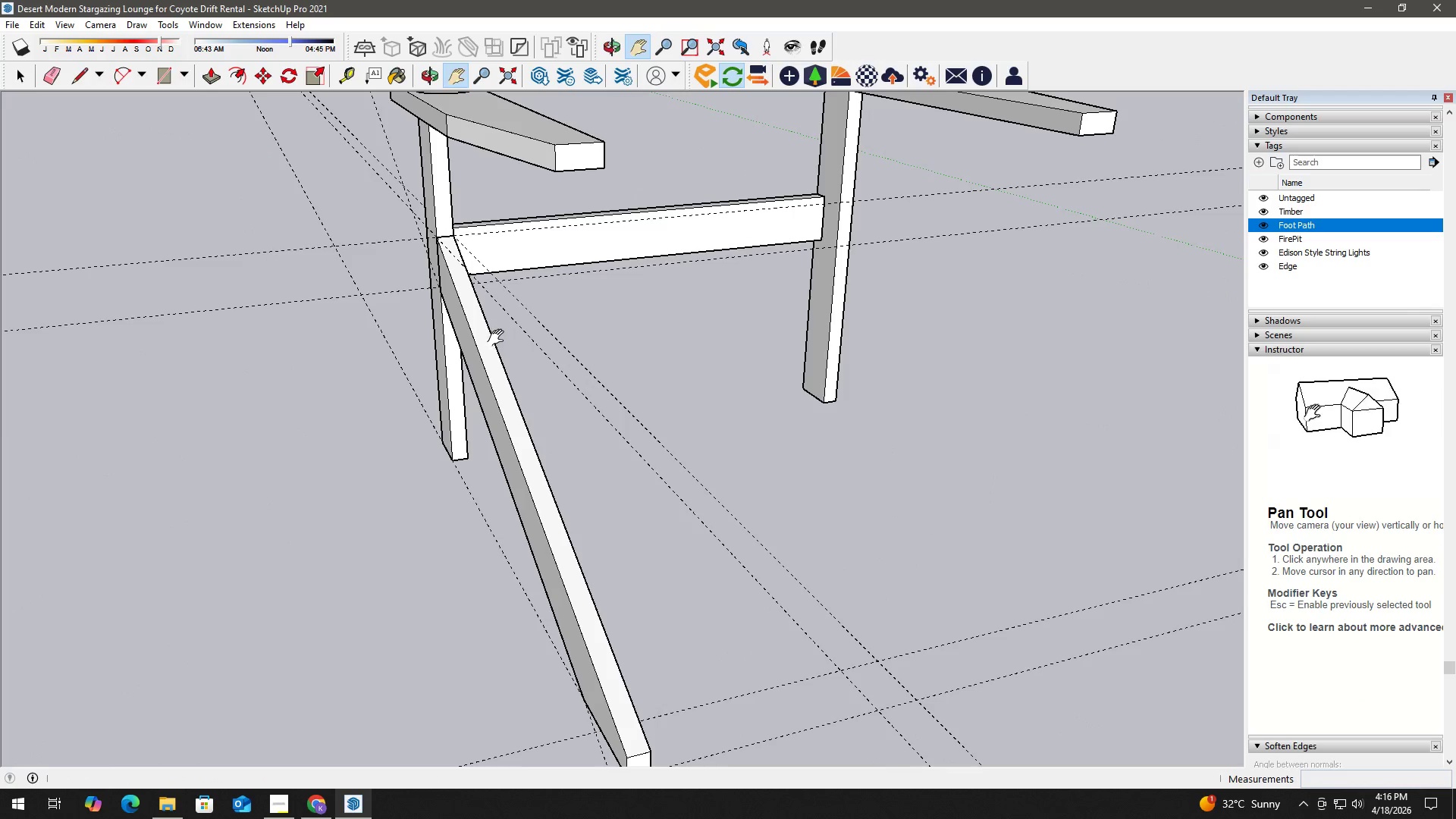 
key(Space)
 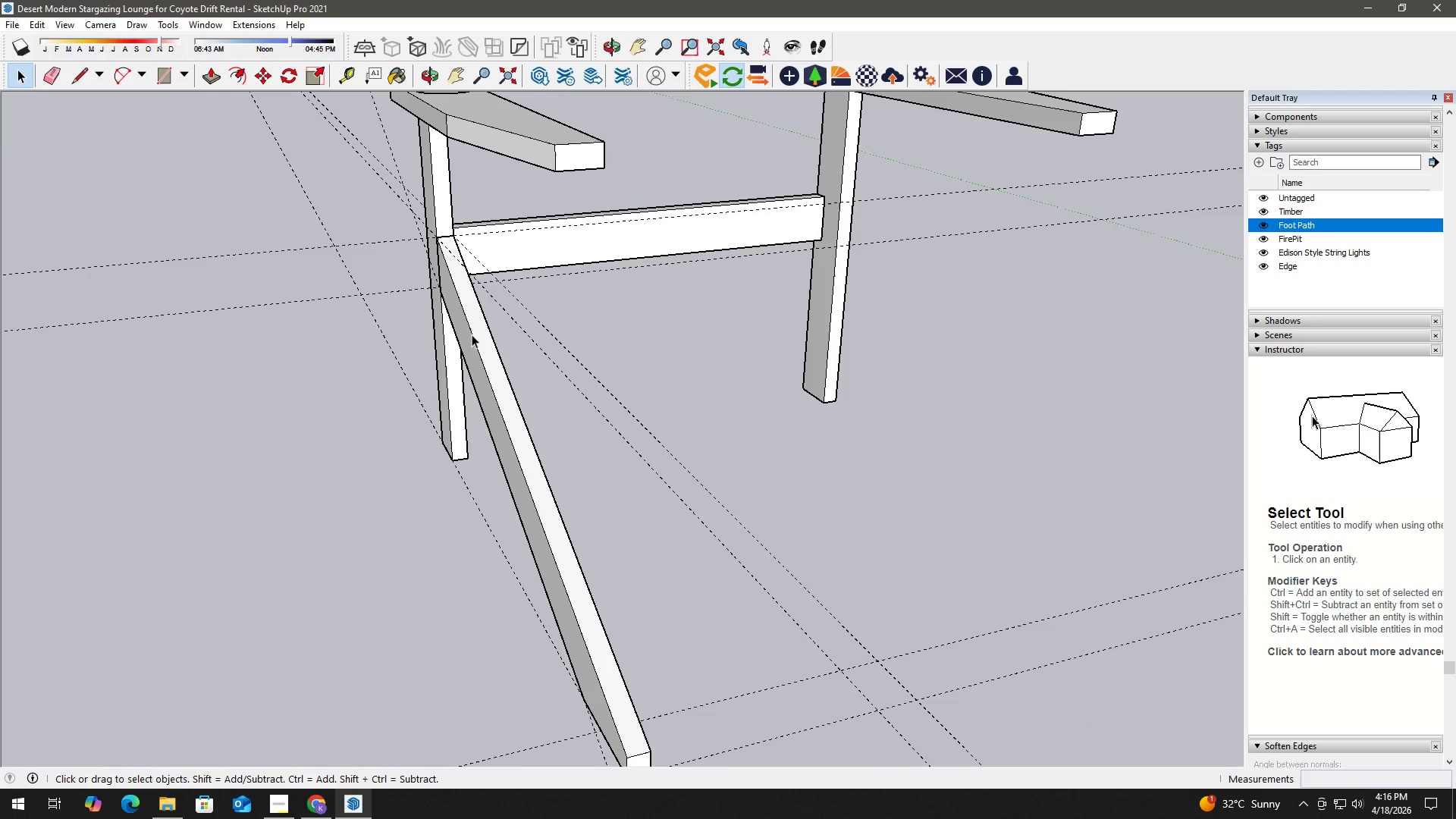 
left_click([472, 334])
 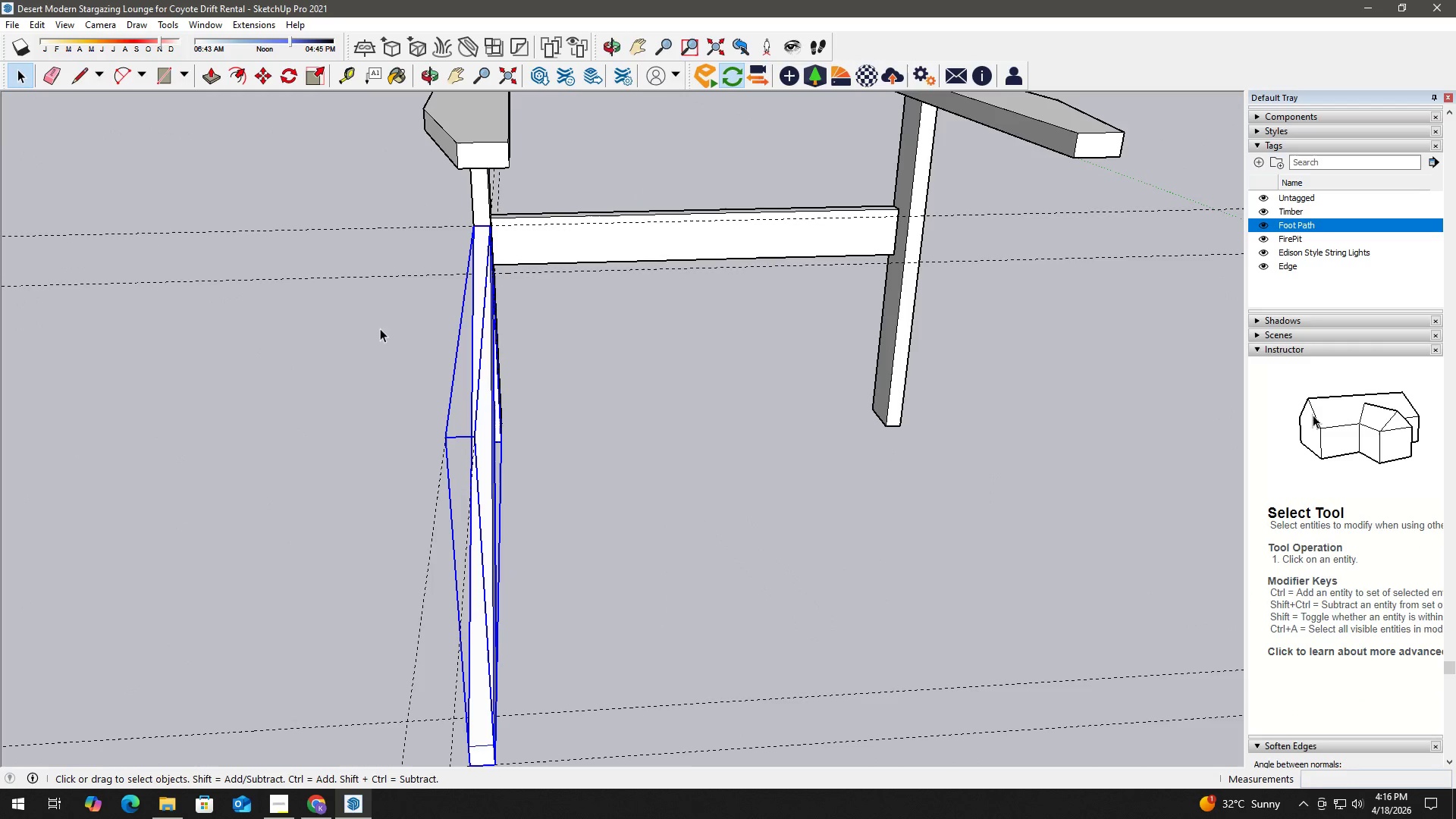 
scroll: coordinate [469, 225], scroll_direction: up, amount: 3.0
 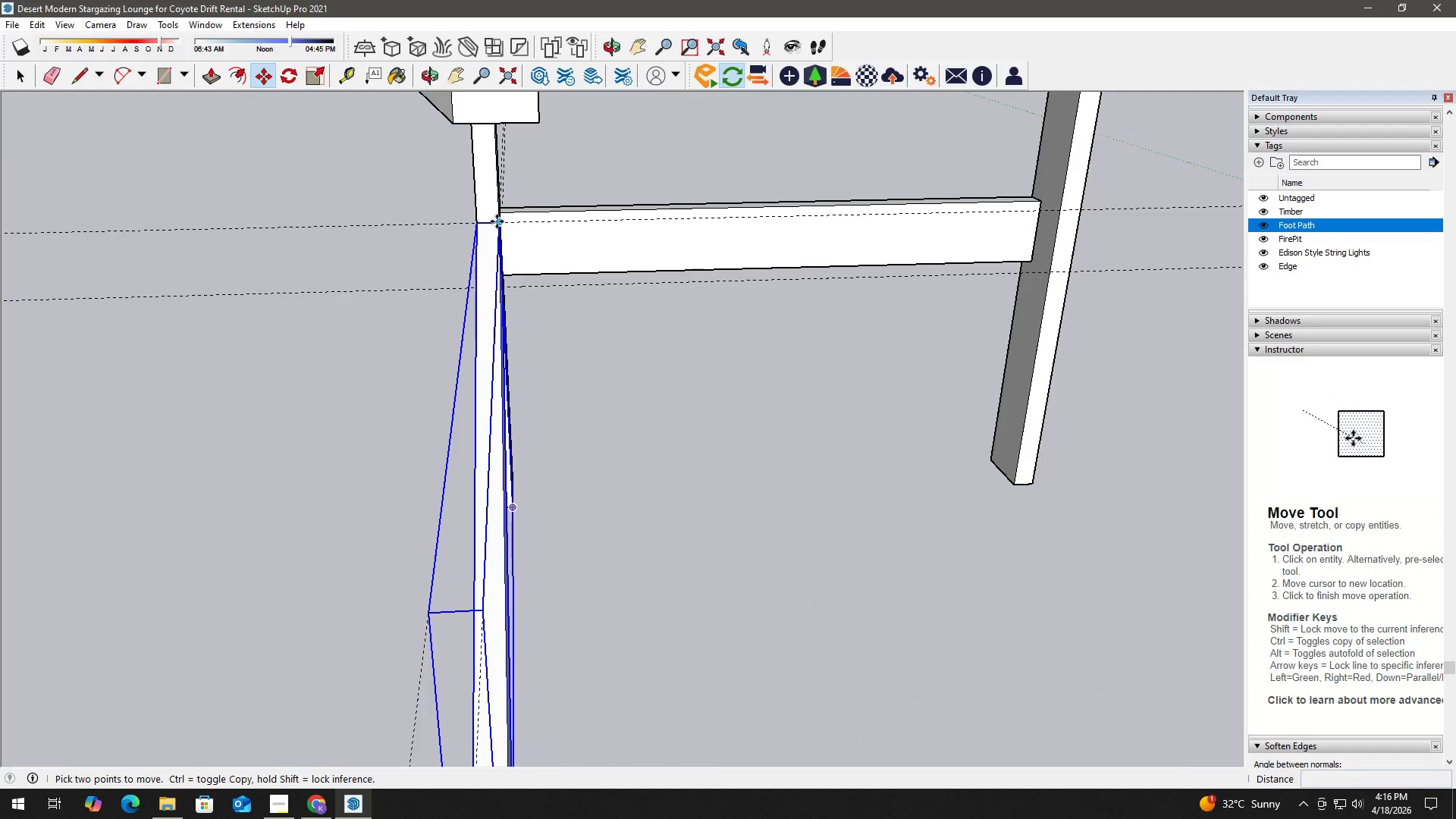 
left_click([498, 221])
 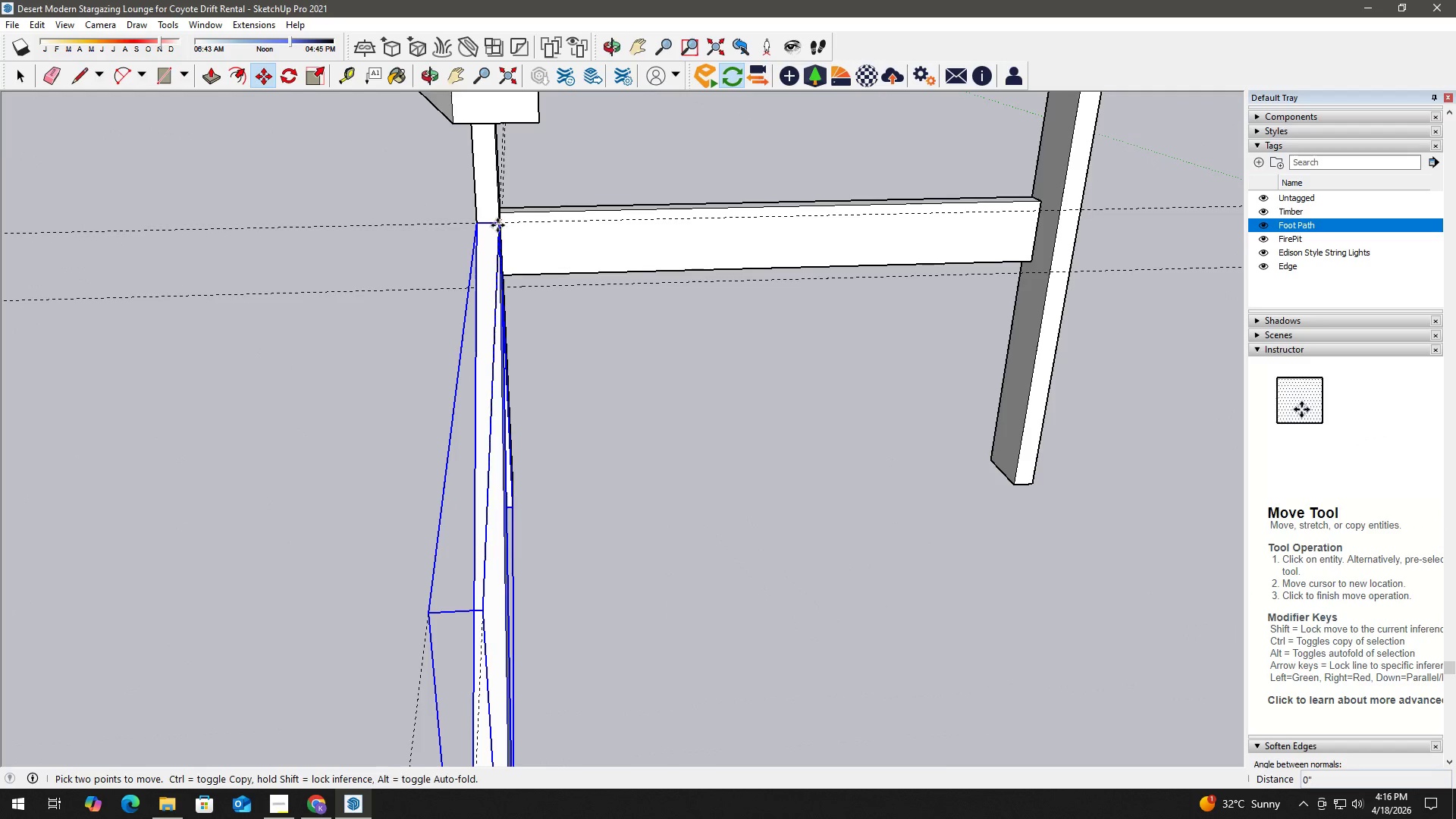 
key(Control+ControlLeft)
 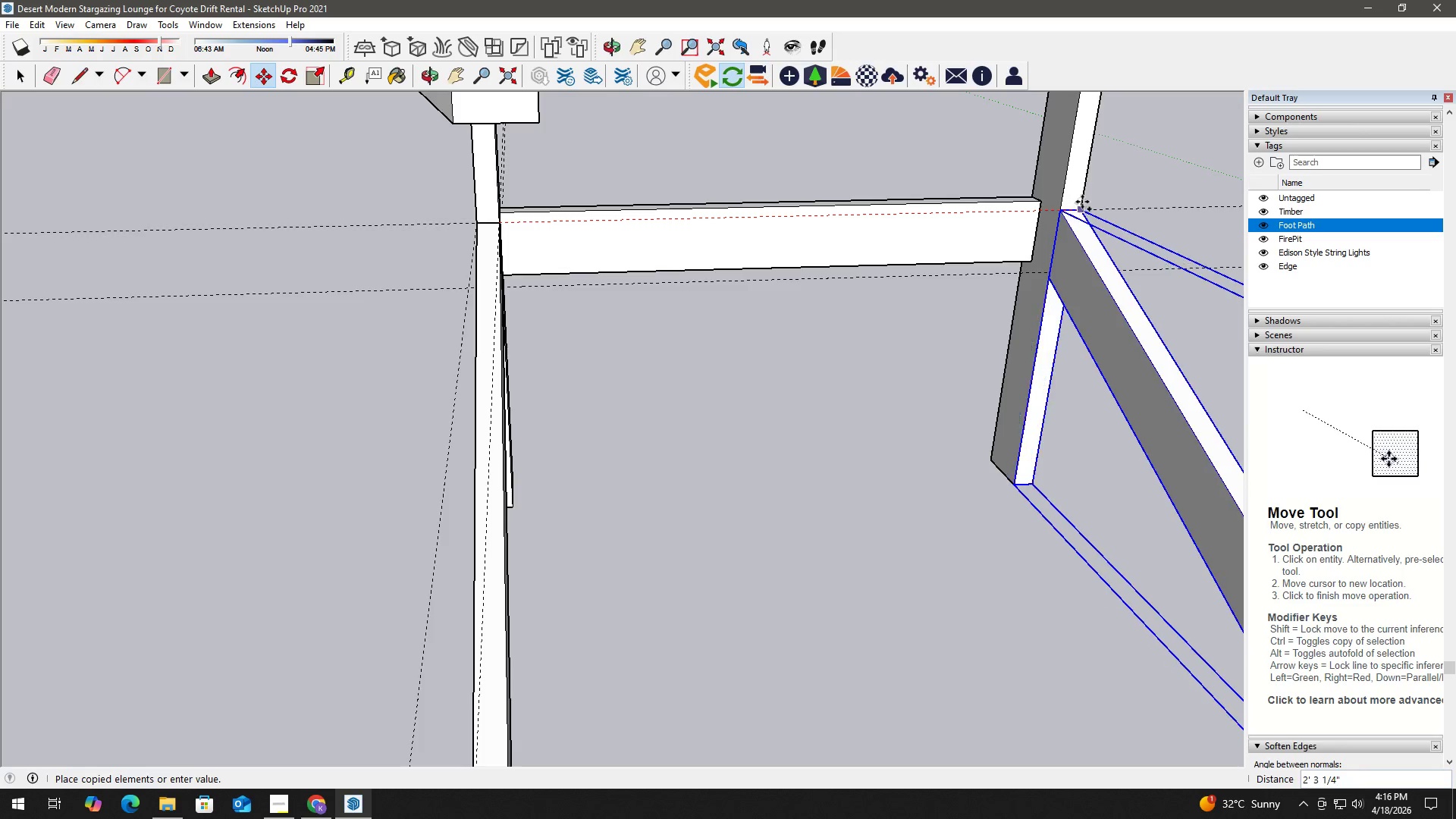 
key(Space)
 